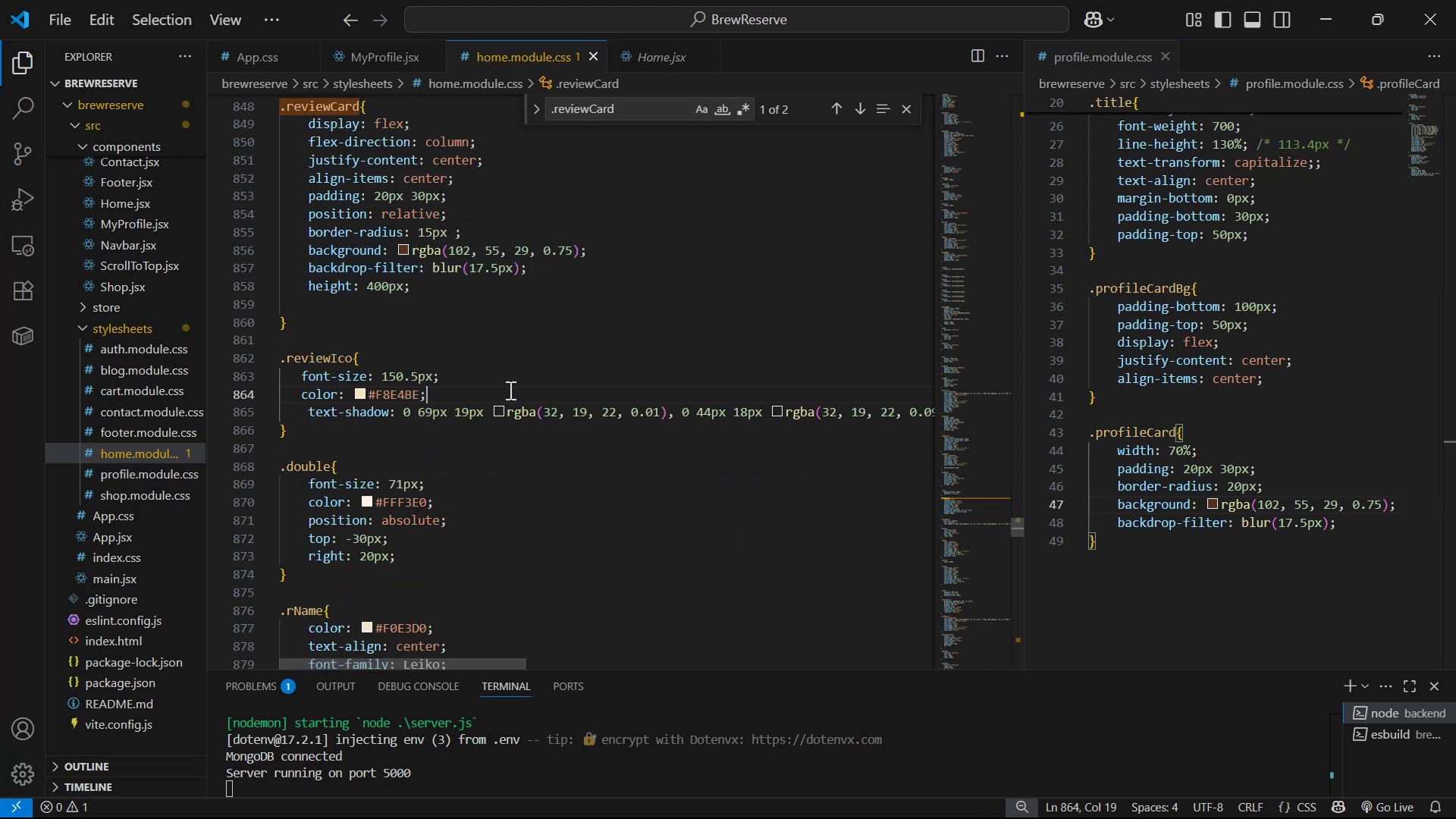 
key(Control+C)
 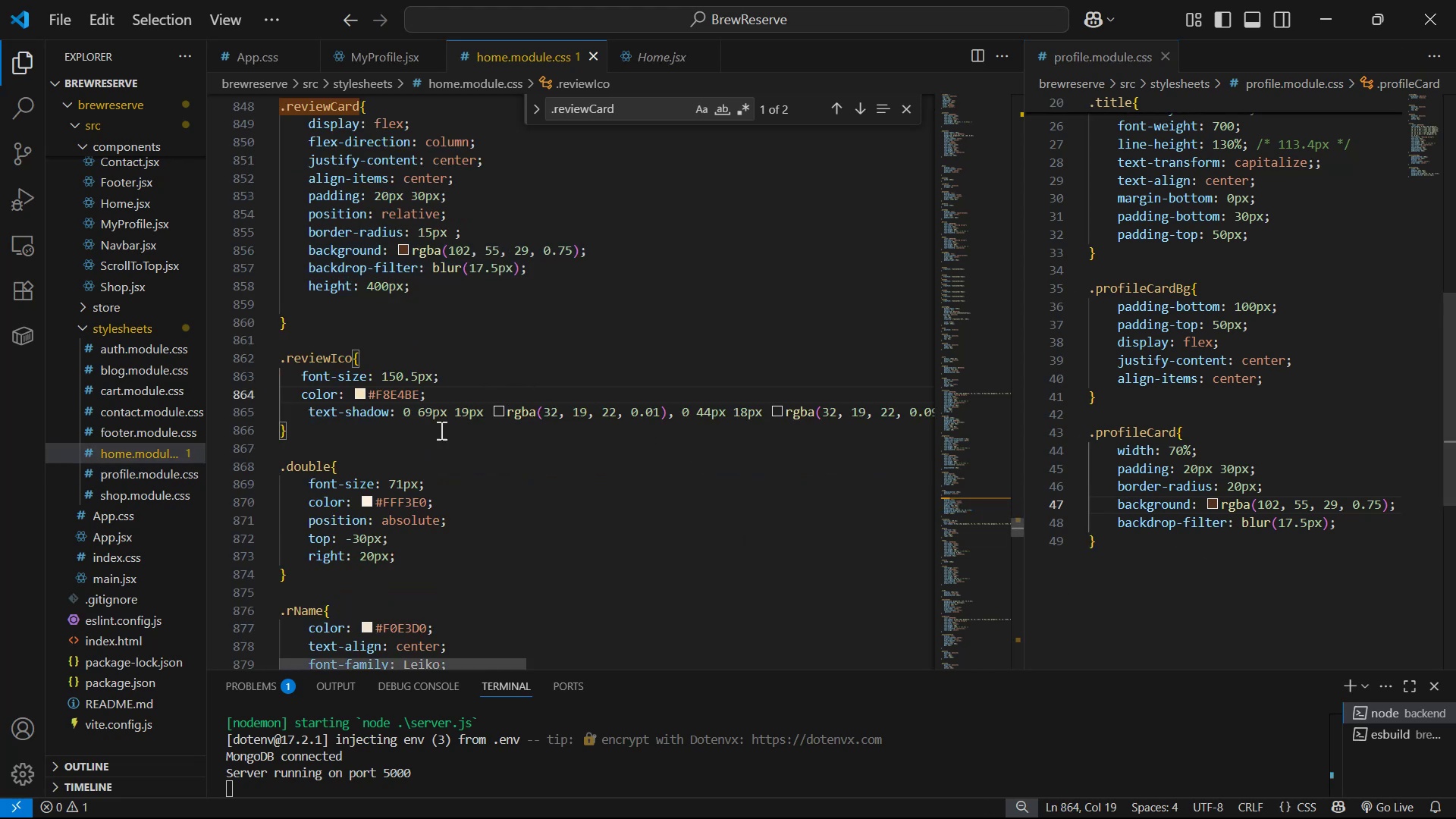 
key(Alt+Z)
 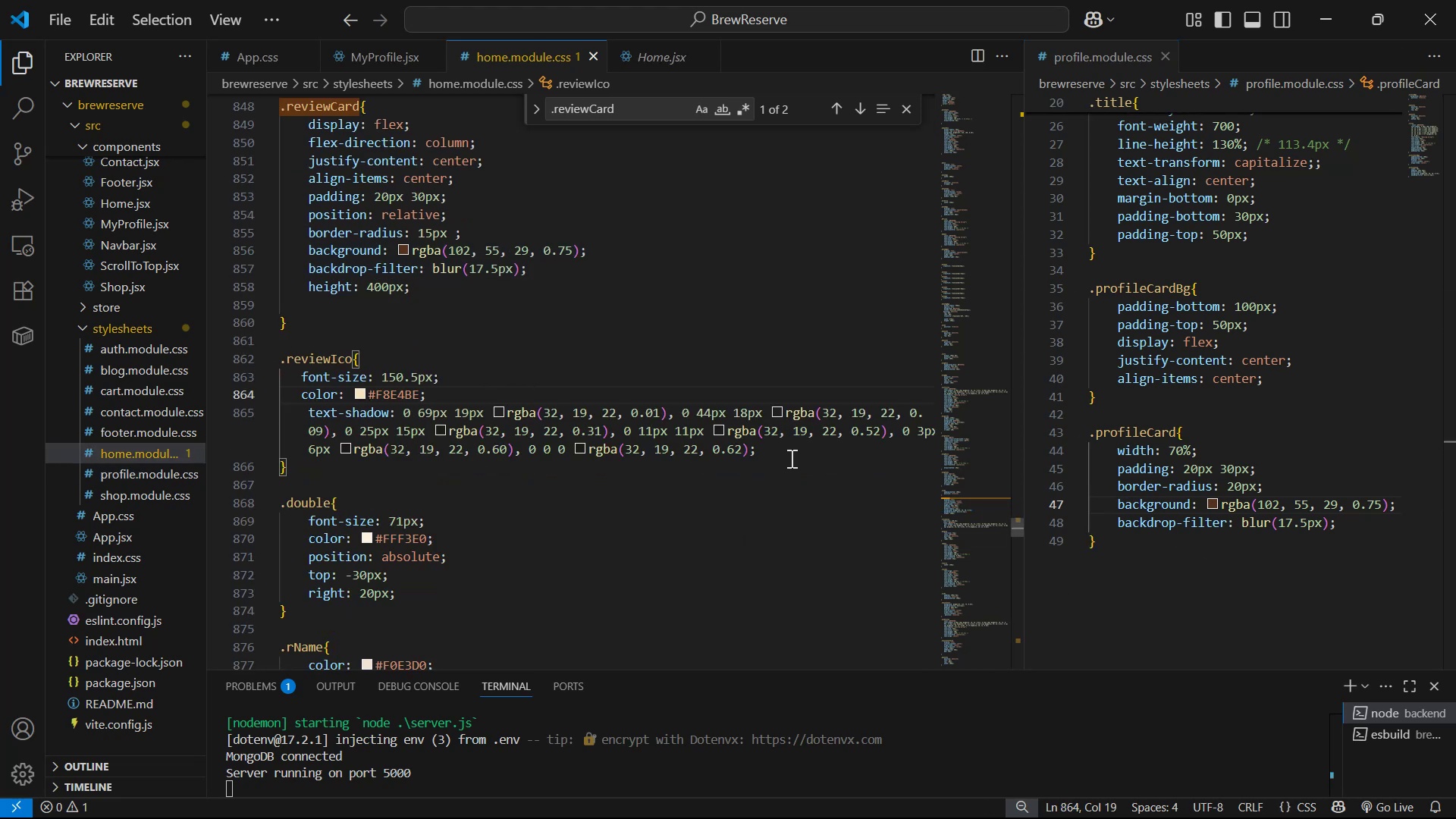 
left_click_drag(start_coordinate=[846, 455], to_coordinate=[301, 397])
 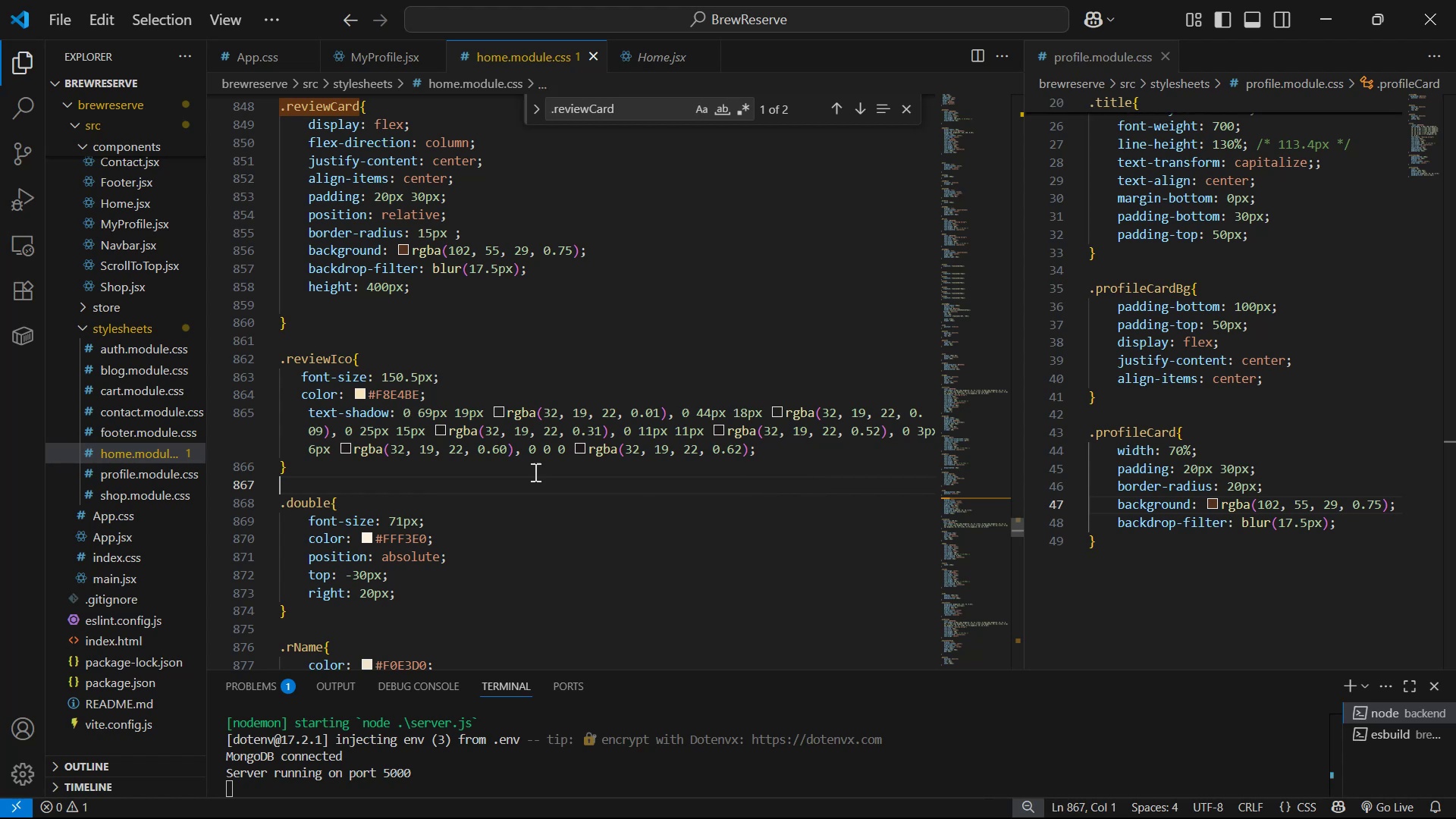 
left_click_drag(start_coordinate=[383, 464], to_coordinate=[217, 356])
 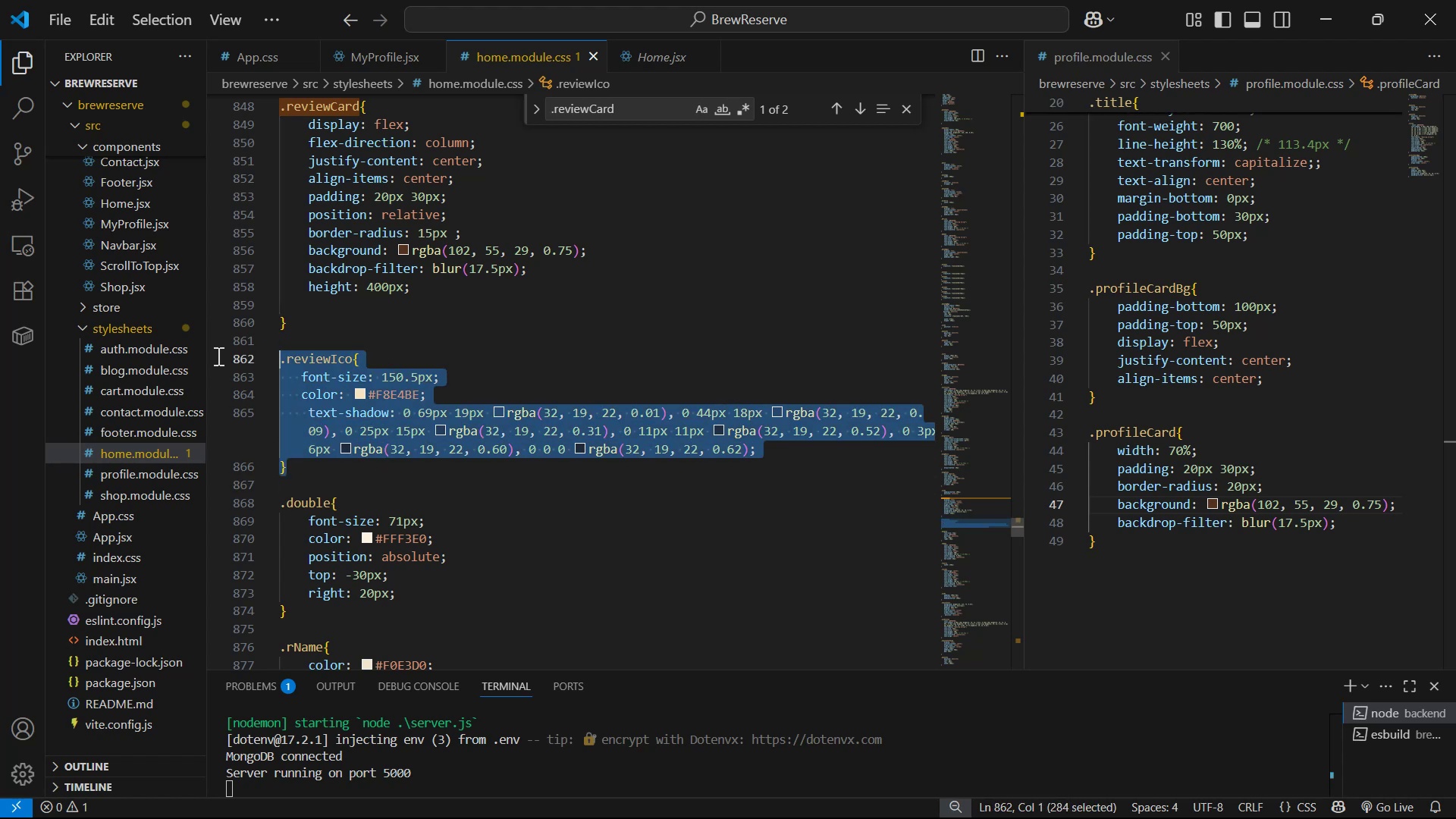 
key(Control+C)
 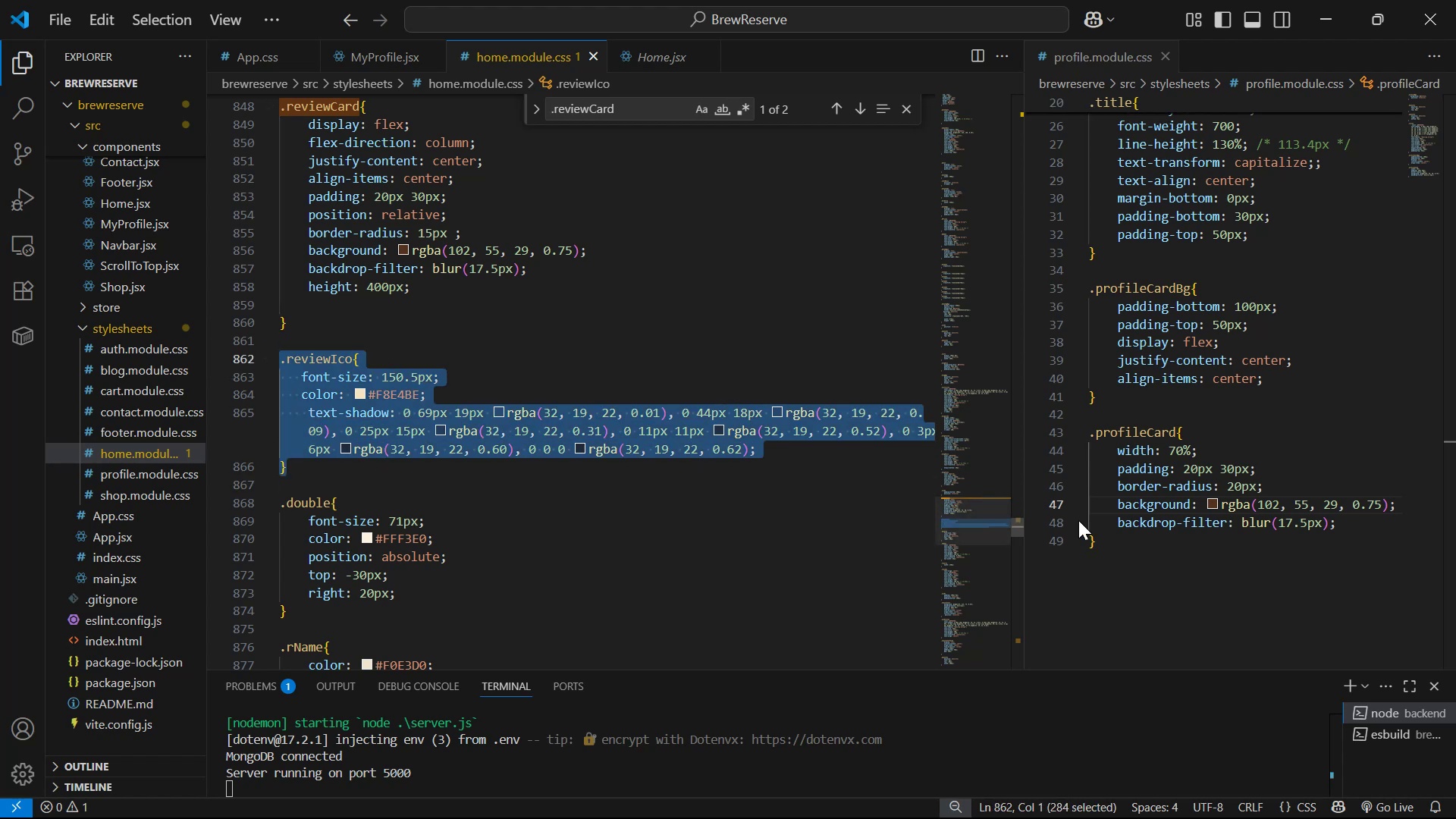 
left_click([1125, 532])
 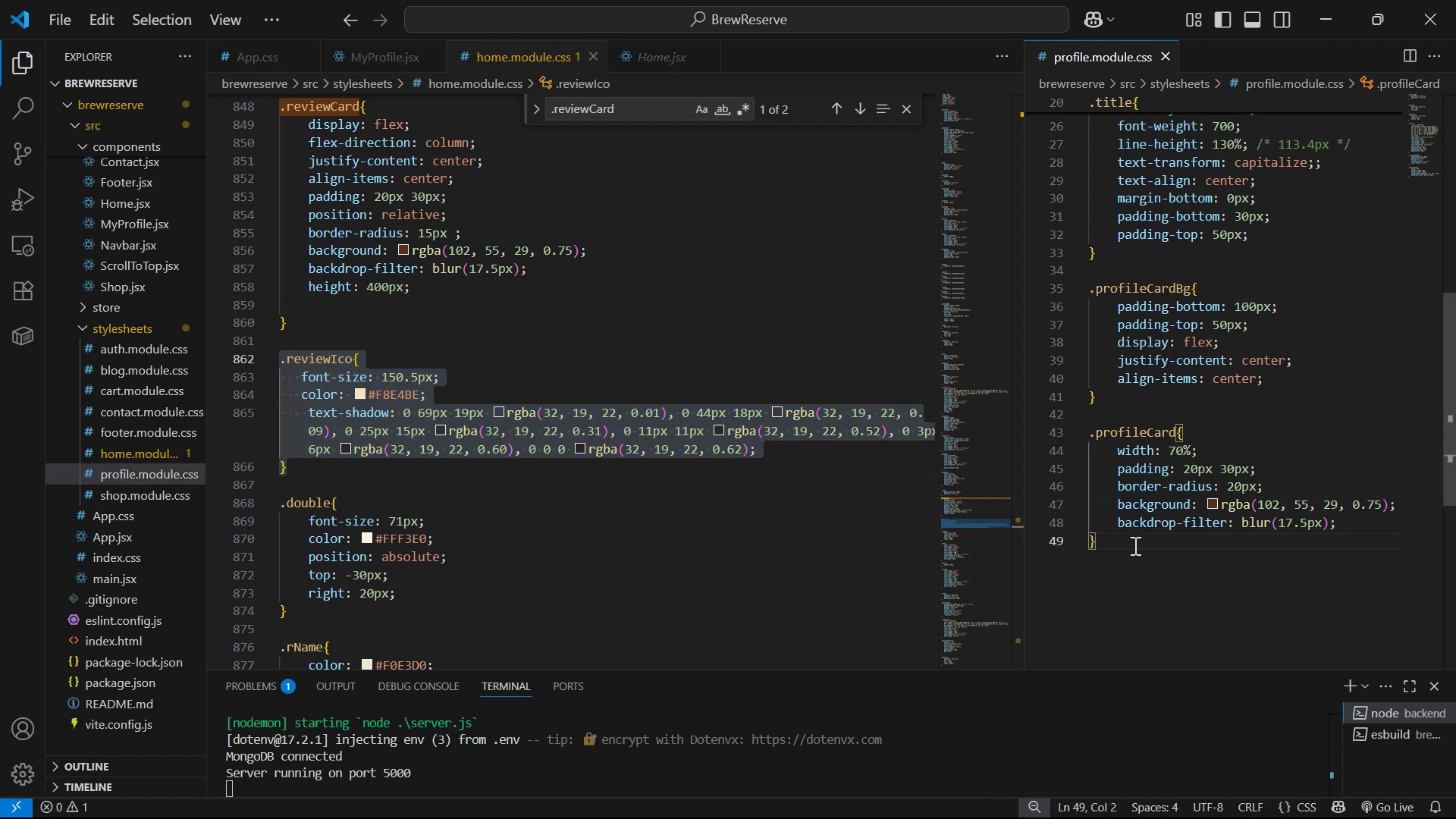 
key(Enter)
 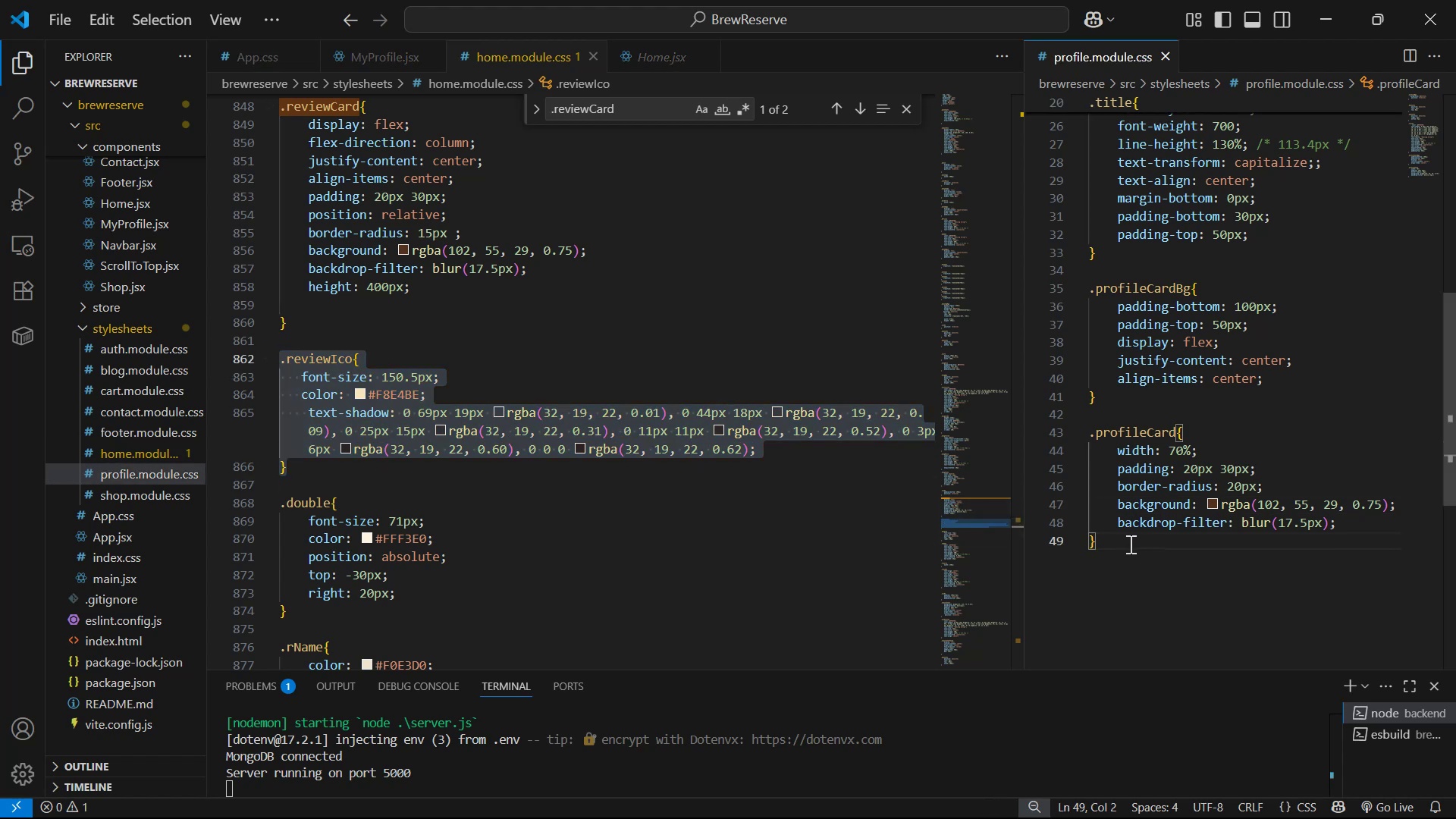 
key(Enter)
 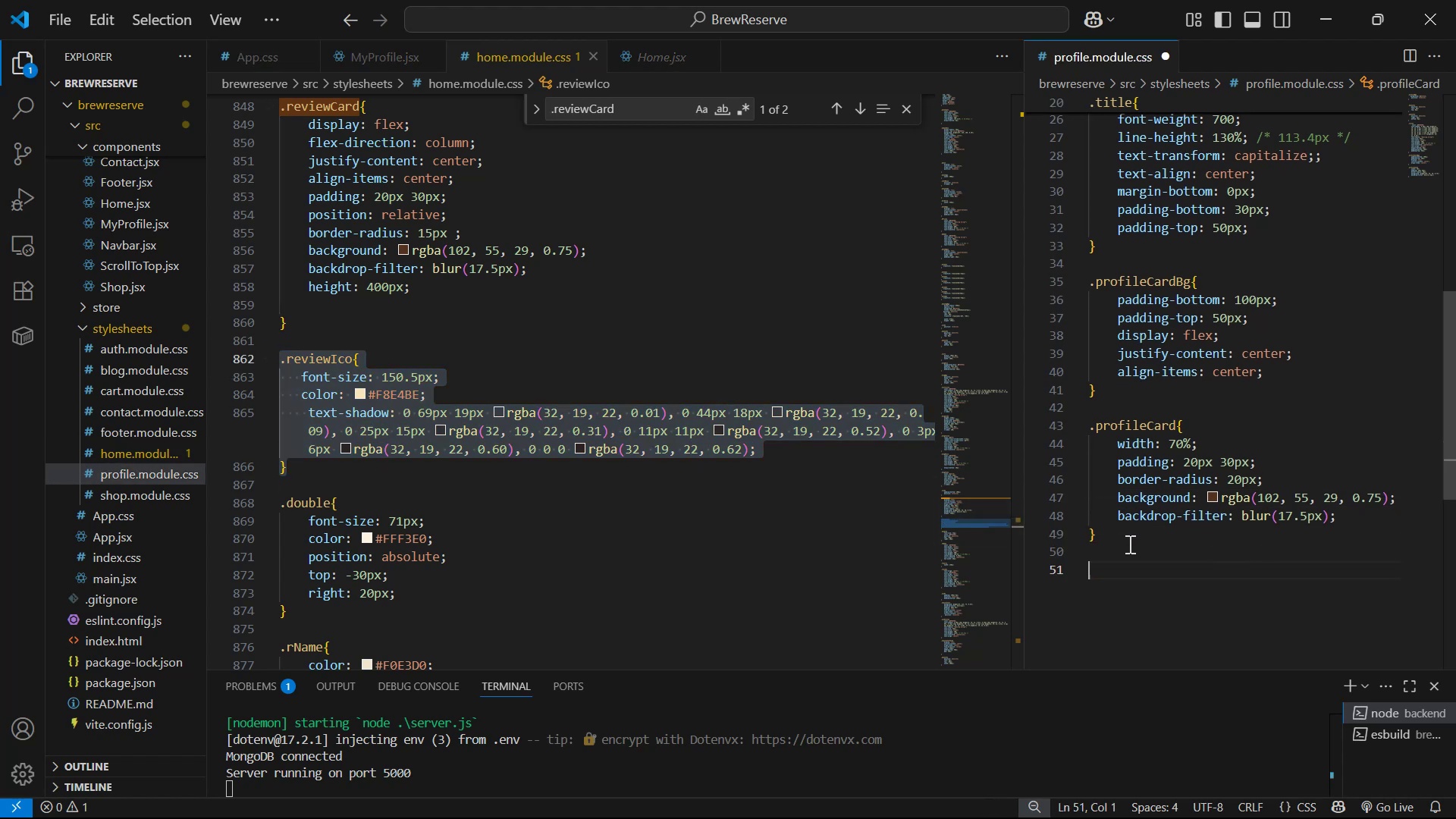 
key(Control+ControlLeft)
 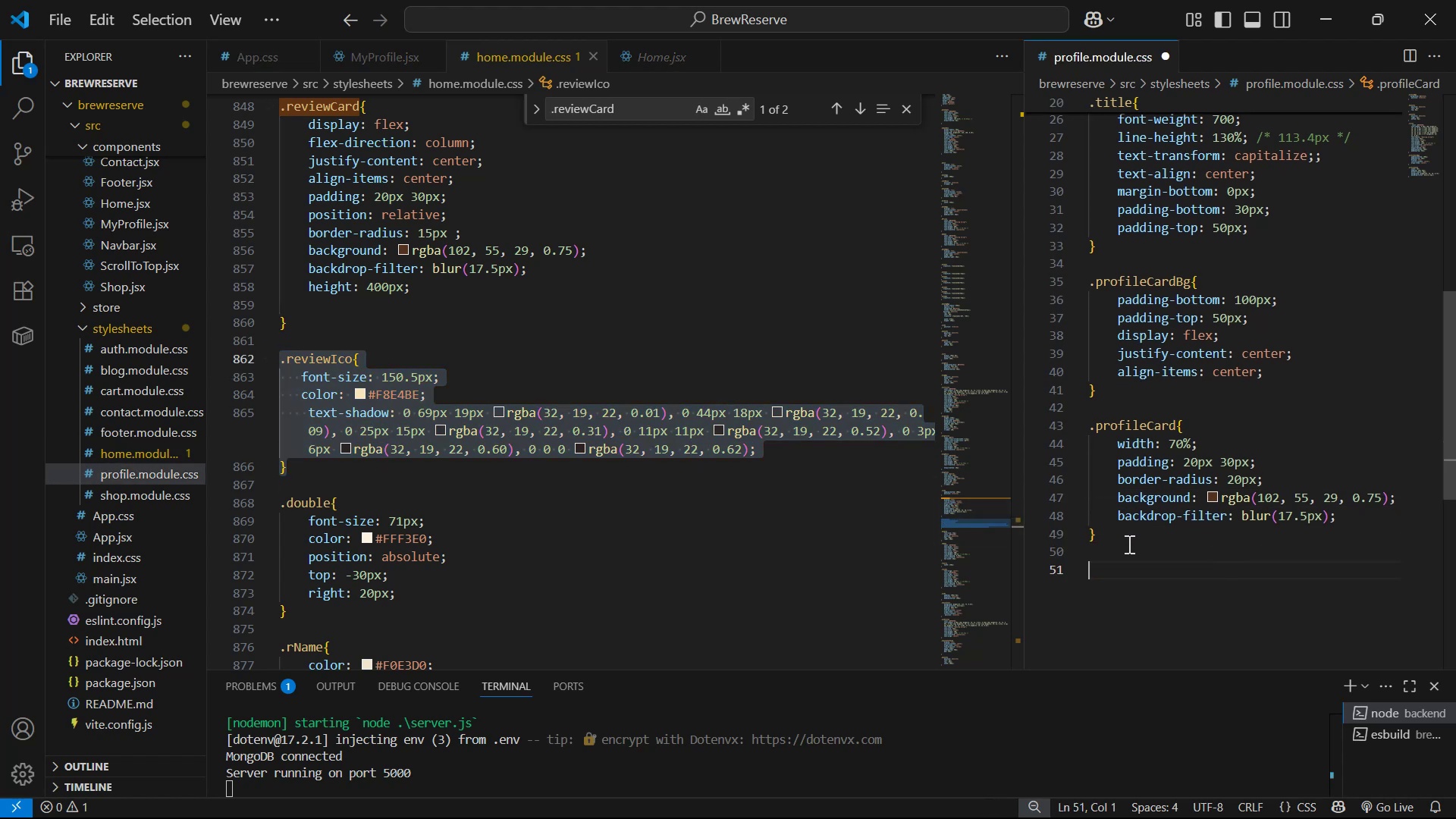 
key(Control+V)
 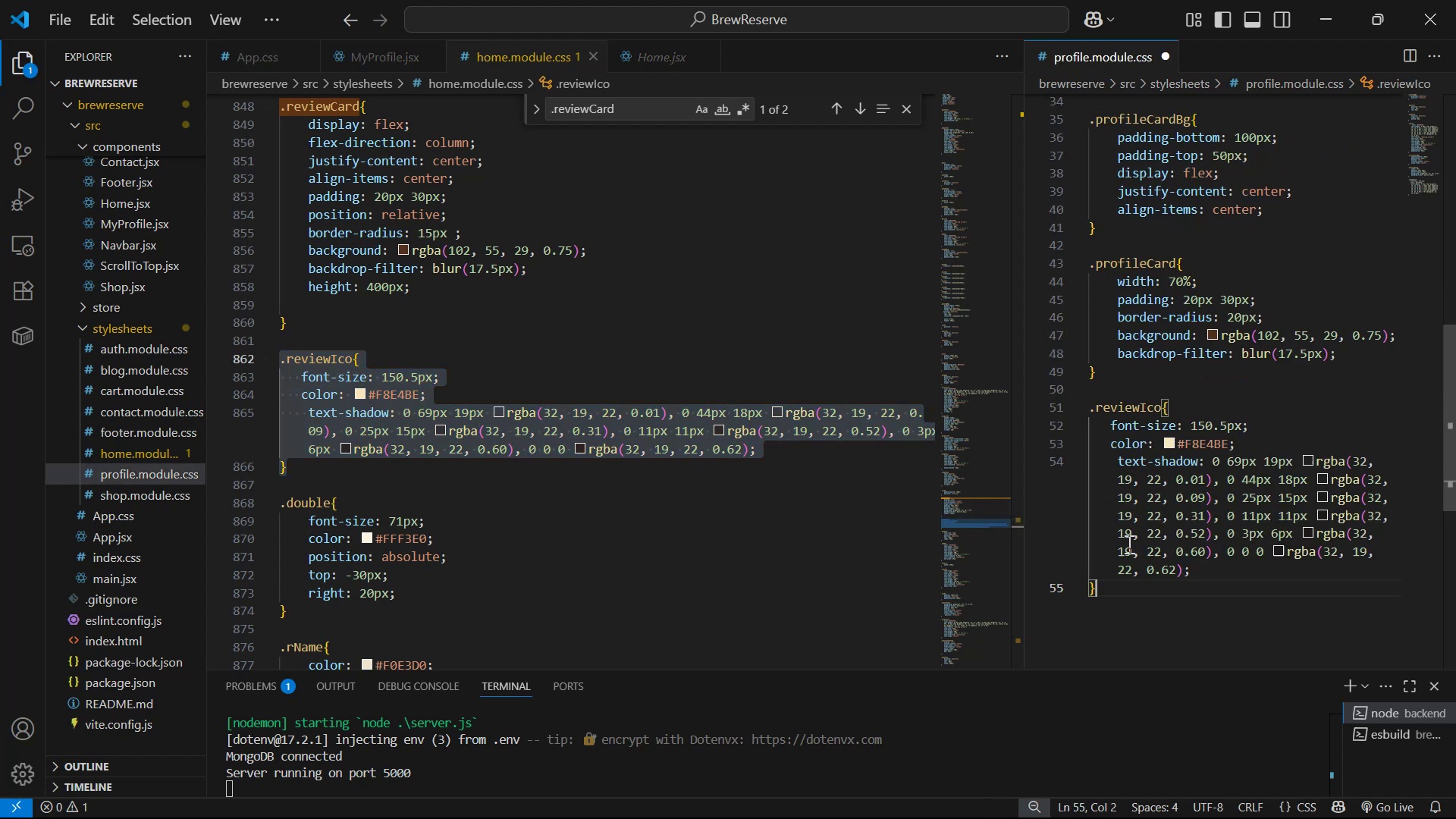 
hold_key(key=ArrowUp, duration=0.74)
 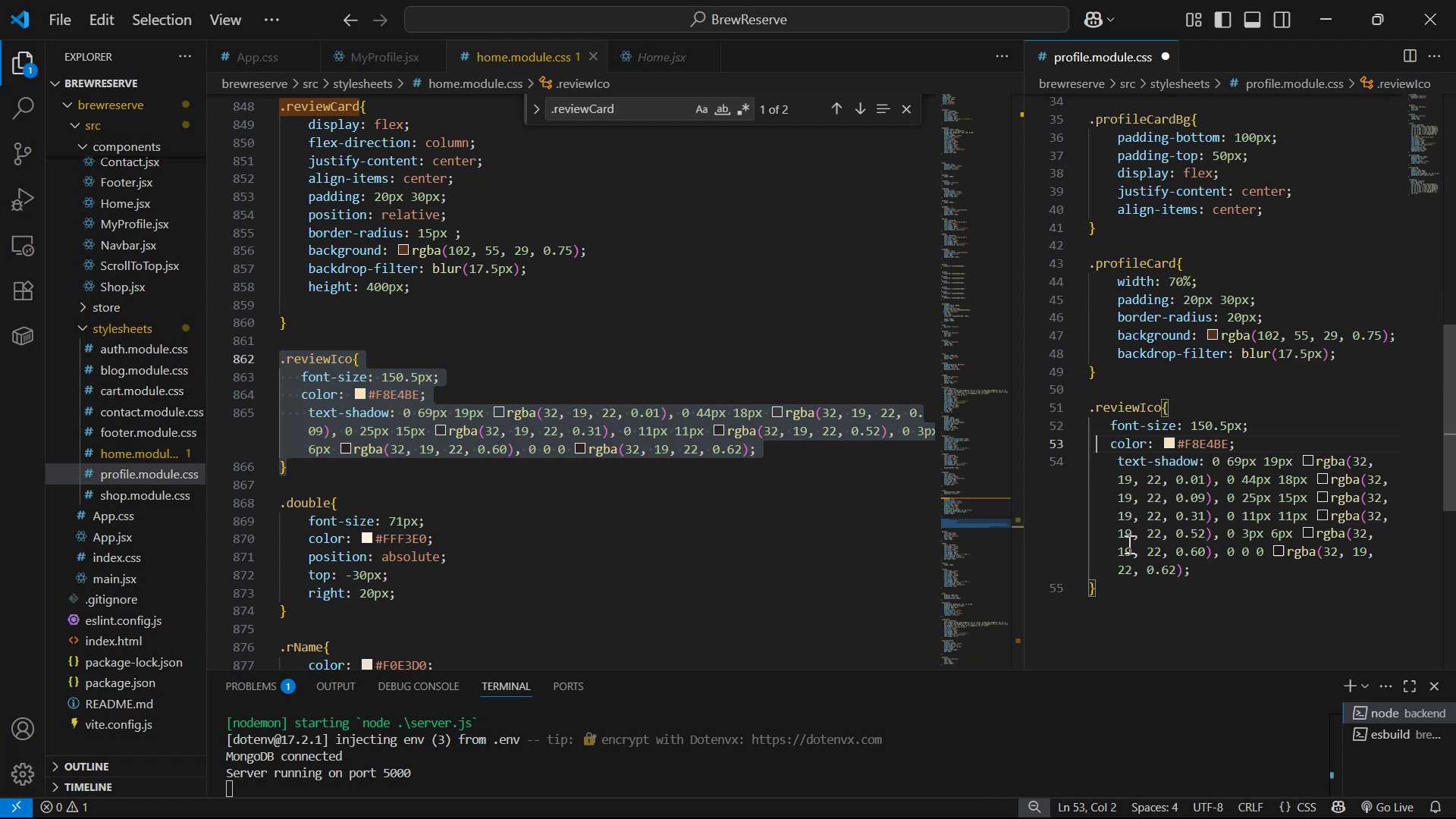 
key(ArrowUp)
 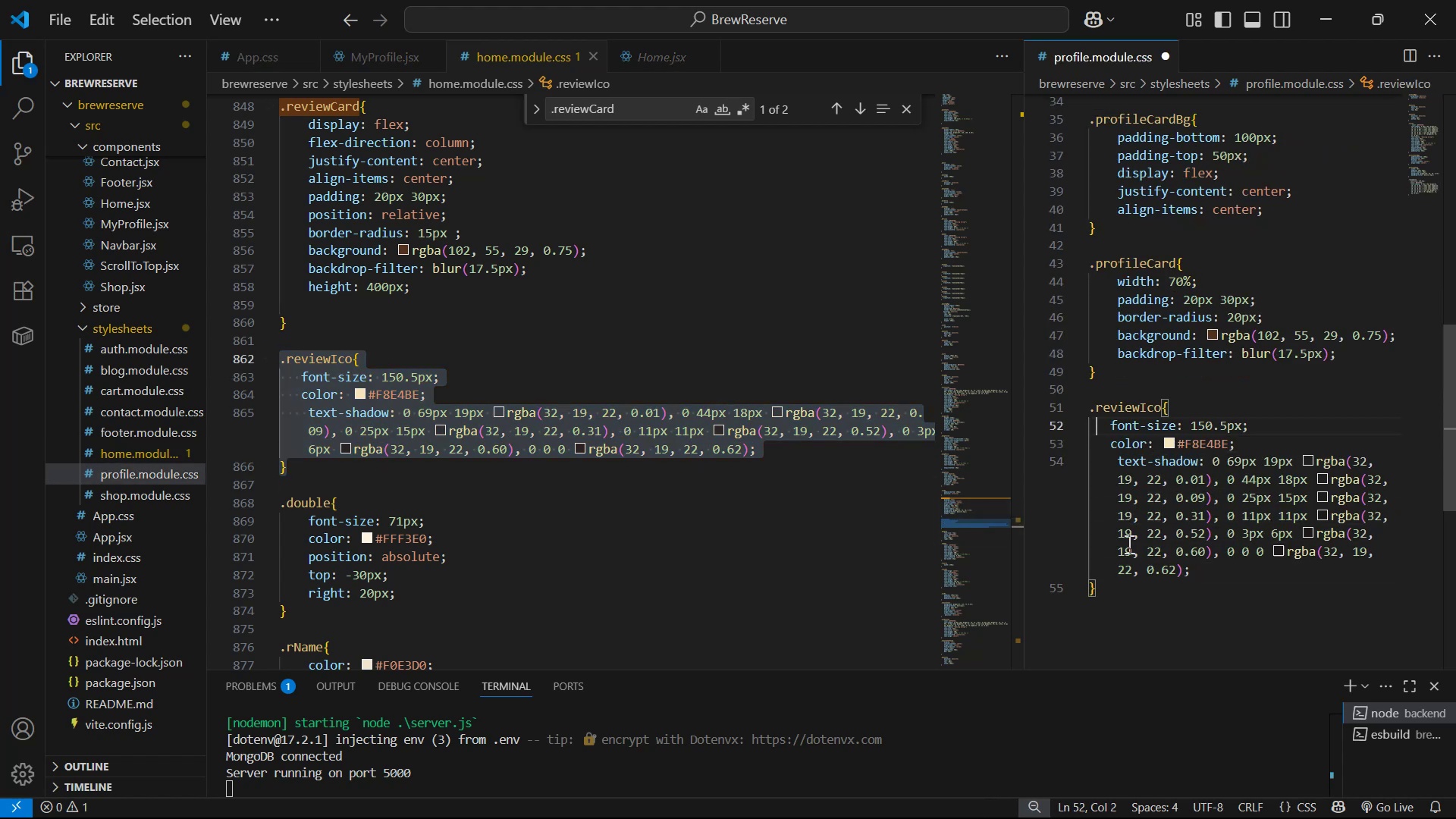 
key(ArrowUp)
 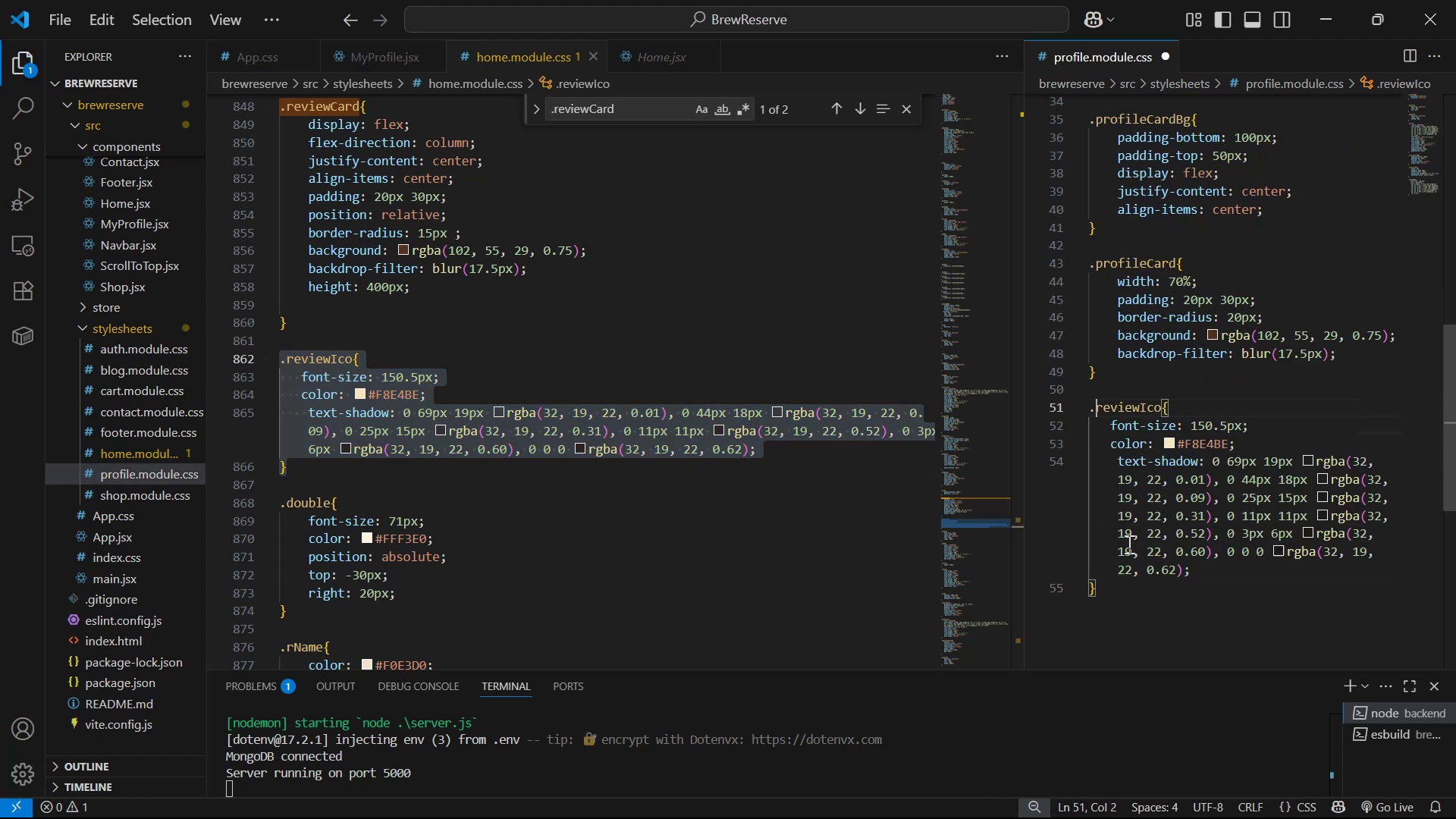 
hold_key(key=ArrowRight, duration=0.68)
 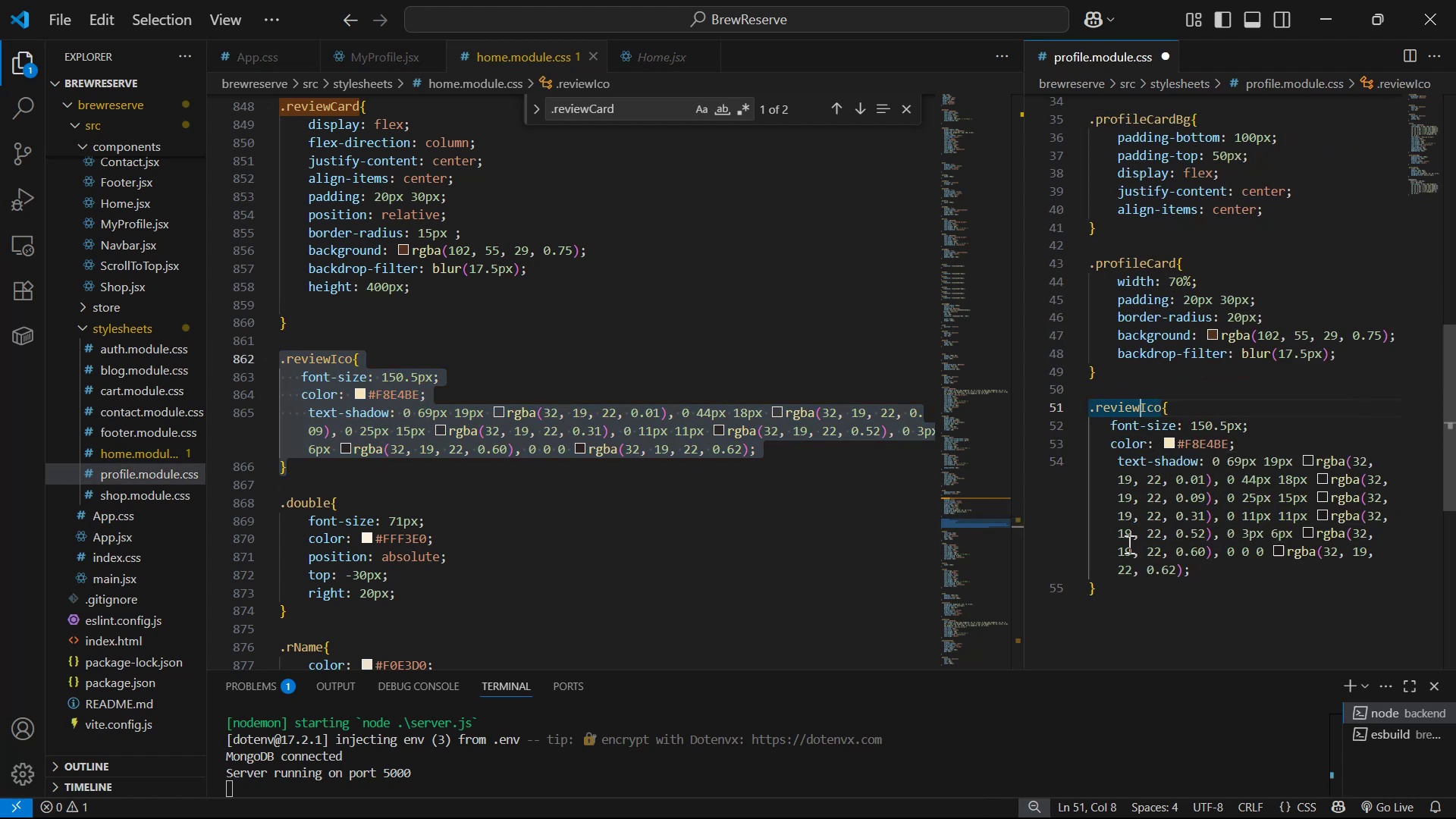 
key(Backspace)
key(Backspace)
key(Backspace)
key(Backspace)
key(Backspace)
key(Backspace)
type(profile )
key(Backspace)
 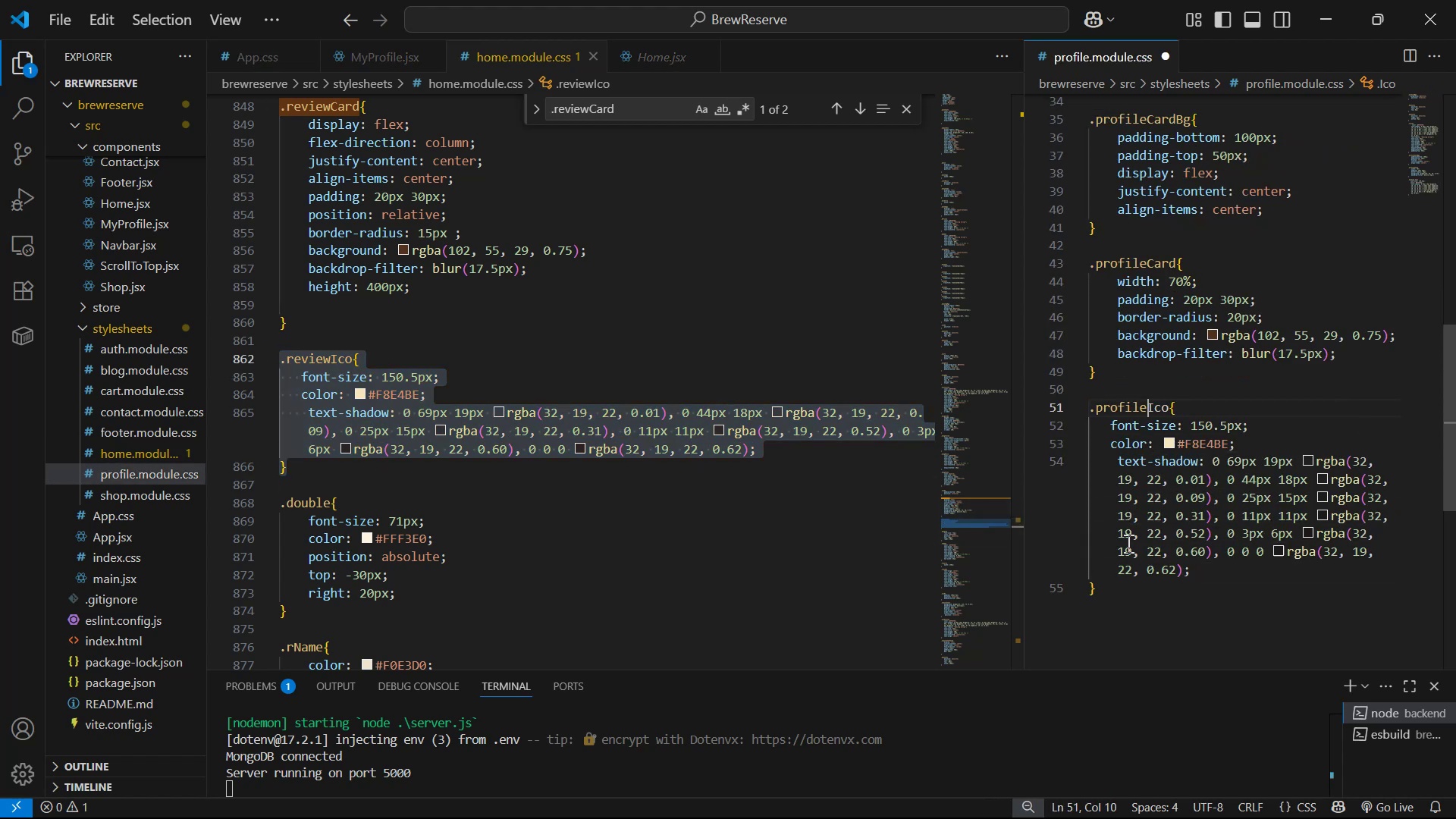 
key(Control+S)
 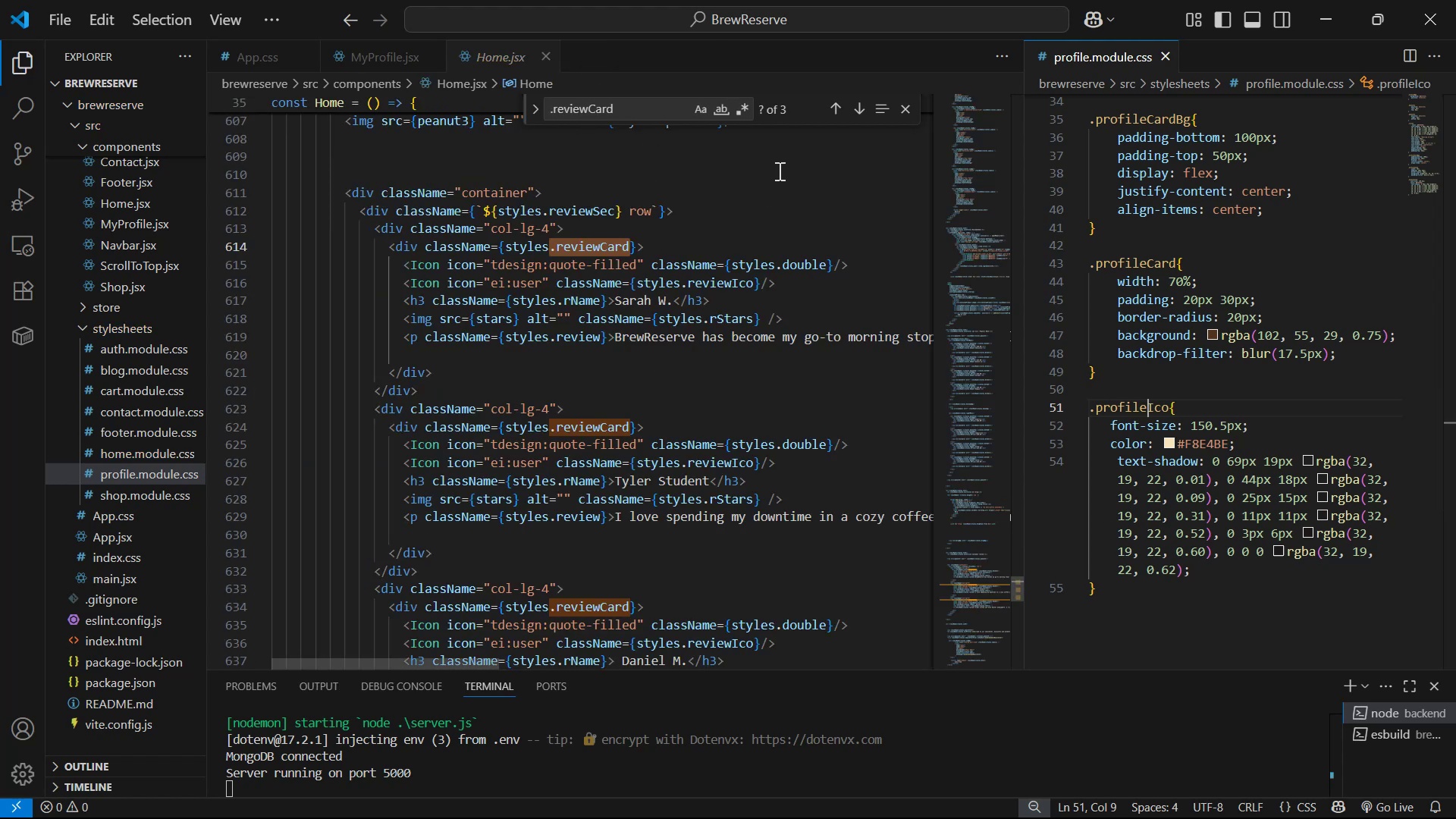 
double_click([874, 174])
 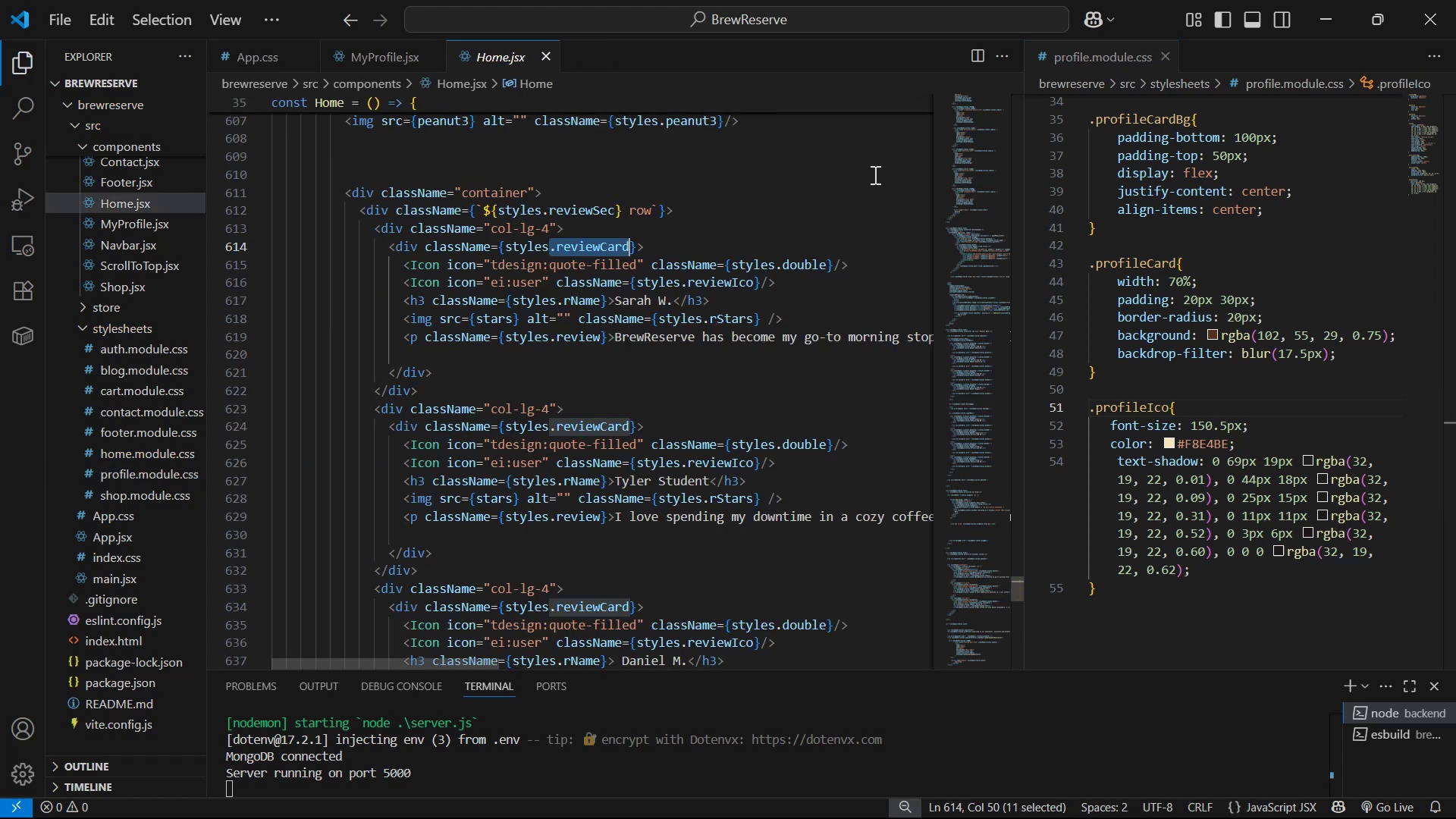 
hold_key(key=ControlLeft, duration=0.3)
 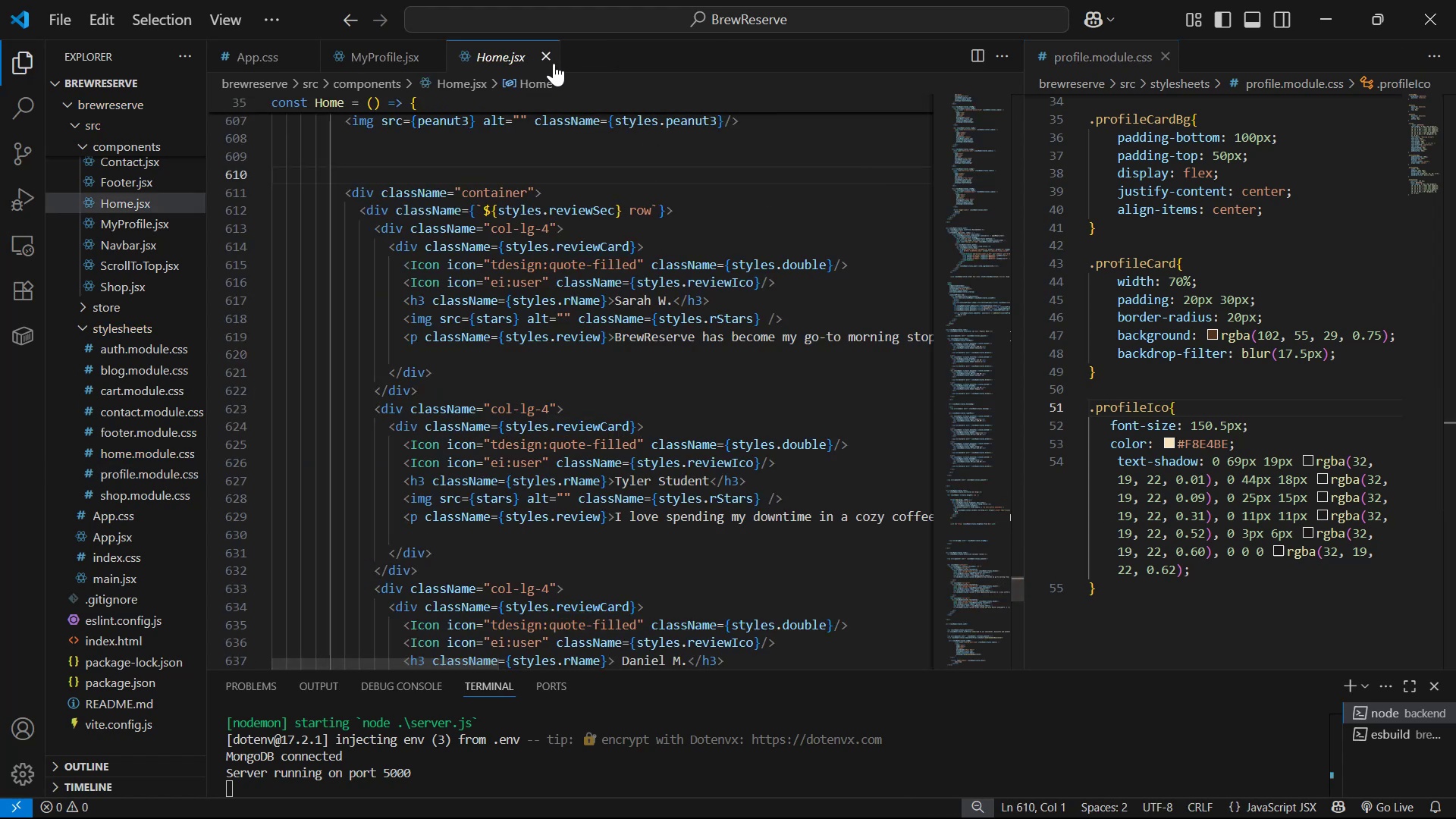 
left_click([551, 61])
 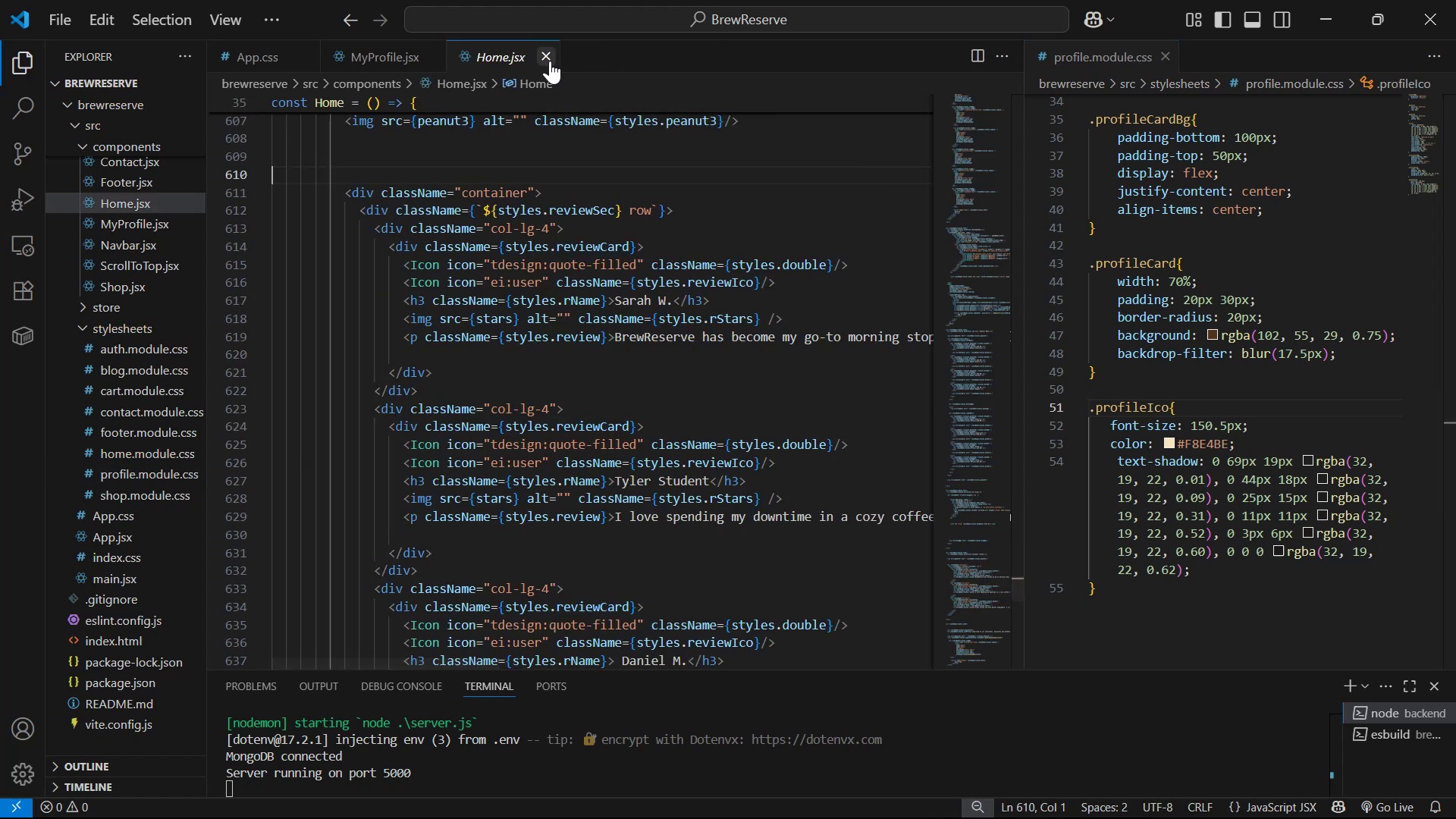 
key(Control+ControlLeft)
 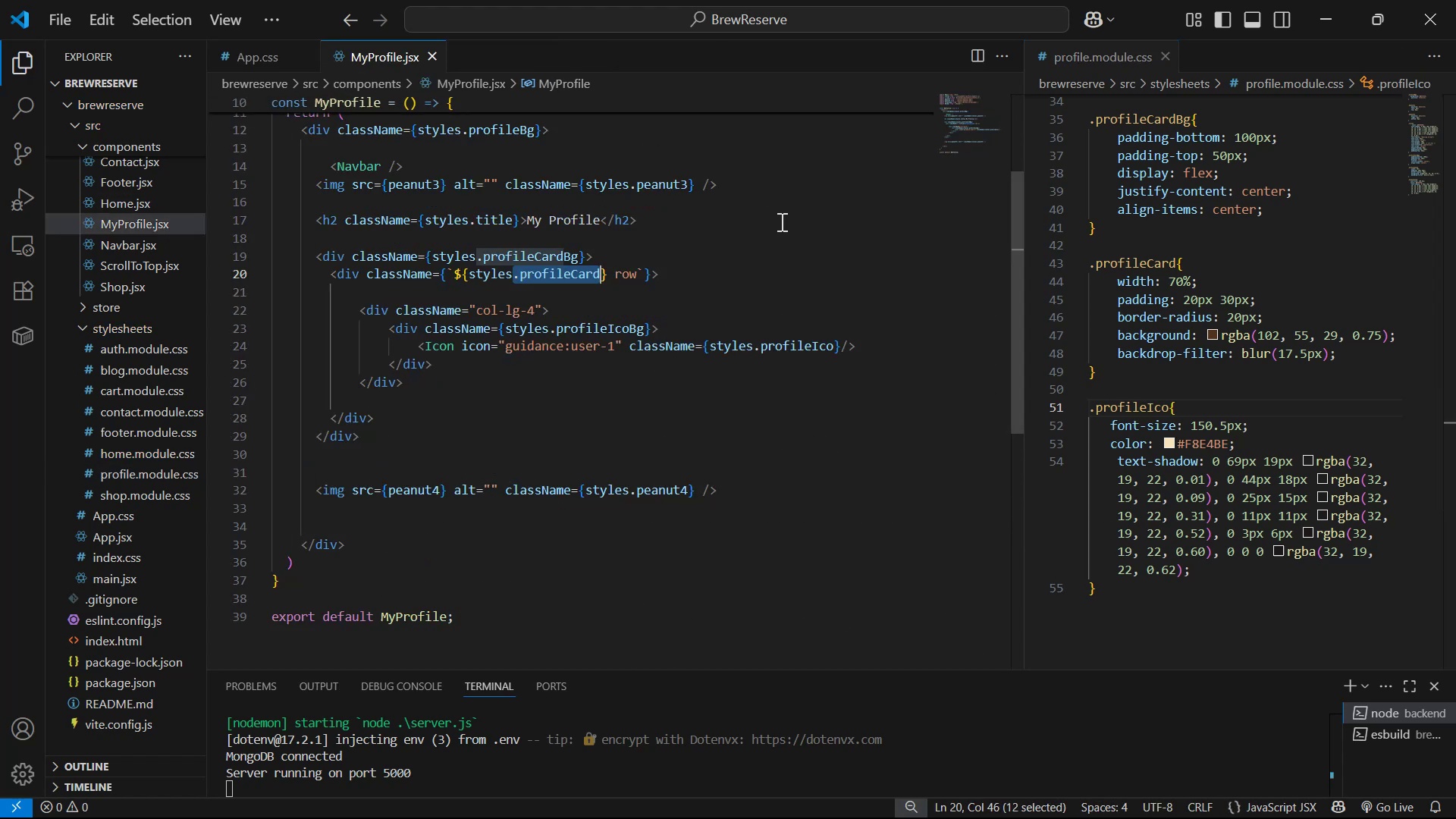 
key(Control+ControlLeft)
 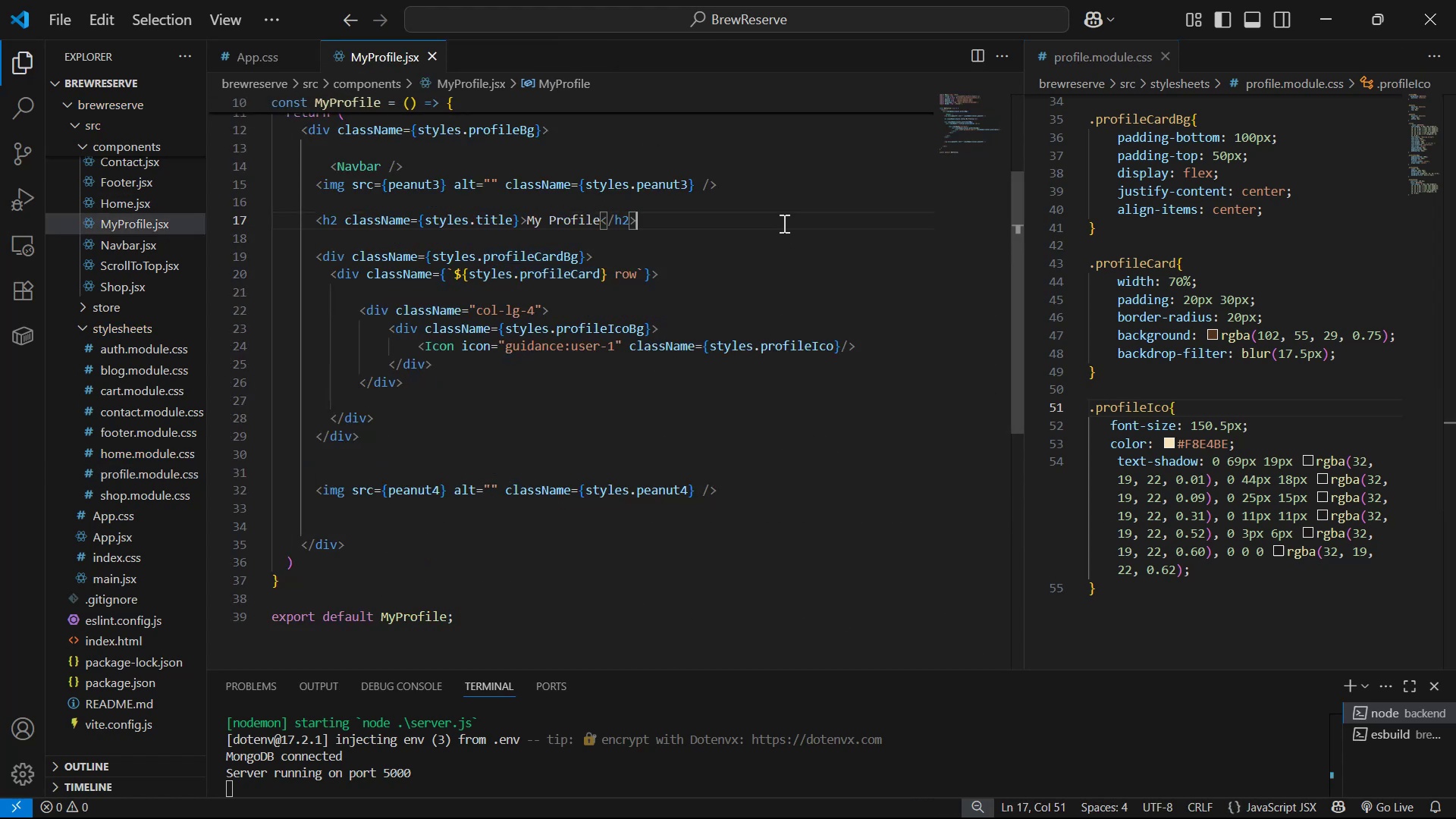 
key(Control+S)
 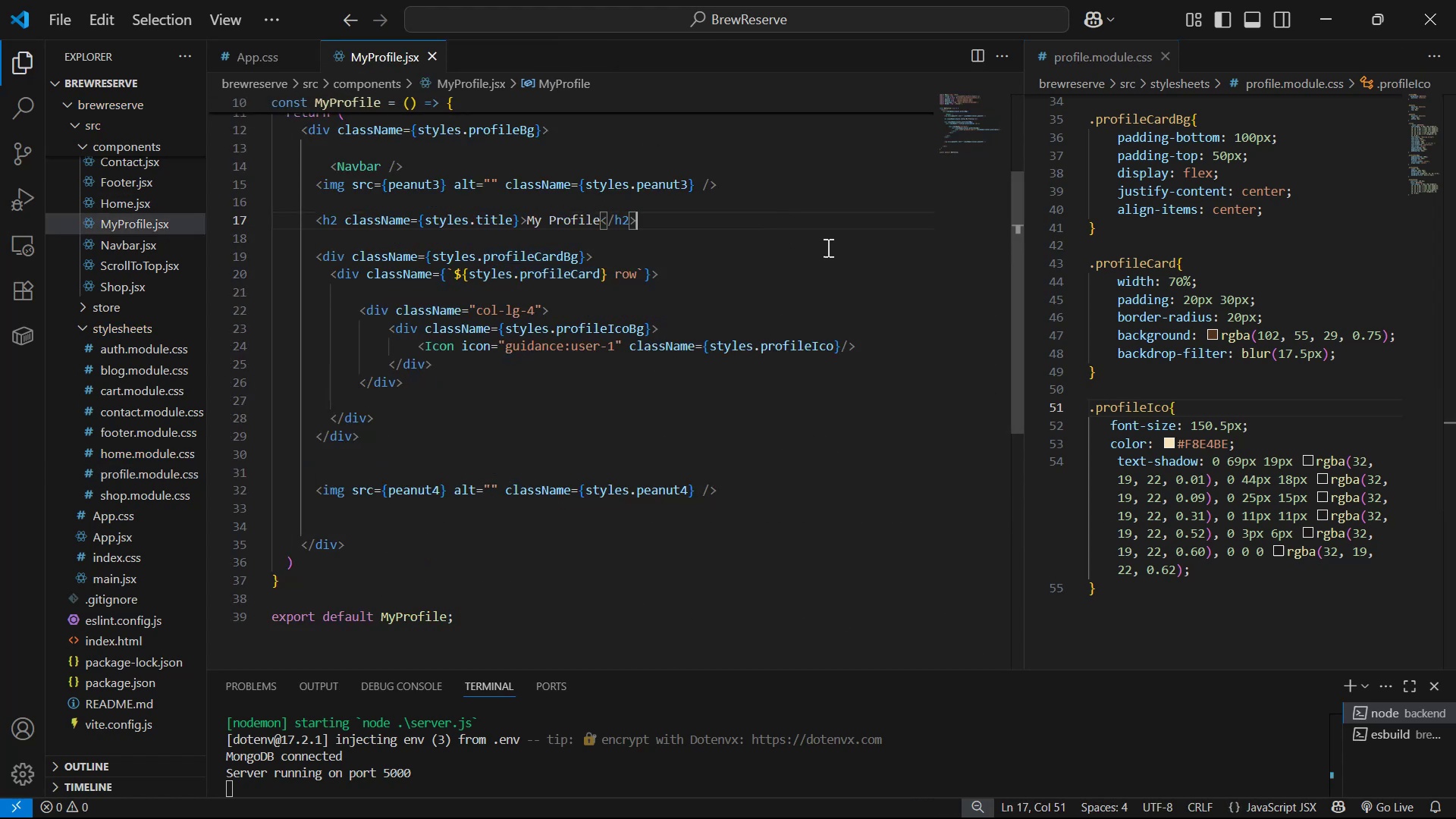 
key(Alt+Tab)
 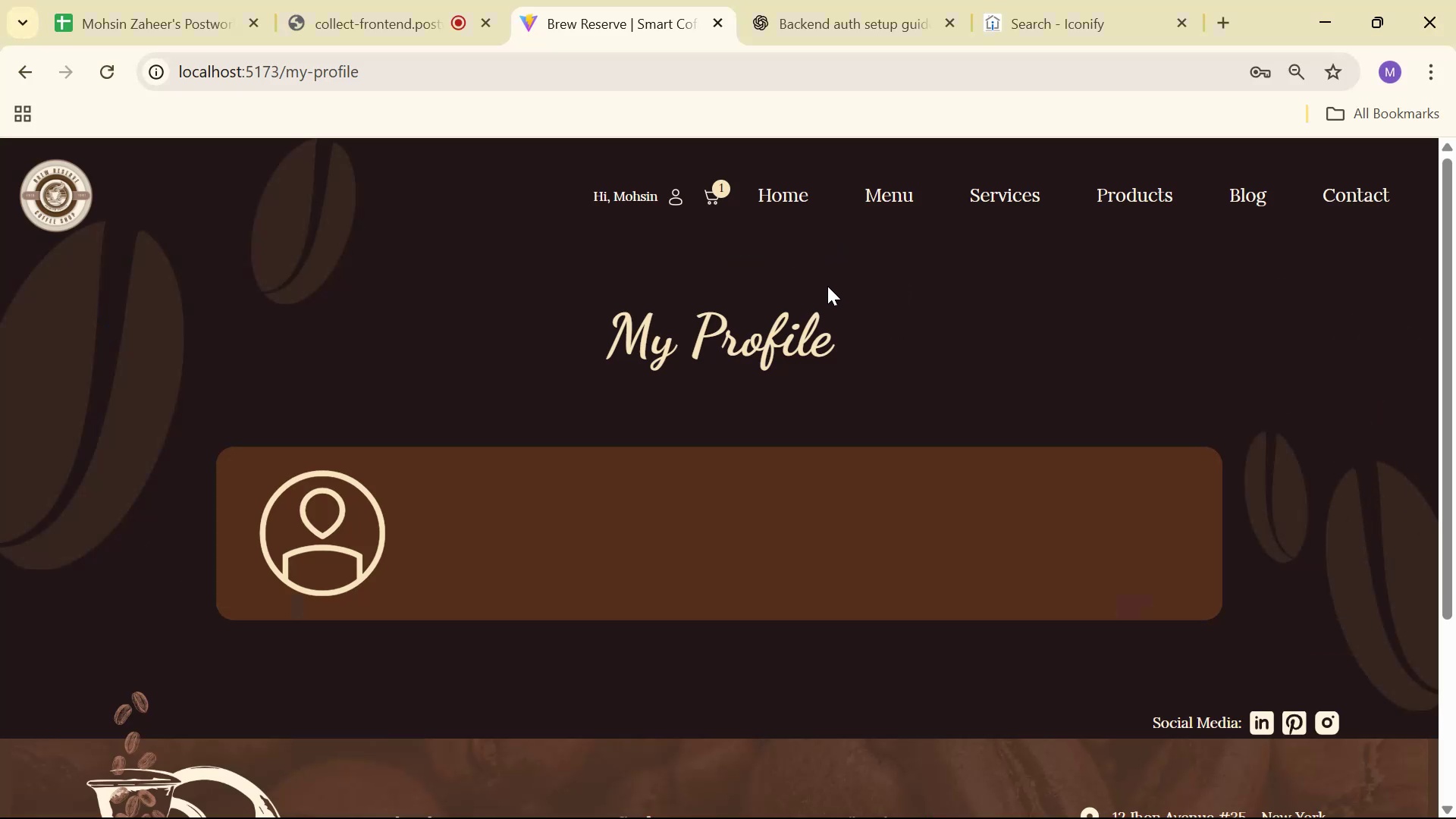 
scroll: coordinate [825, 314], scroll_direction: up, amount: 2.0
 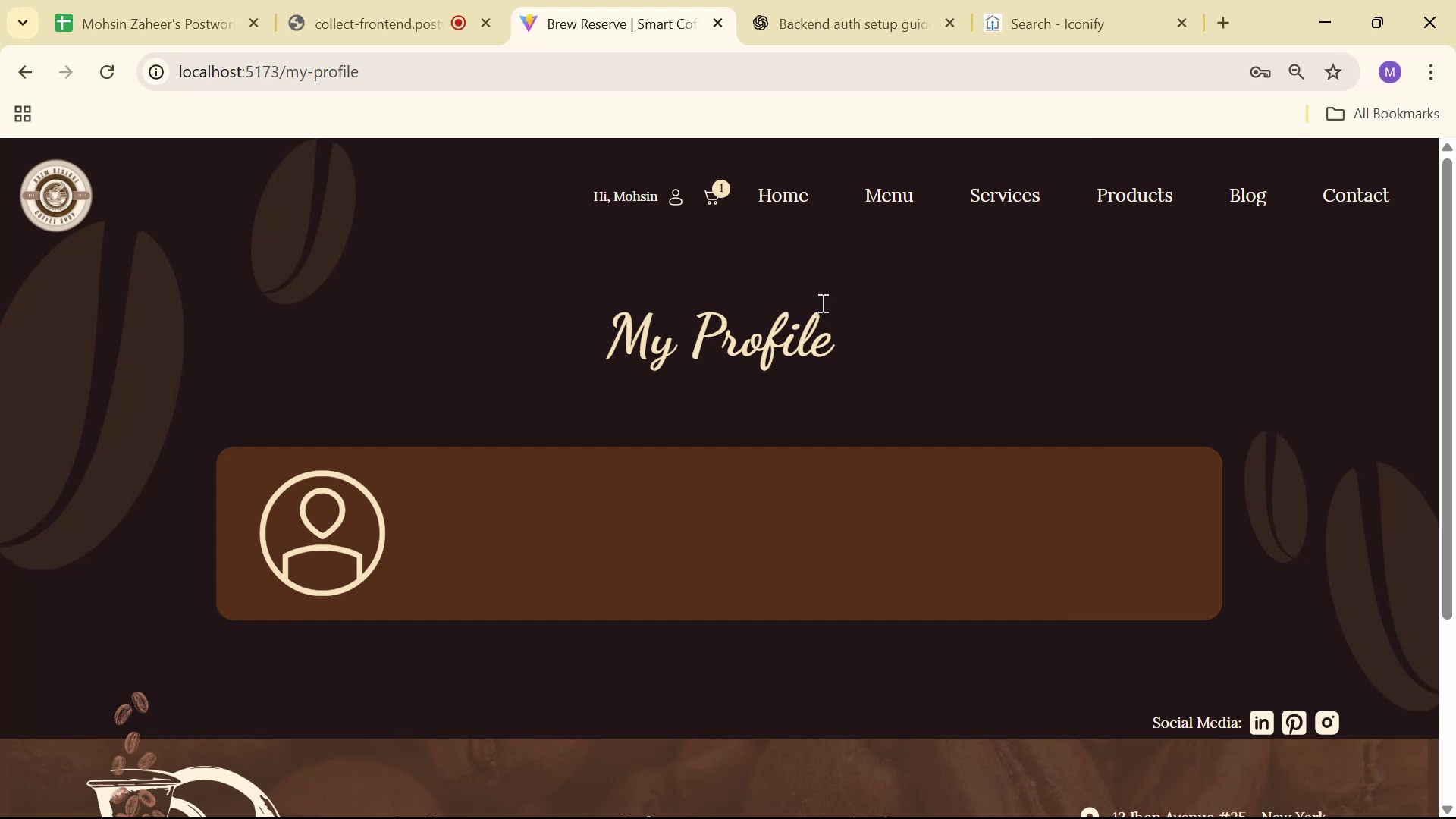 
wait(12.08)
 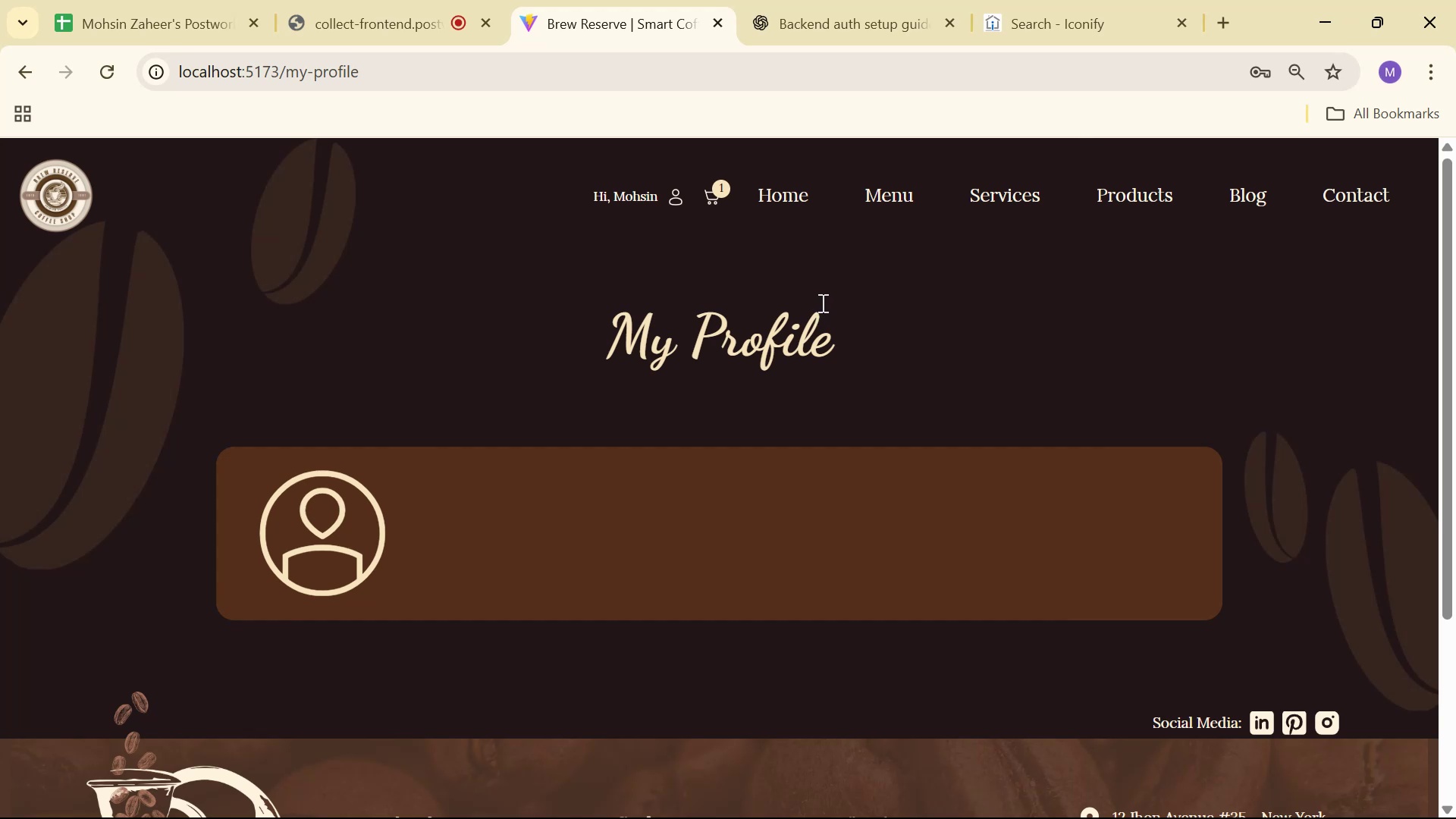 
key(Alt+AltLeft)
 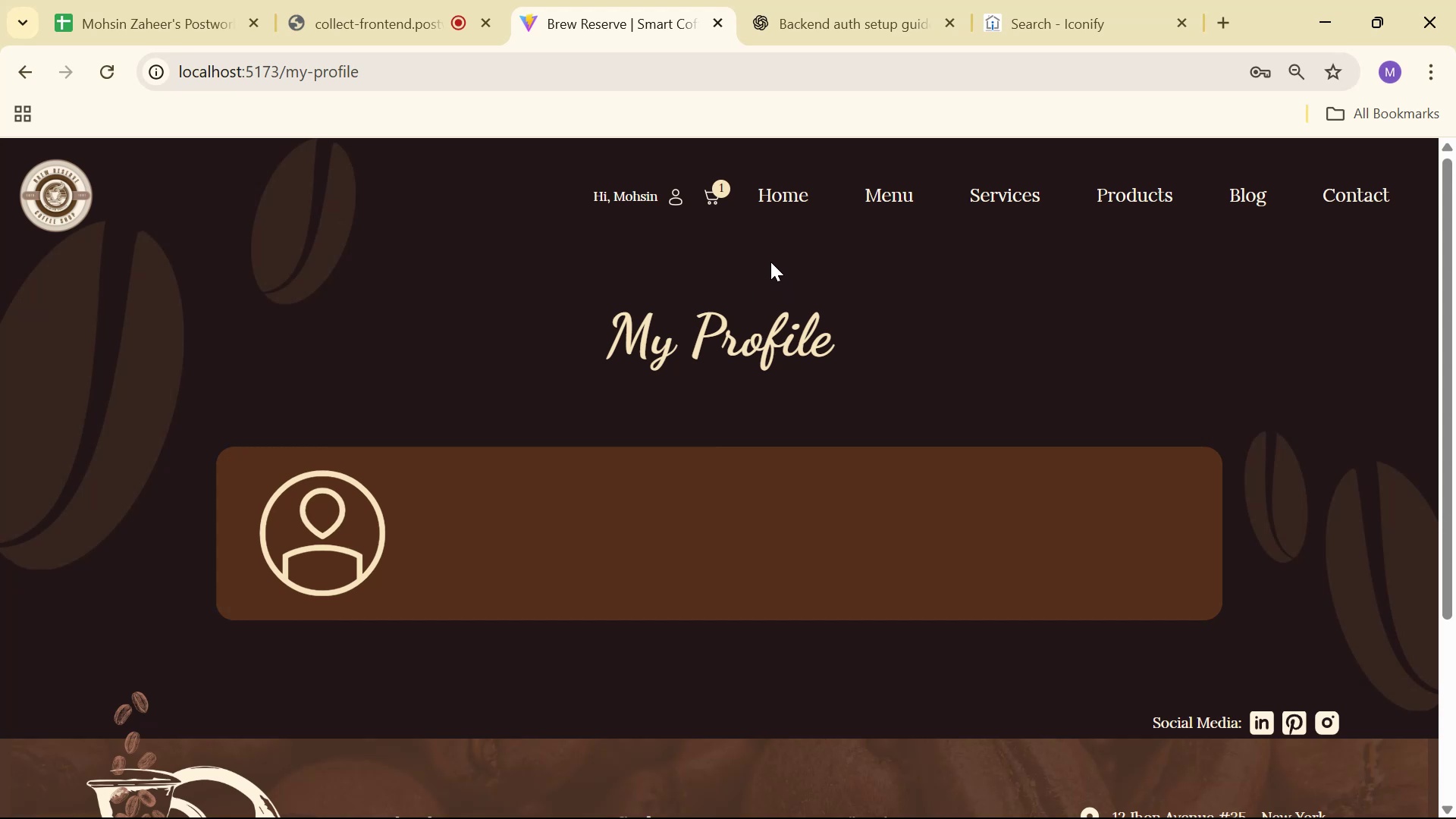 
key(Alt+Tab)
 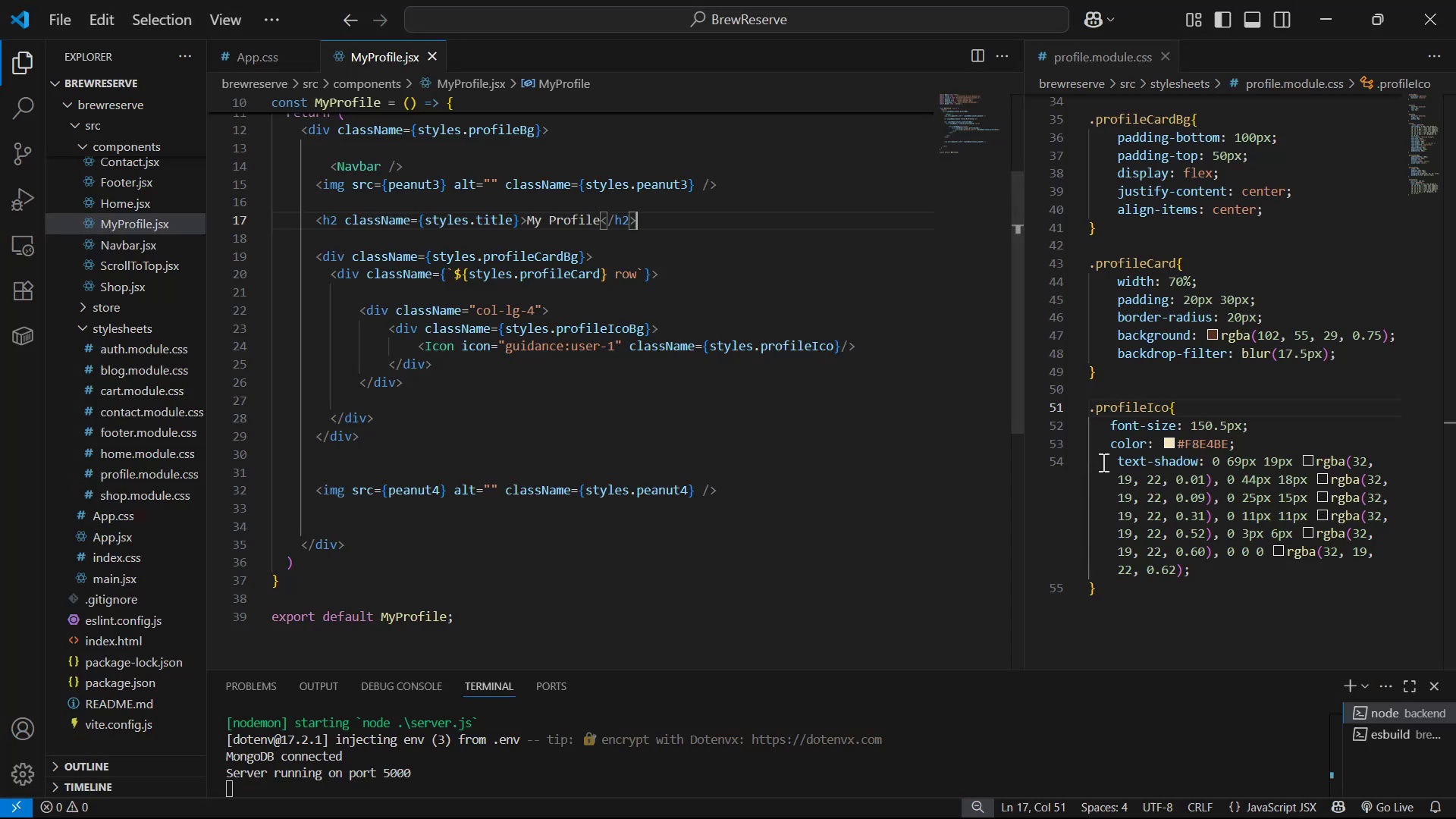 
scroll: coordinate [1212, 375], scroll_direction: up, amount: 5.0
 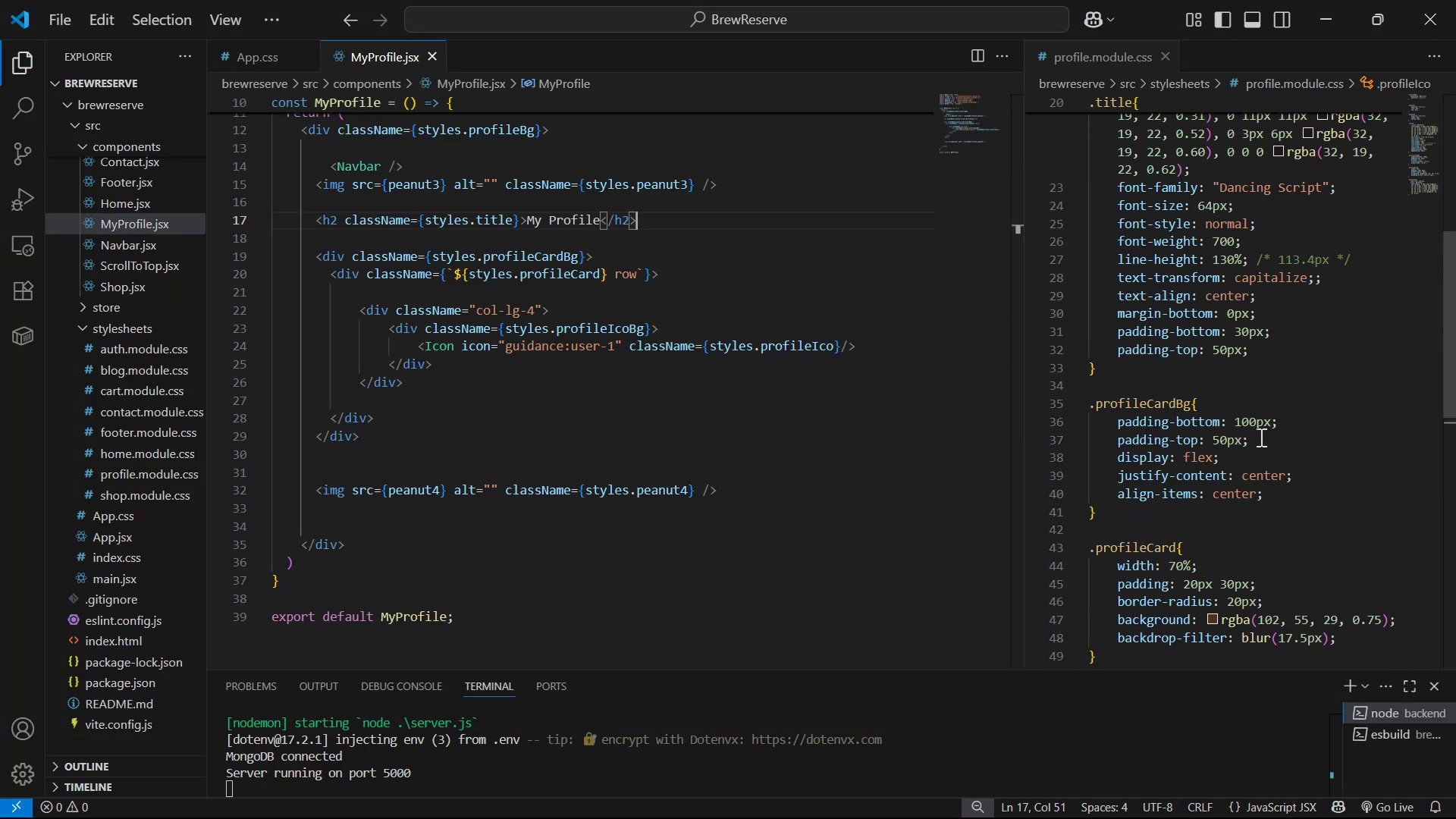 
left_click([1254, 425])
 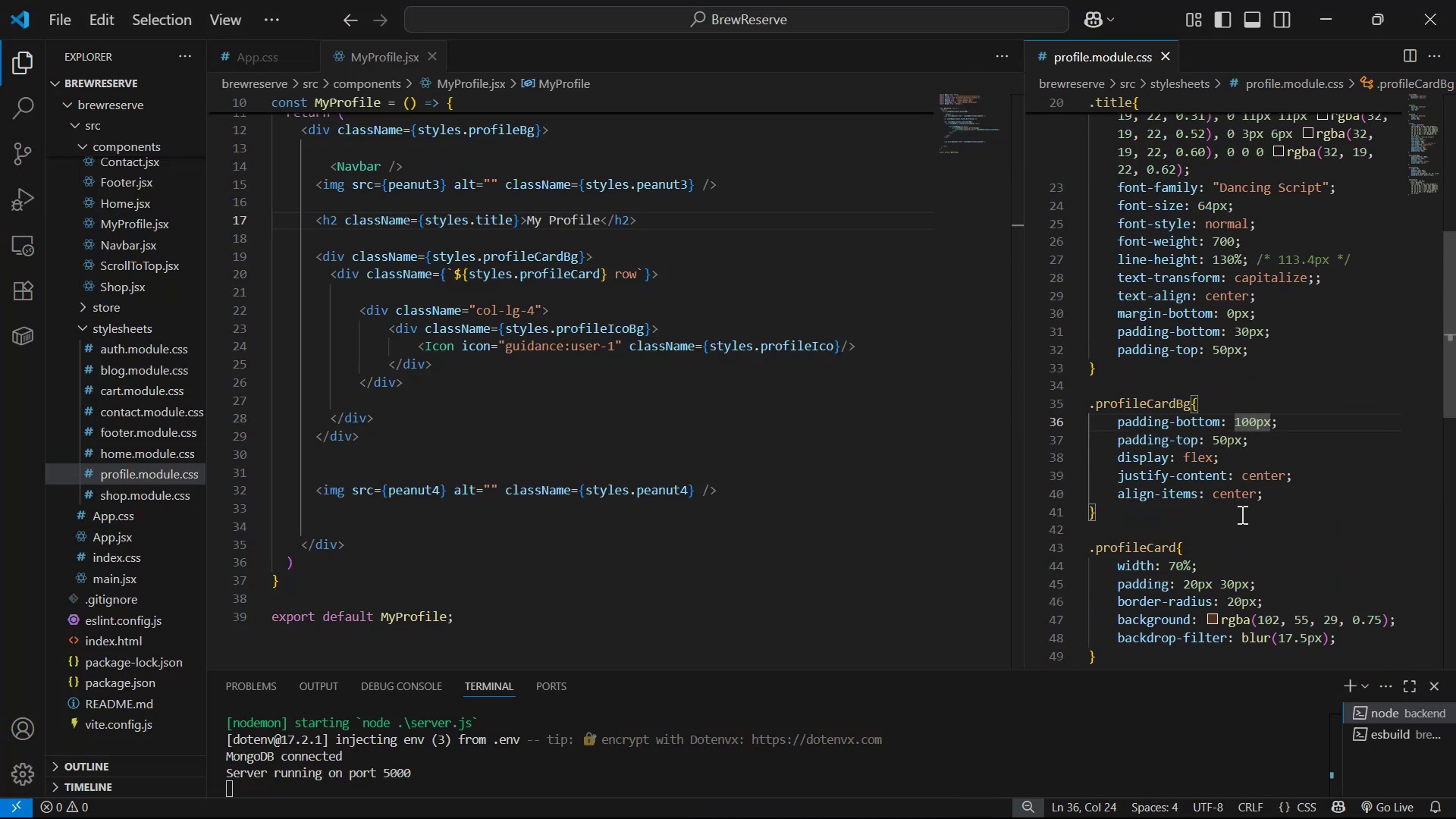 
key(ArrowLeft)
 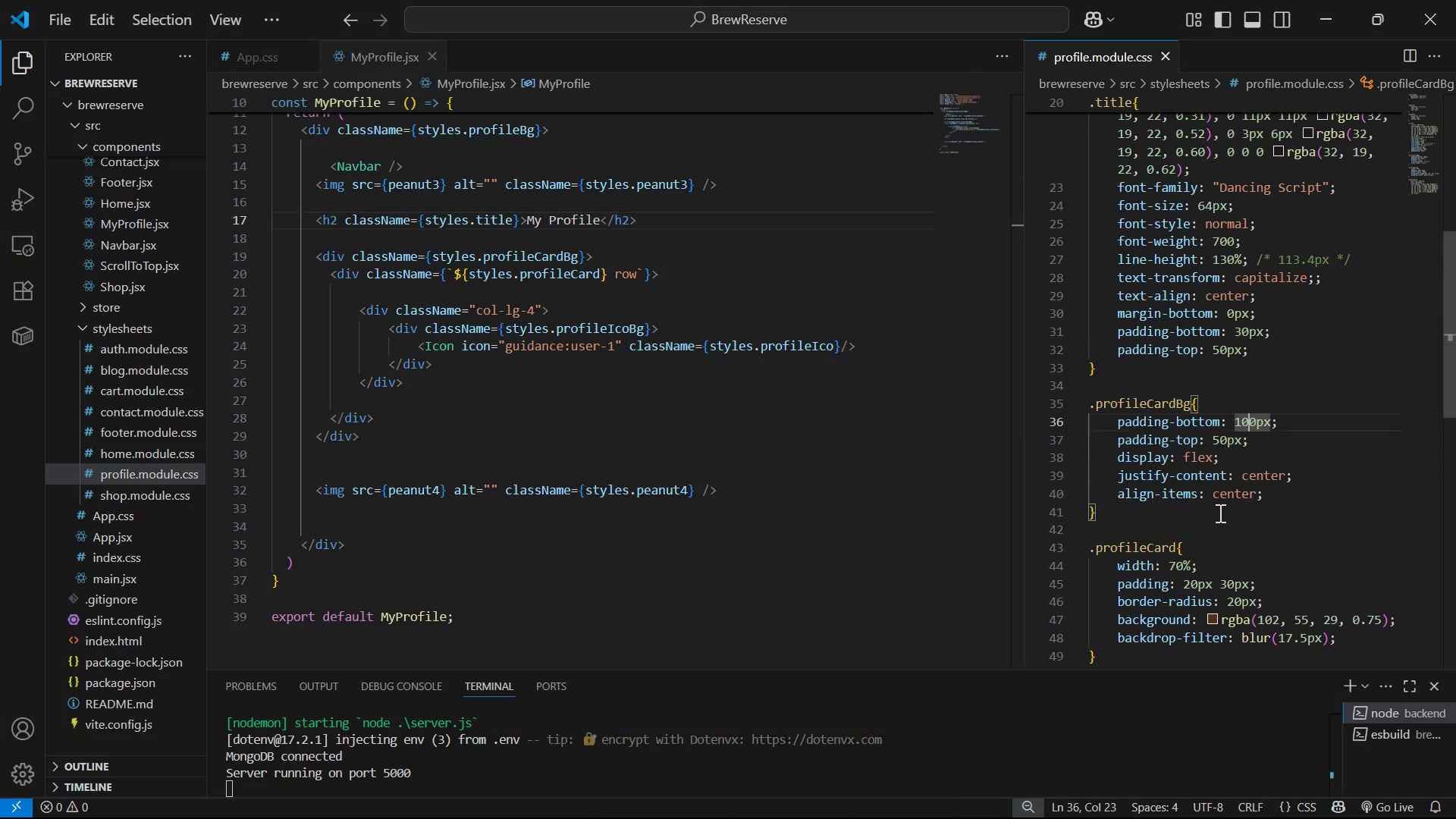 
key(Backspace)
 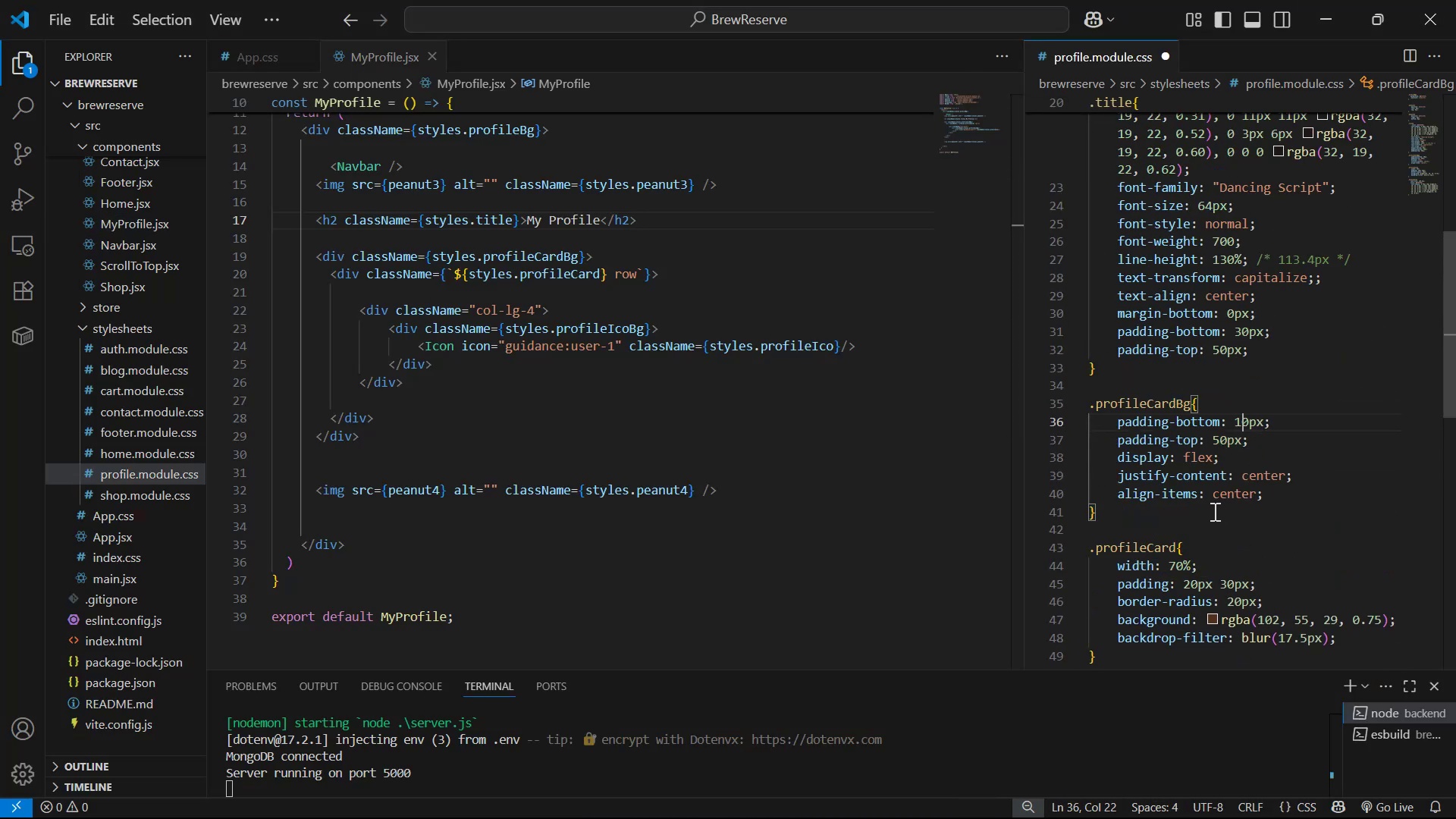 
key(5)
 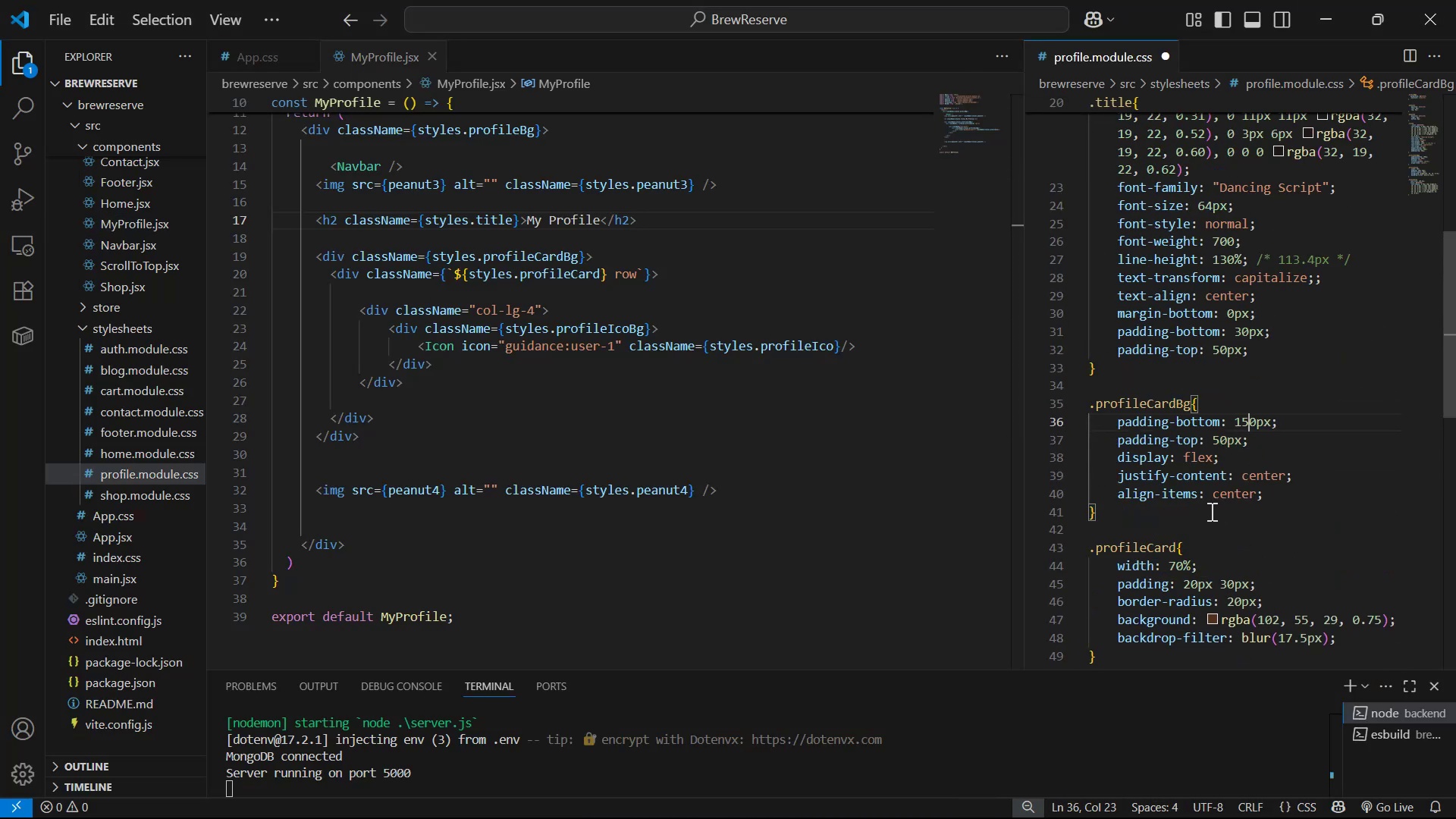 
key(Control+S)
 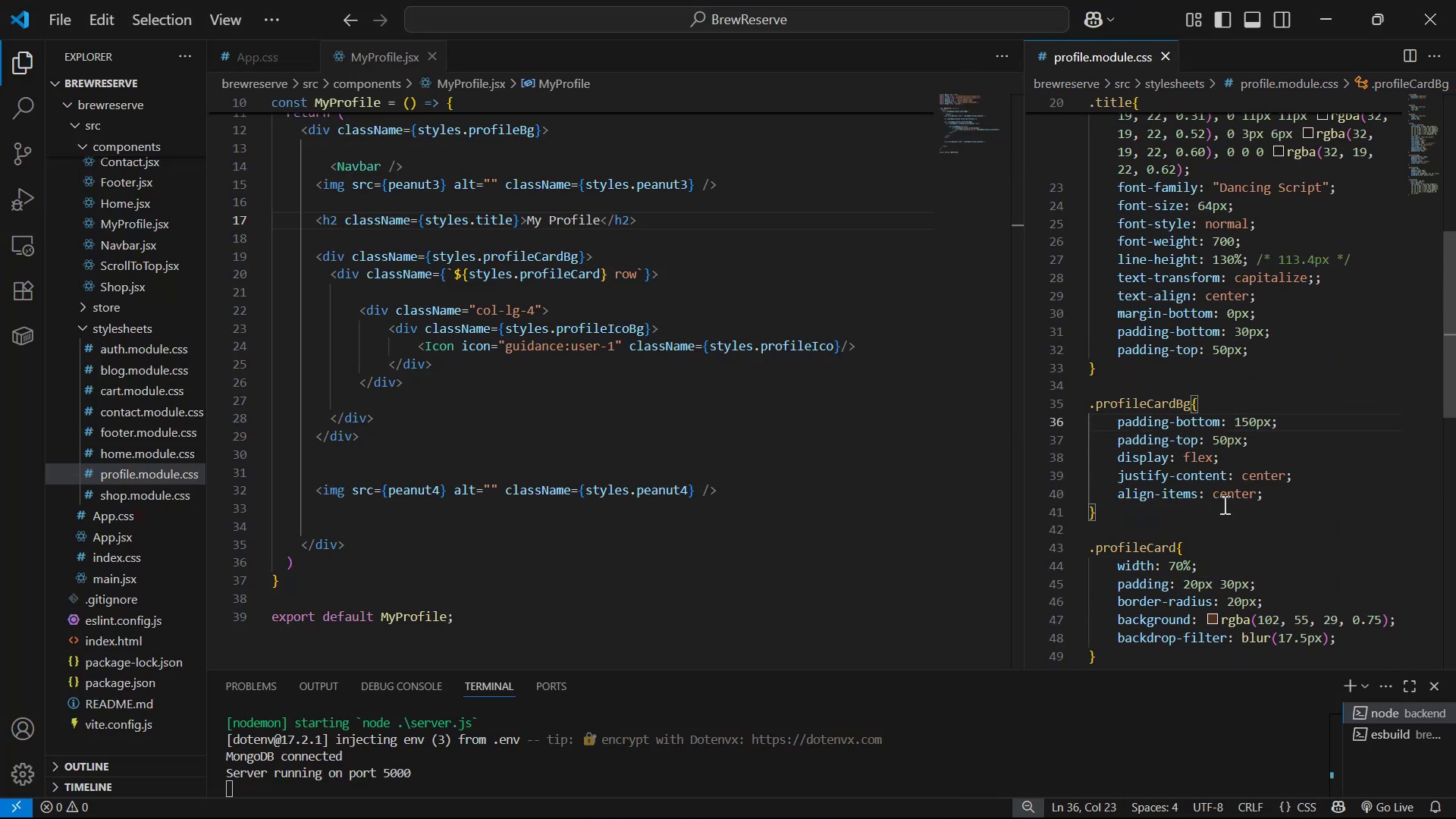 
key(Alt+AltLeft)
 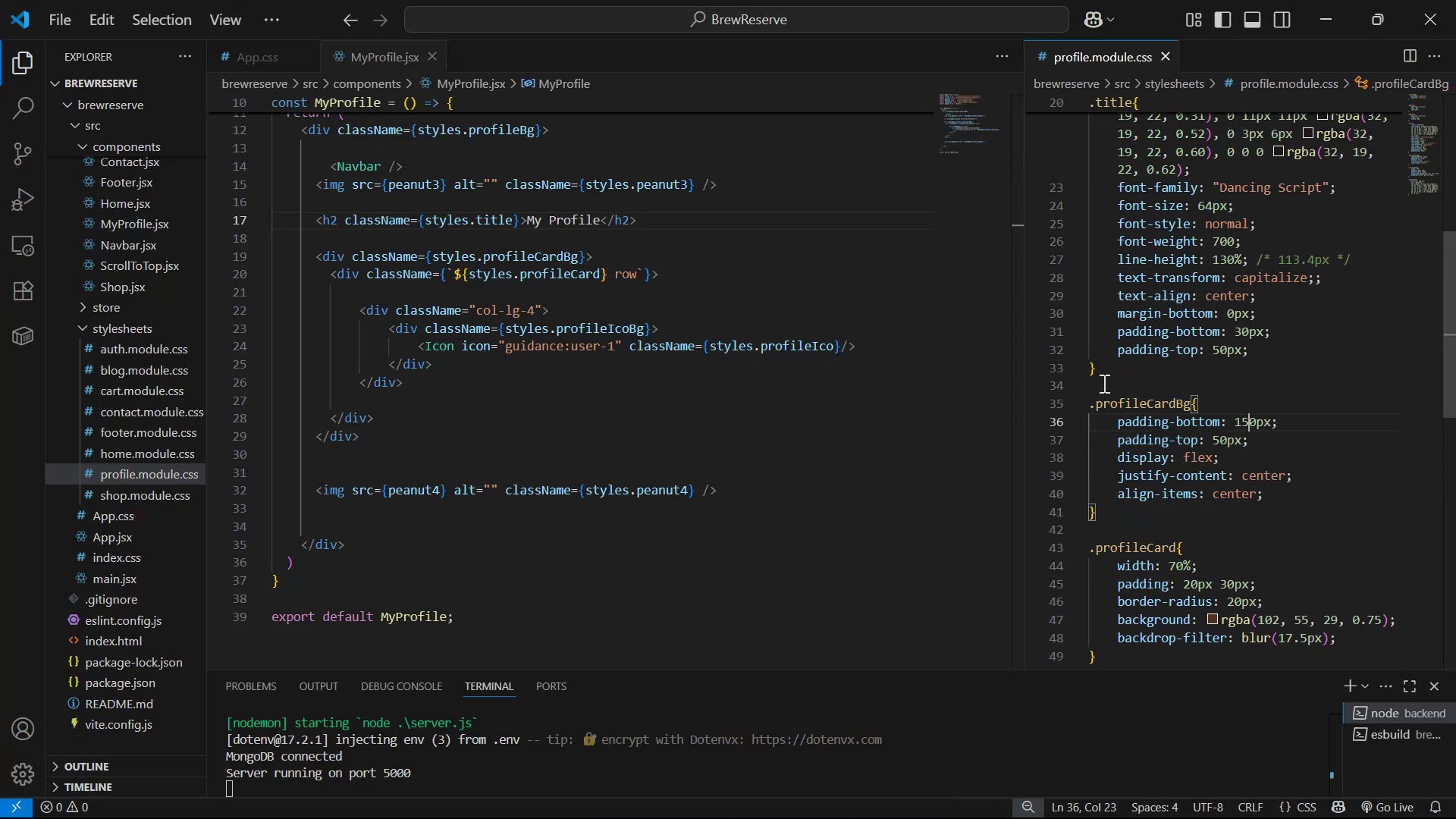 
key(Alt+Tab)
 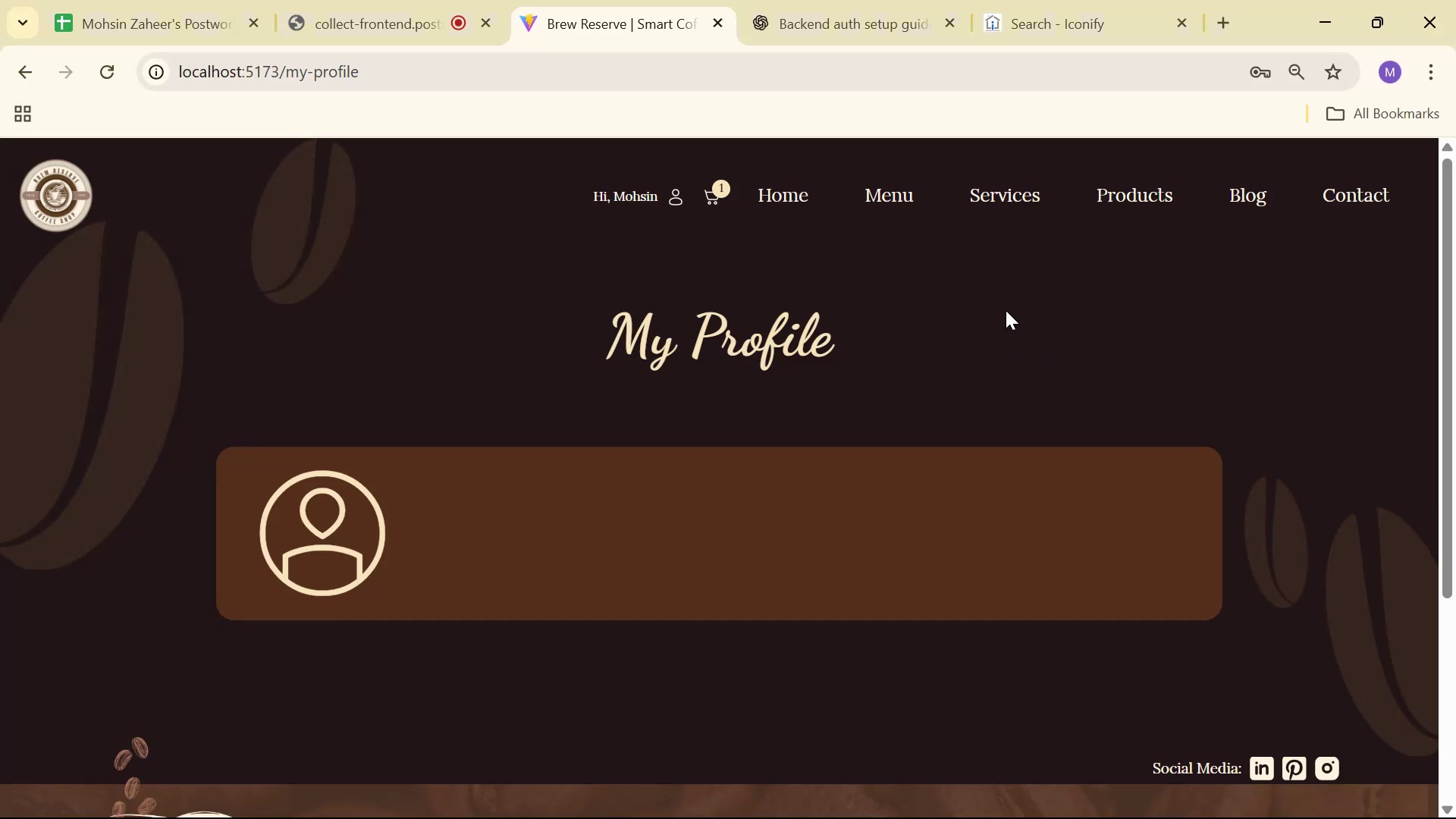 
scroll: coordinate [1007, 233], scroll_direction: up, amount: 1.0
 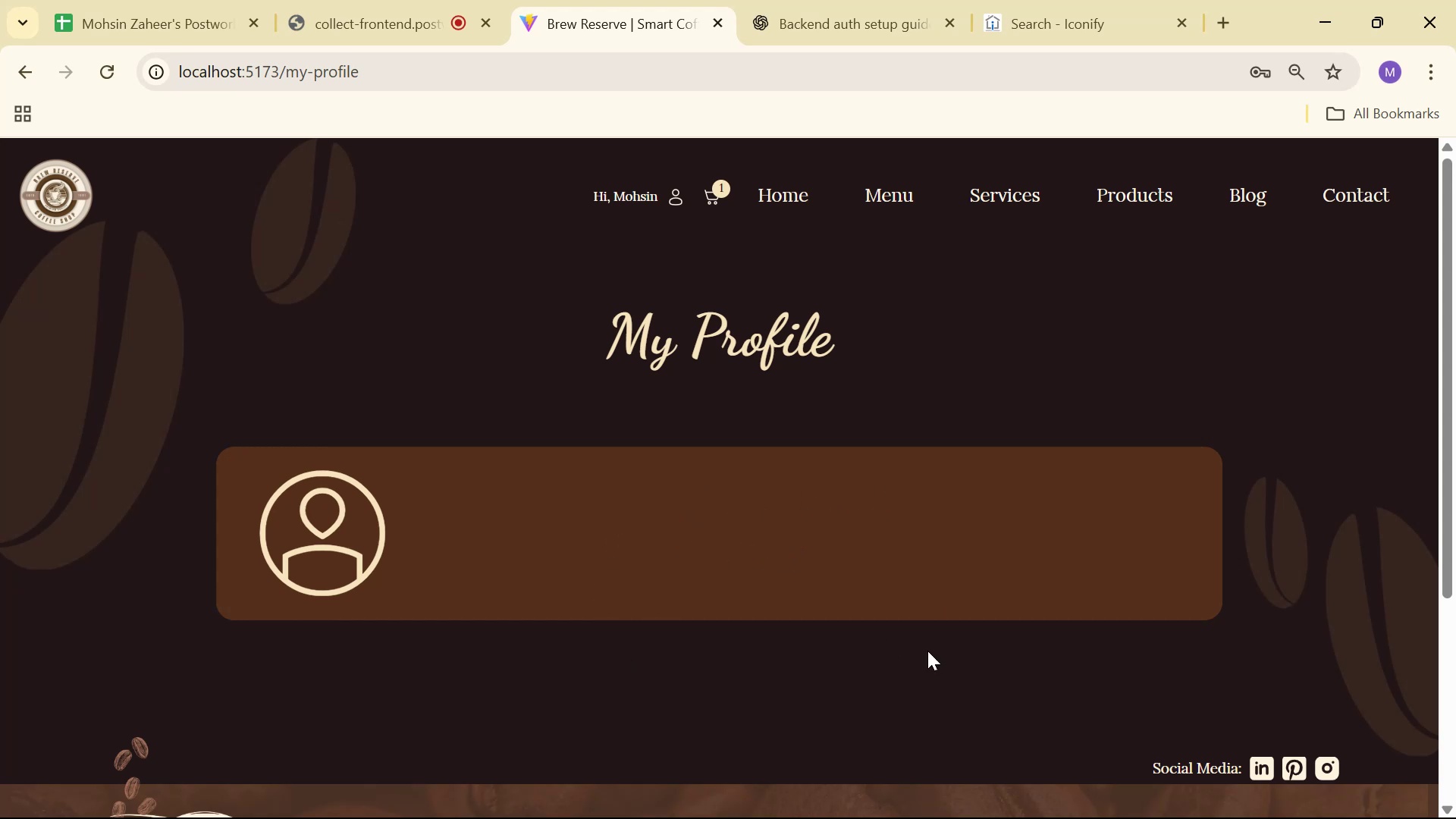 
wait(20.53)
 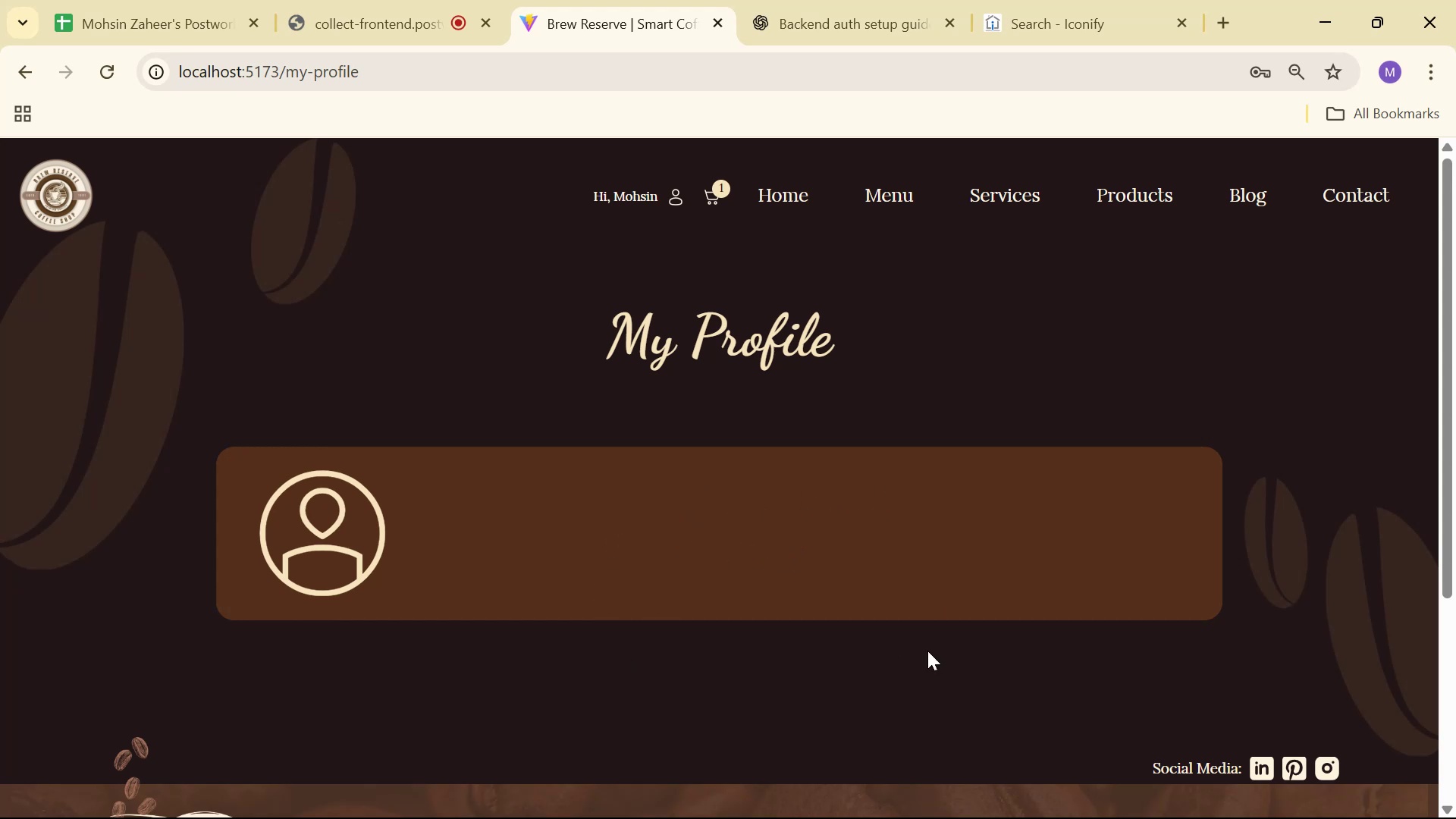 
key(Alt+AltLeft)
 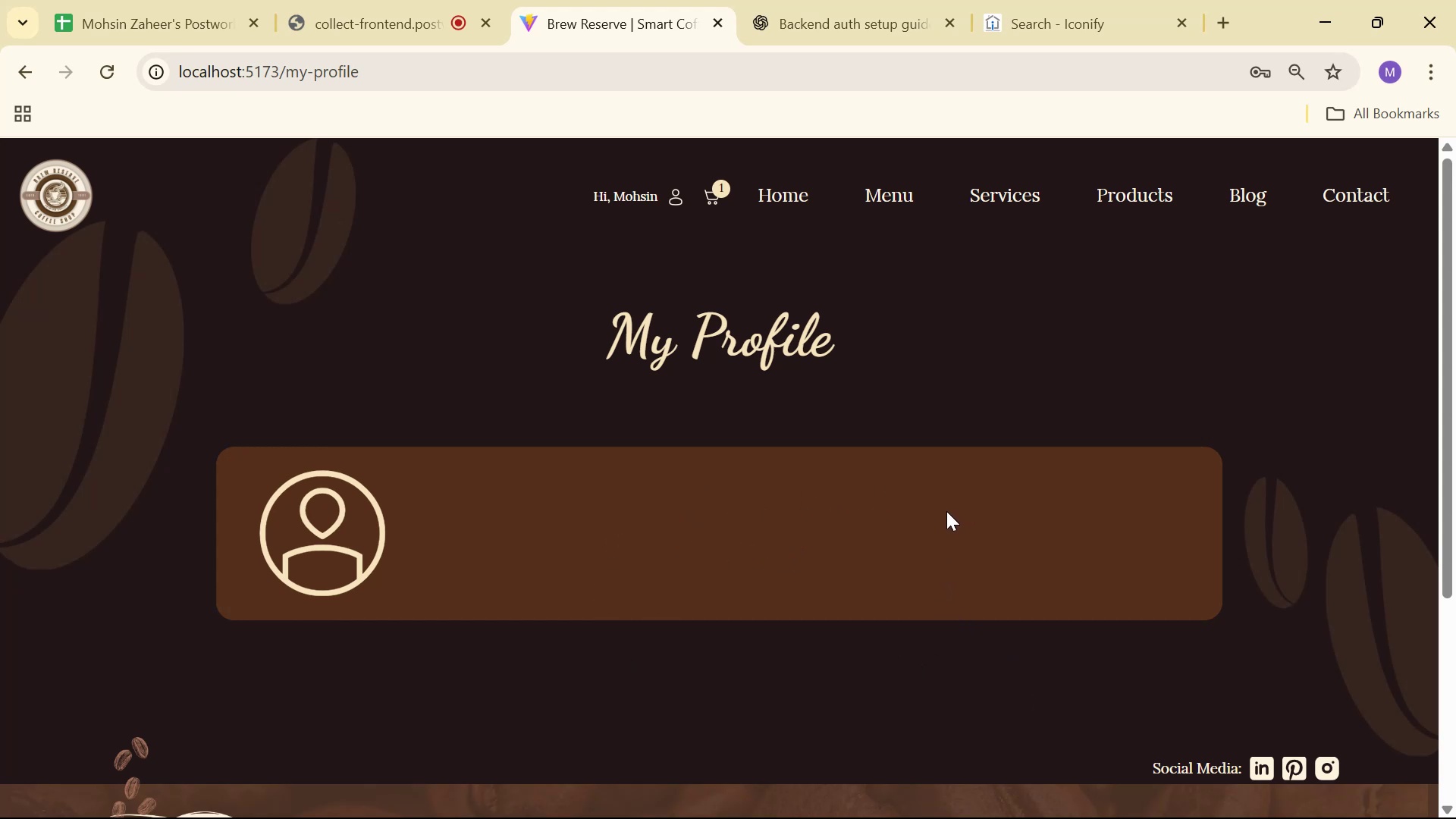 
key(Alt+Tab)
 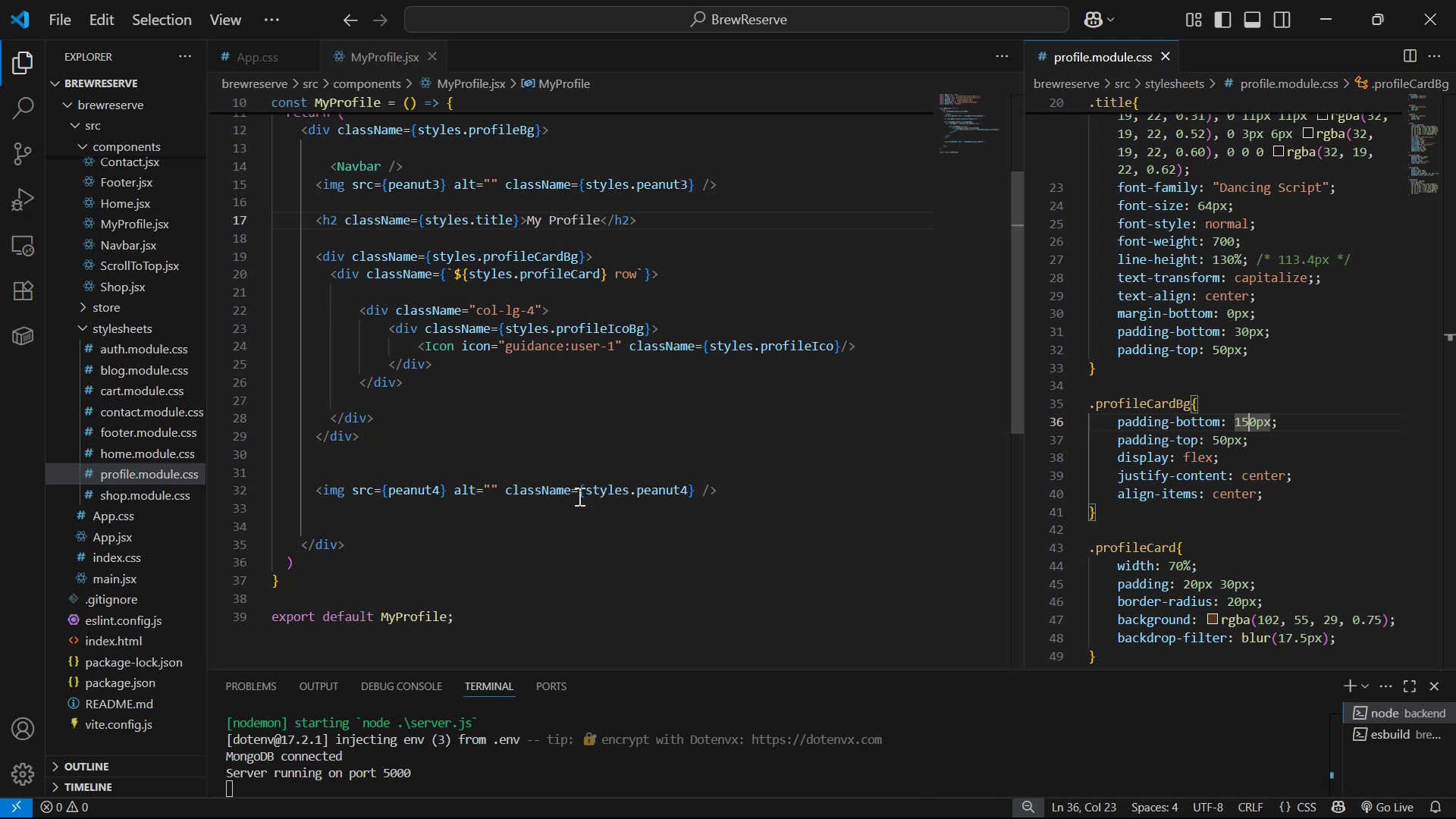 
scroll: coordinate [575, 401], scroll_direction: up, amount: 1.0
 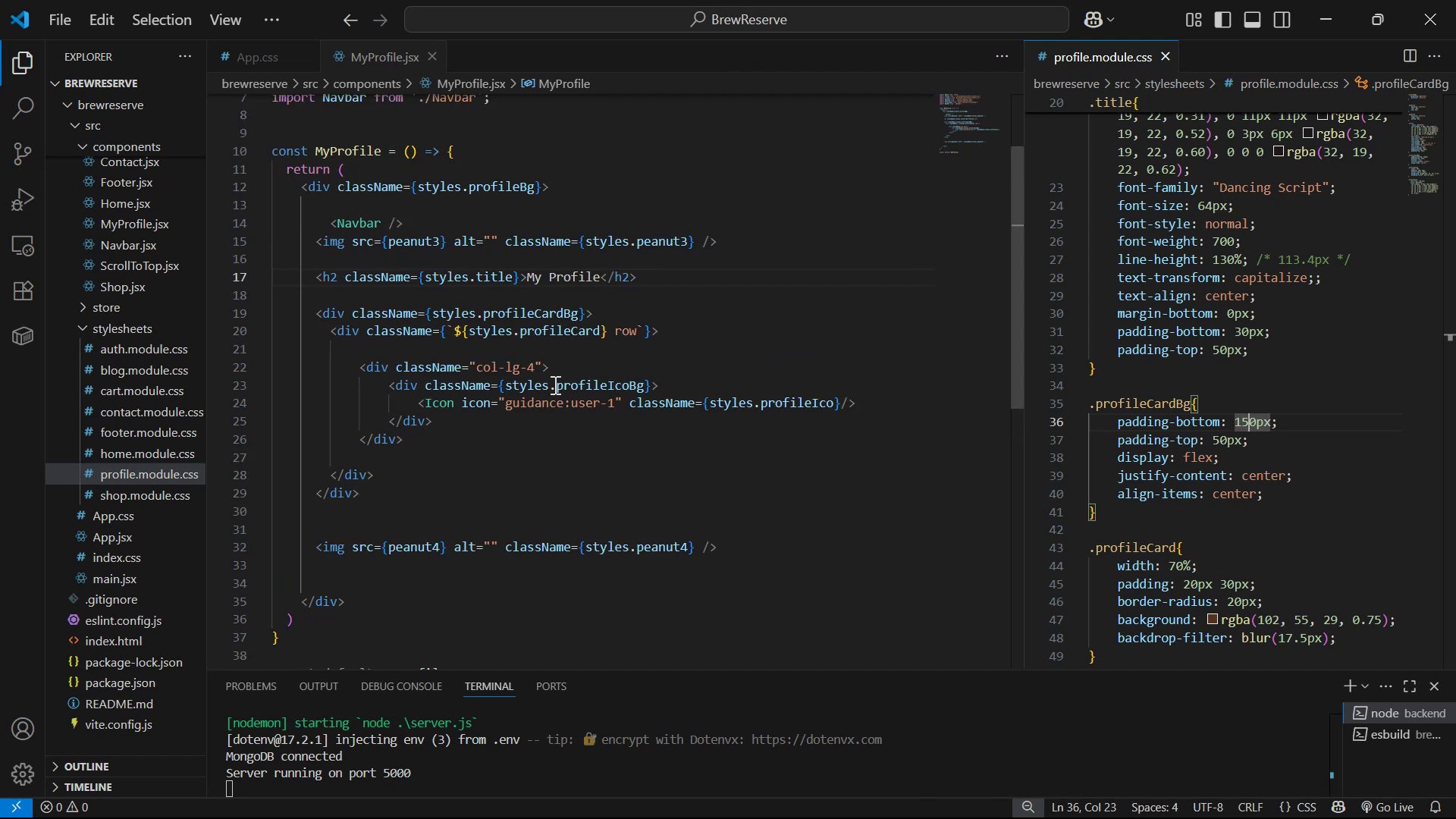 
left_click_drag(start_coordinate=[551, 387], to_coordinate=[642, 381])
 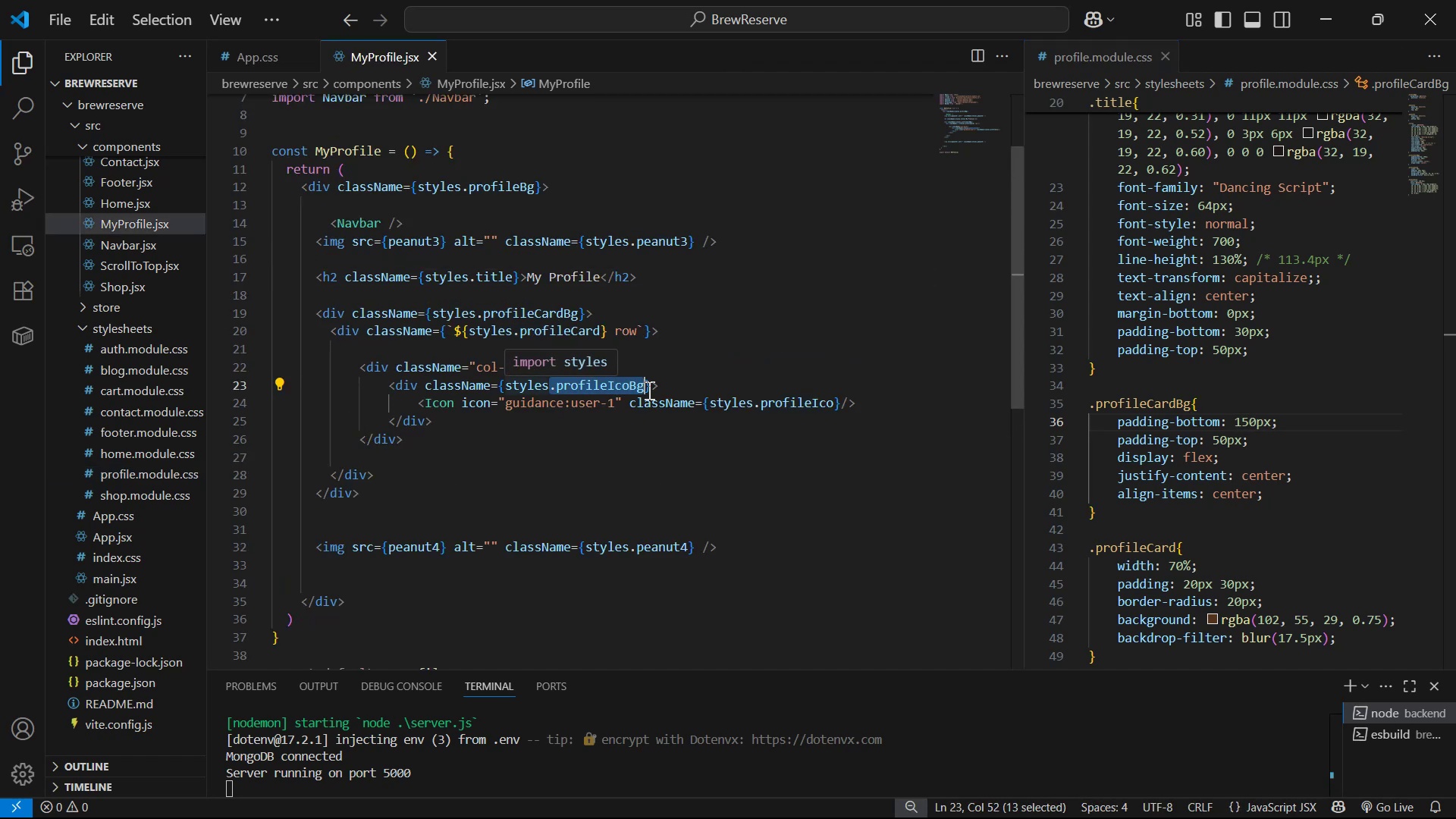 
key(Control+C)
 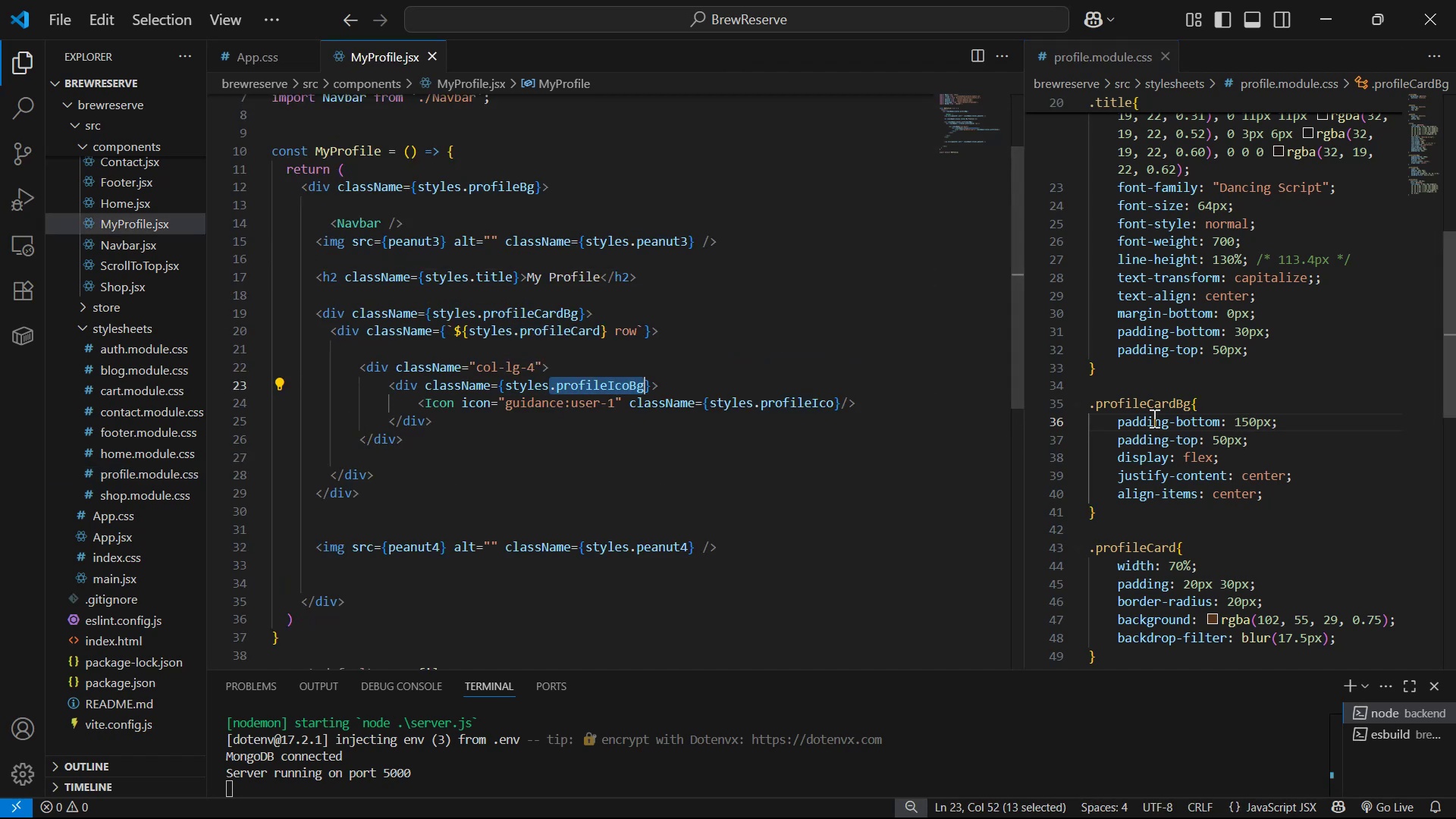 
key(Control+C)
 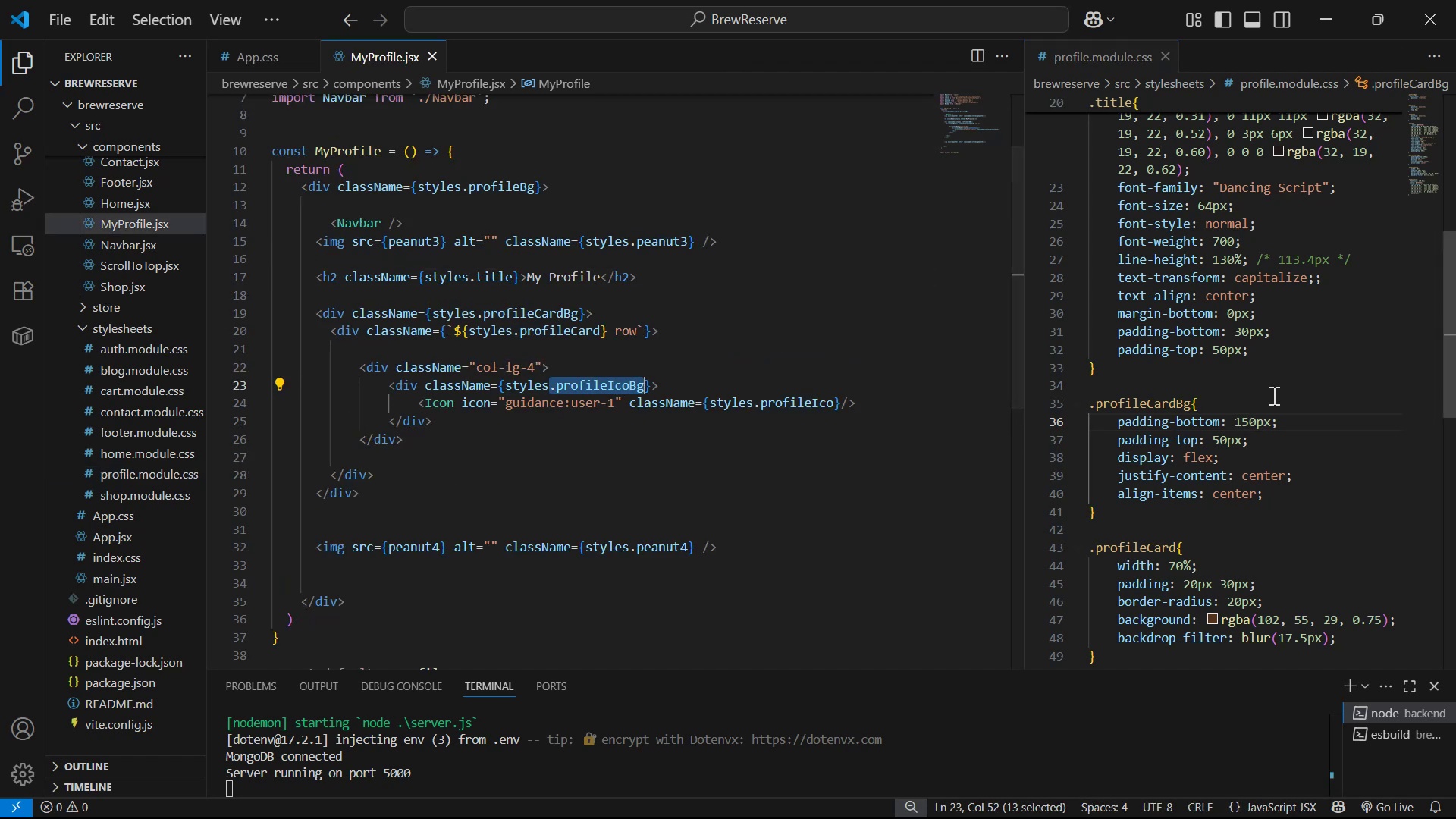 
scroll: coordinate [1279, 483], scroll_direction: down, amount: 9.0
 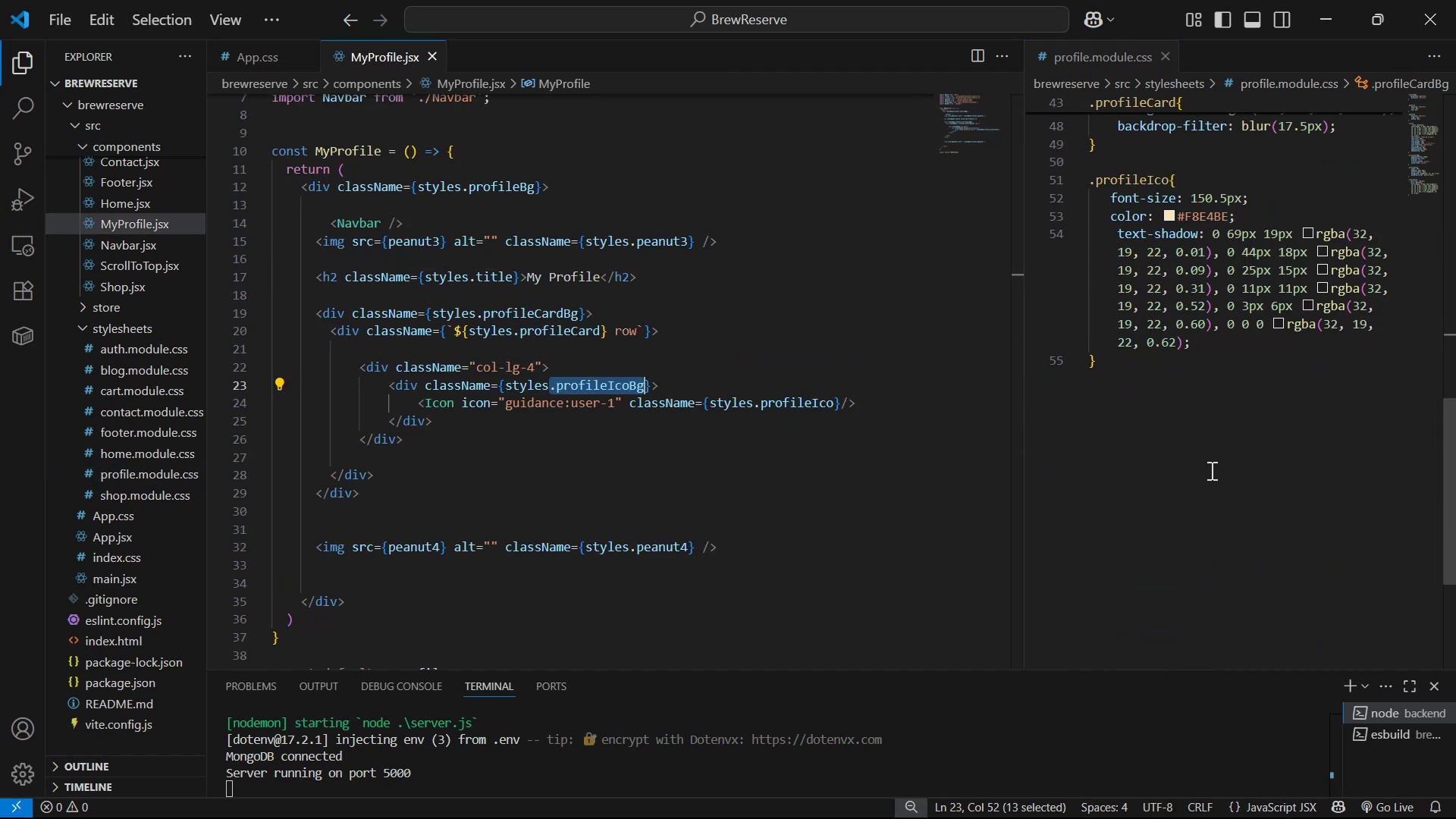 
key(Alt+AltLeft)
 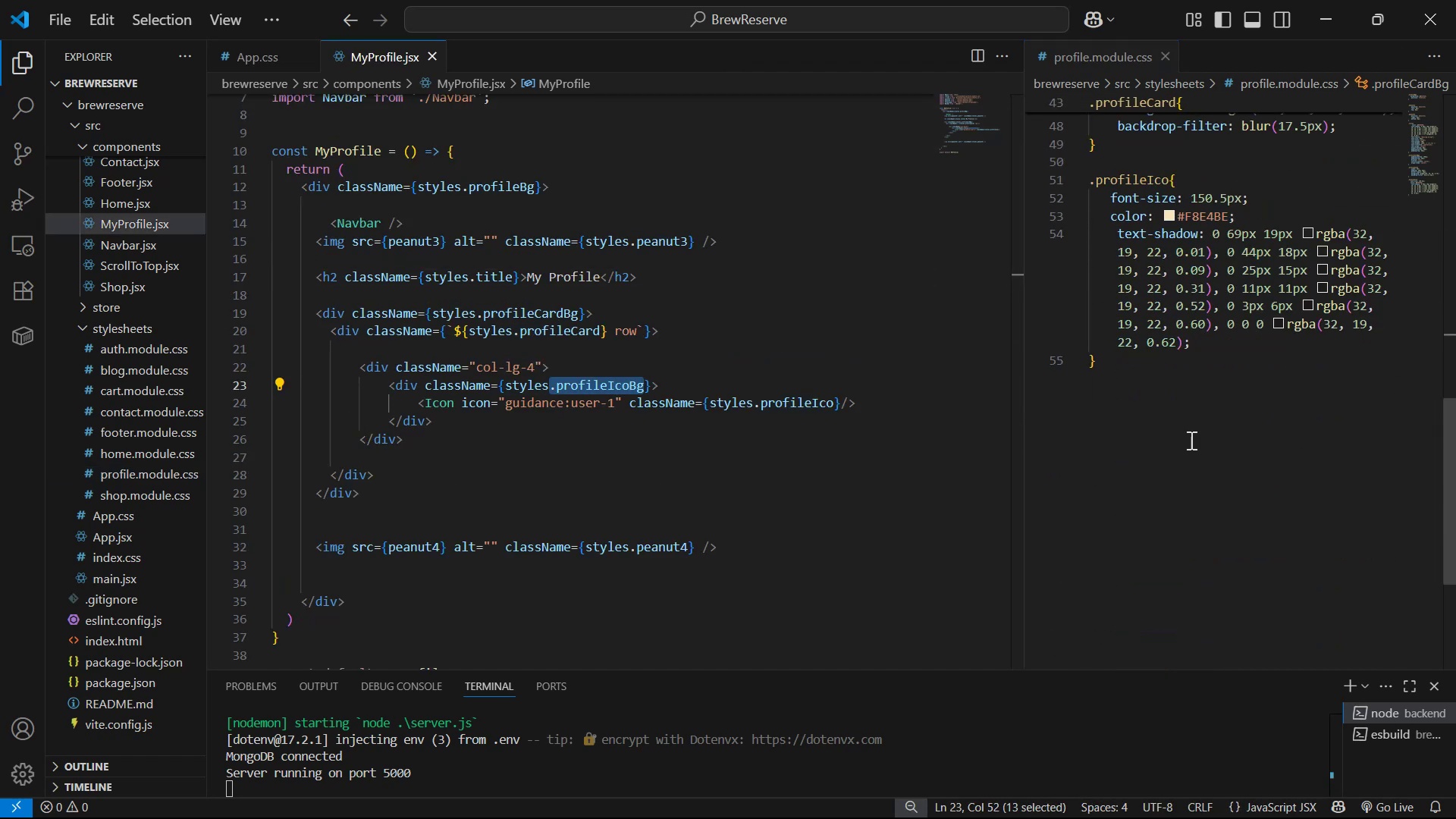 
key(Alt+Tab)
 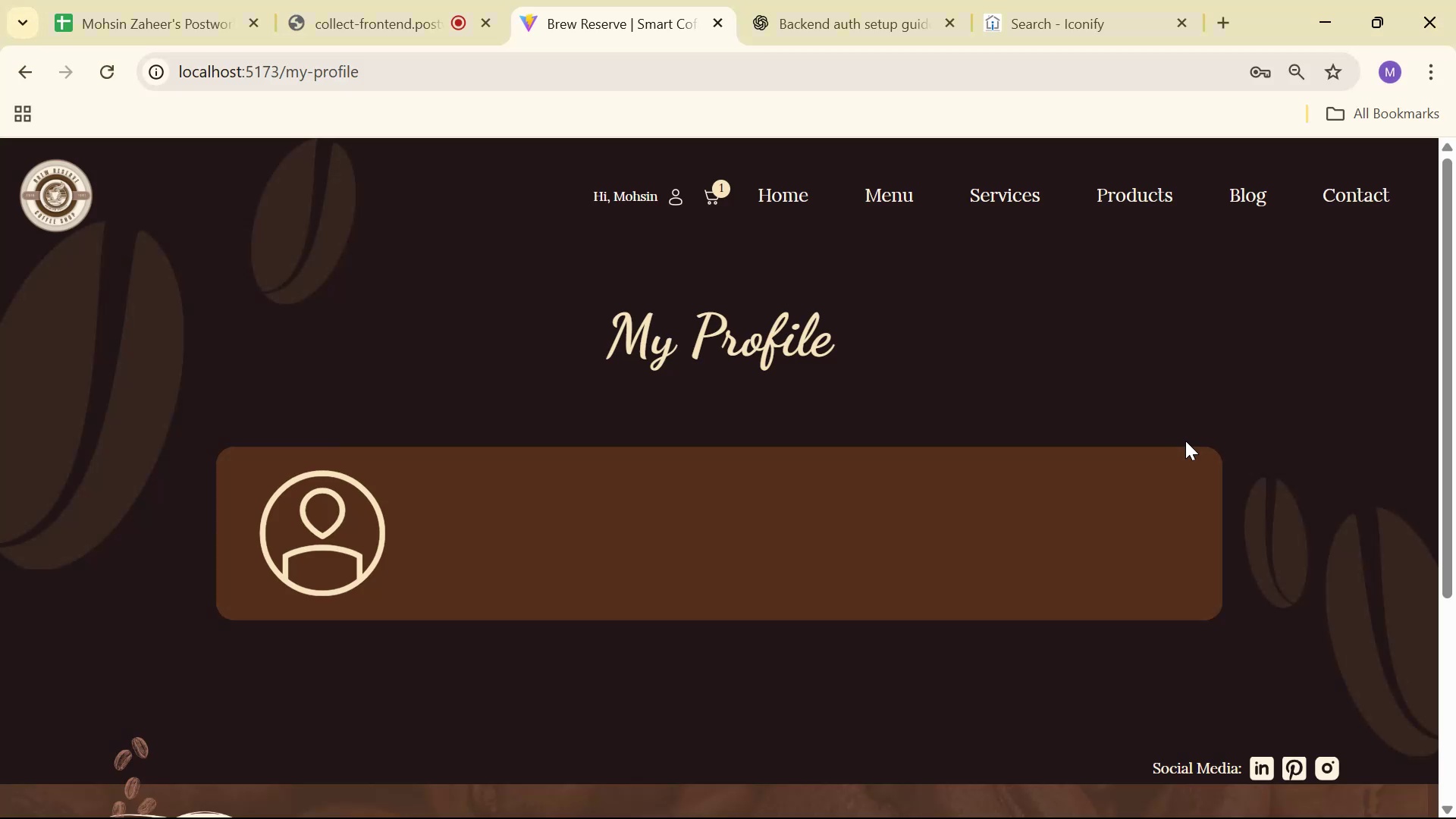 
key(Alt+AltLeft)
 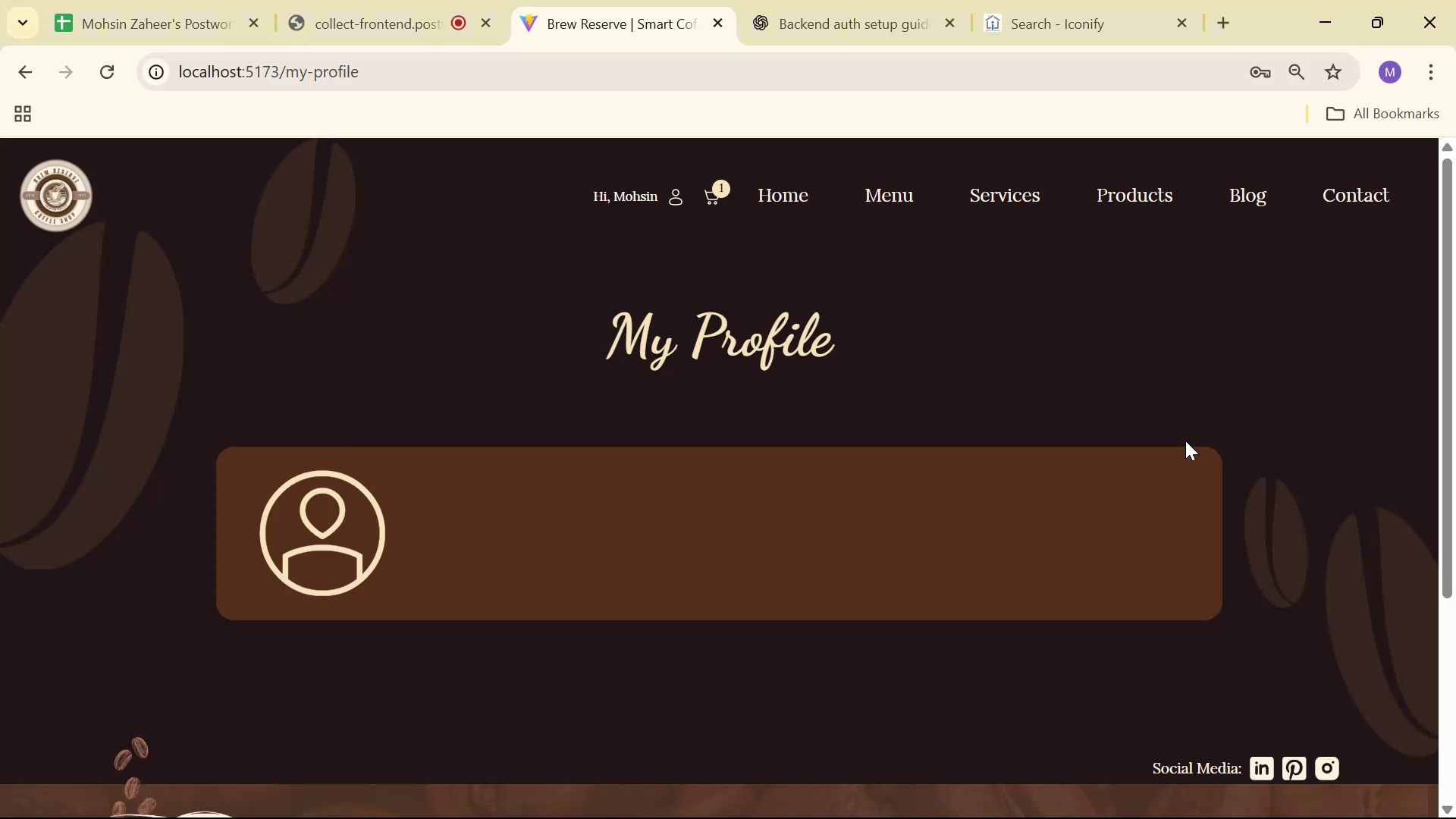 
key(Alt+Tab)
 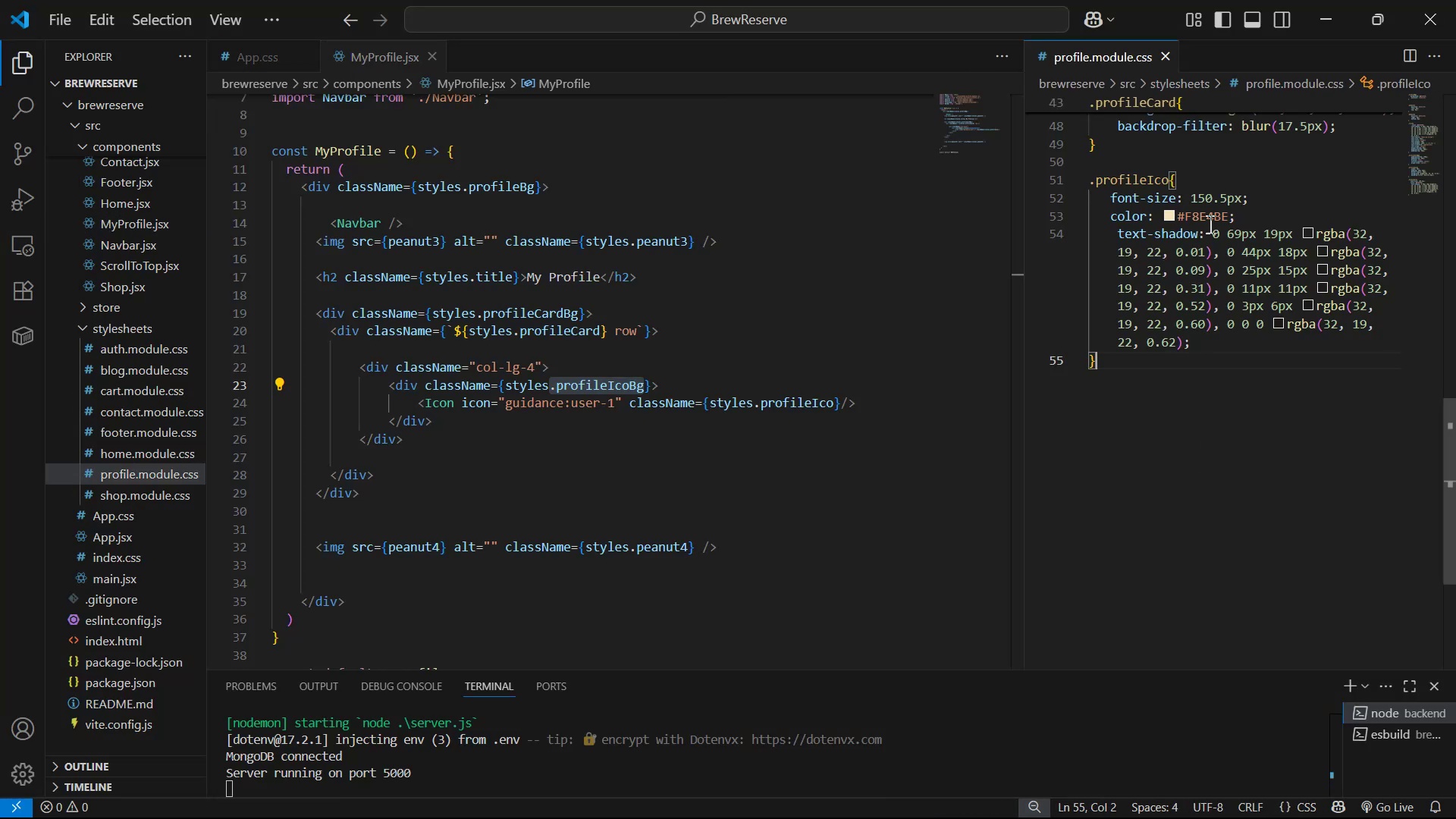 
key(Enter)
 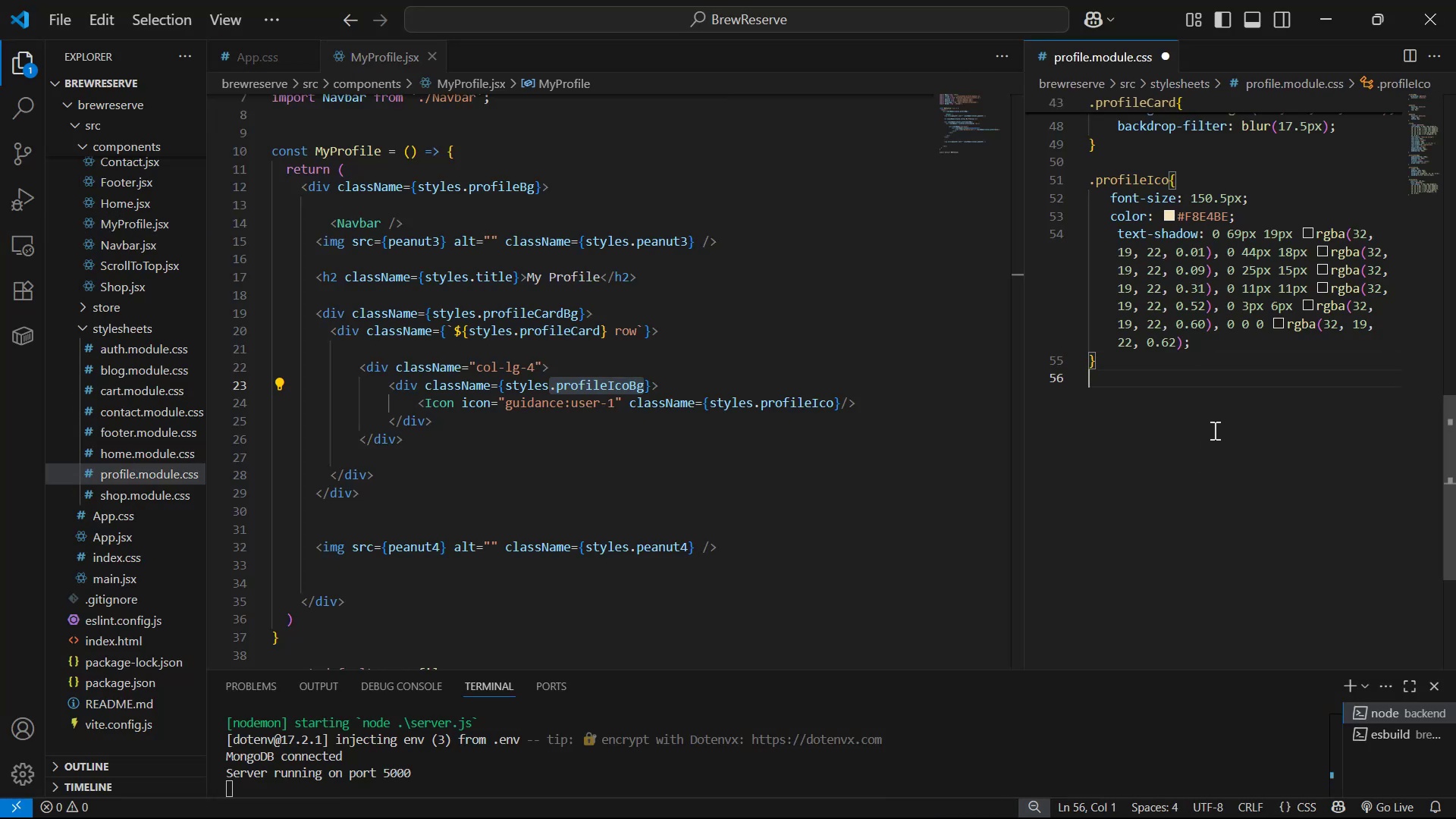 
key(Enter)
 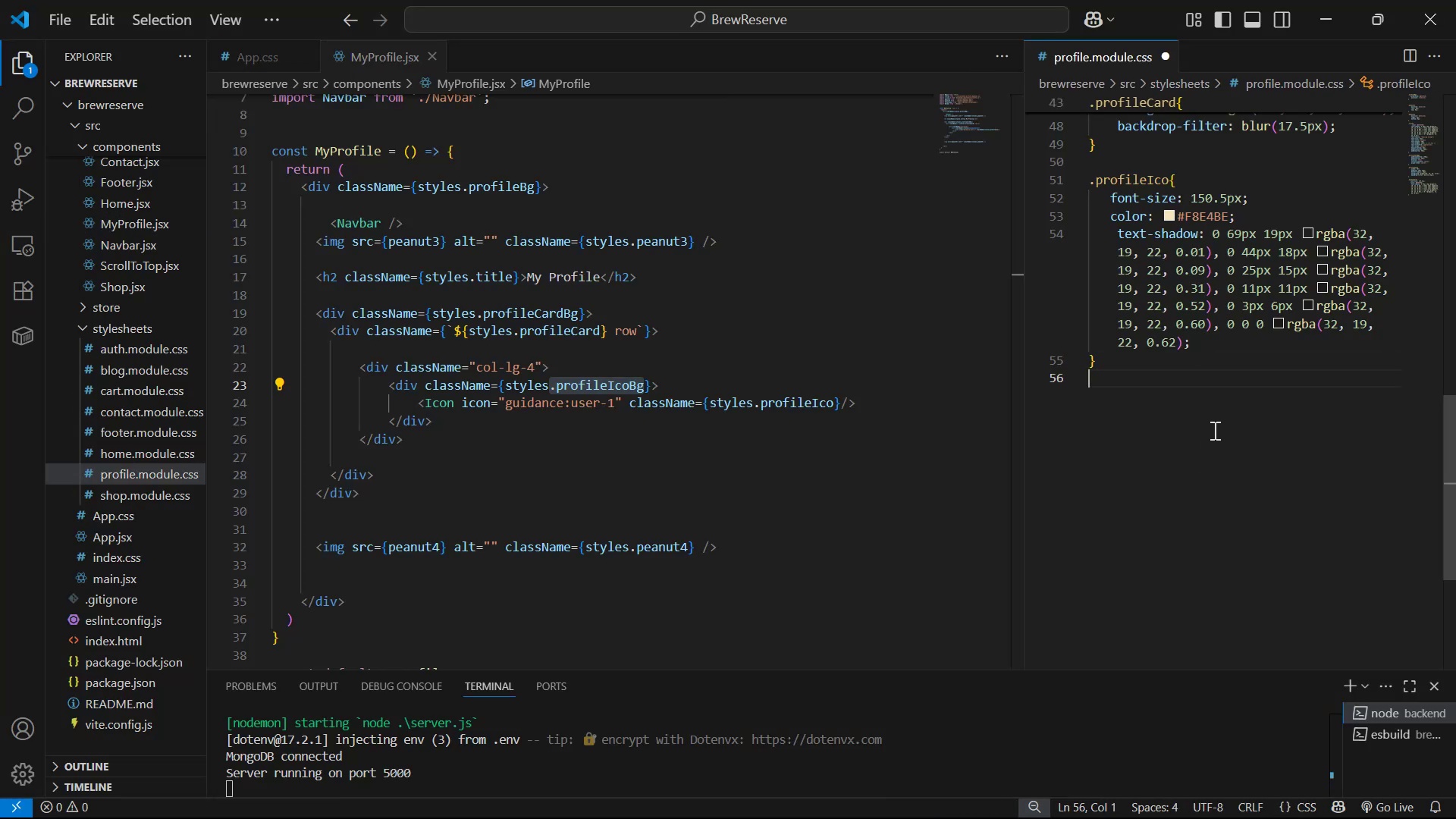 
key(Control+ControlLeft)
 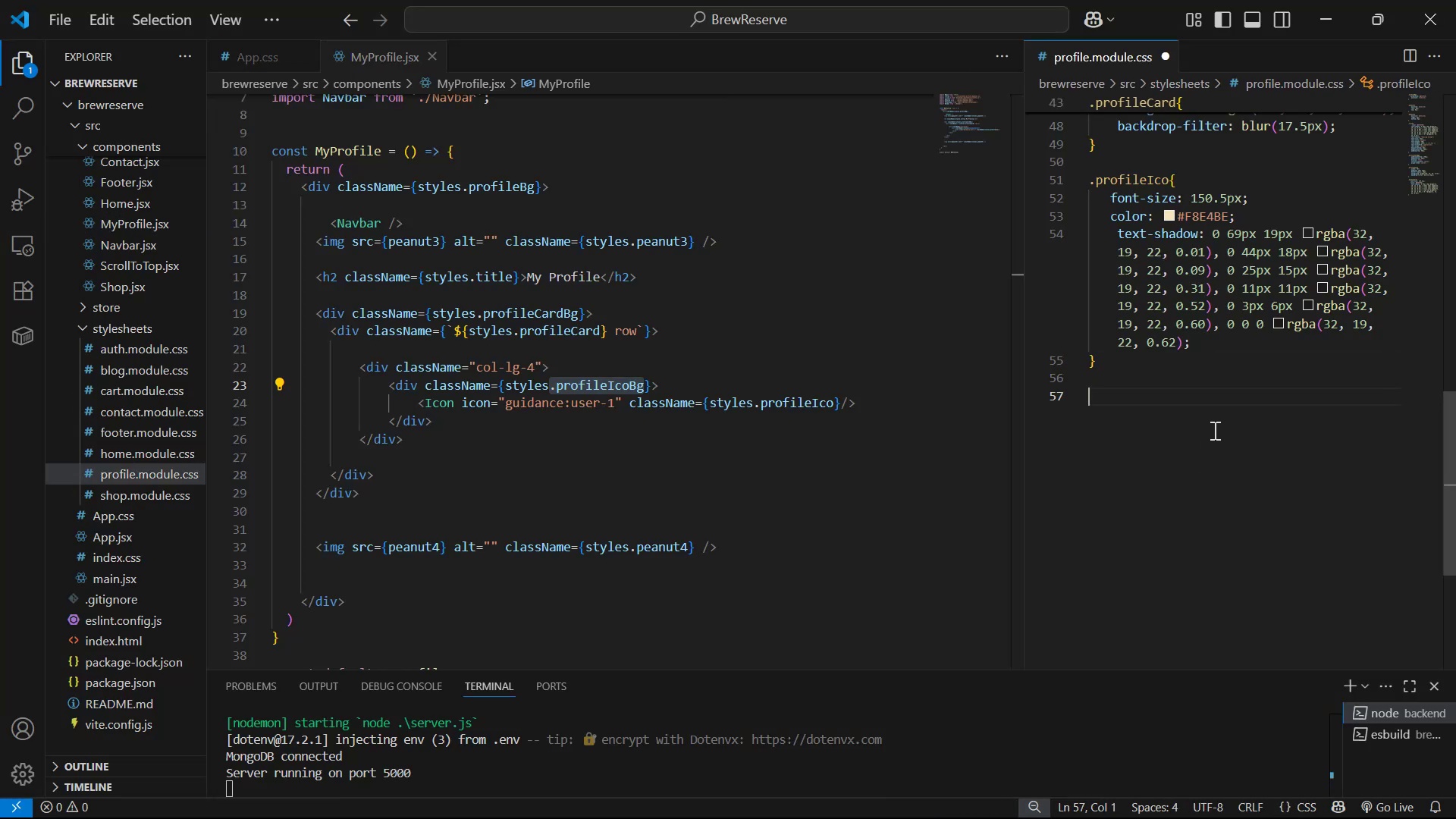 
key(Control+V)
 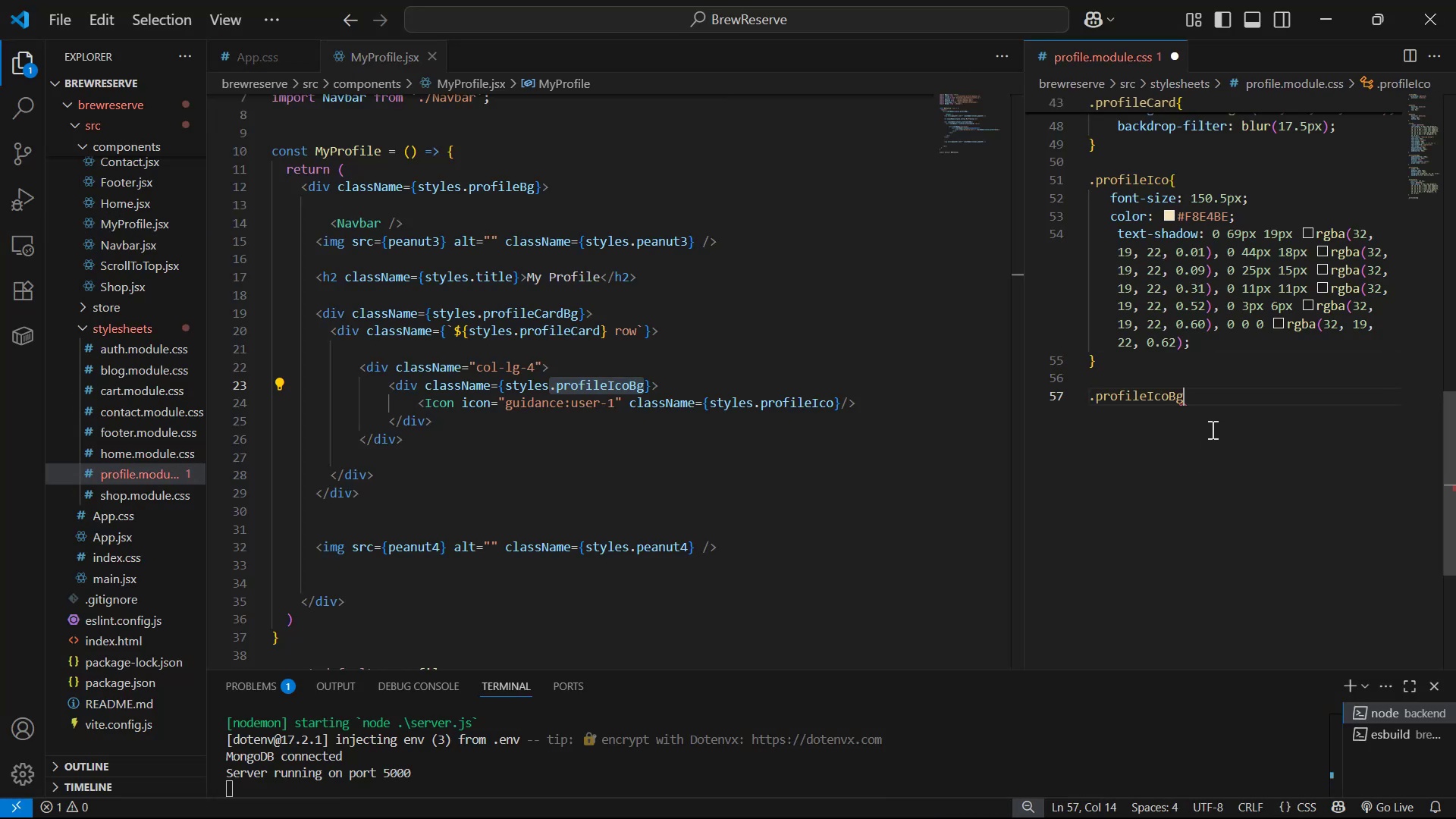 
key(Shift+BracketLeft)
 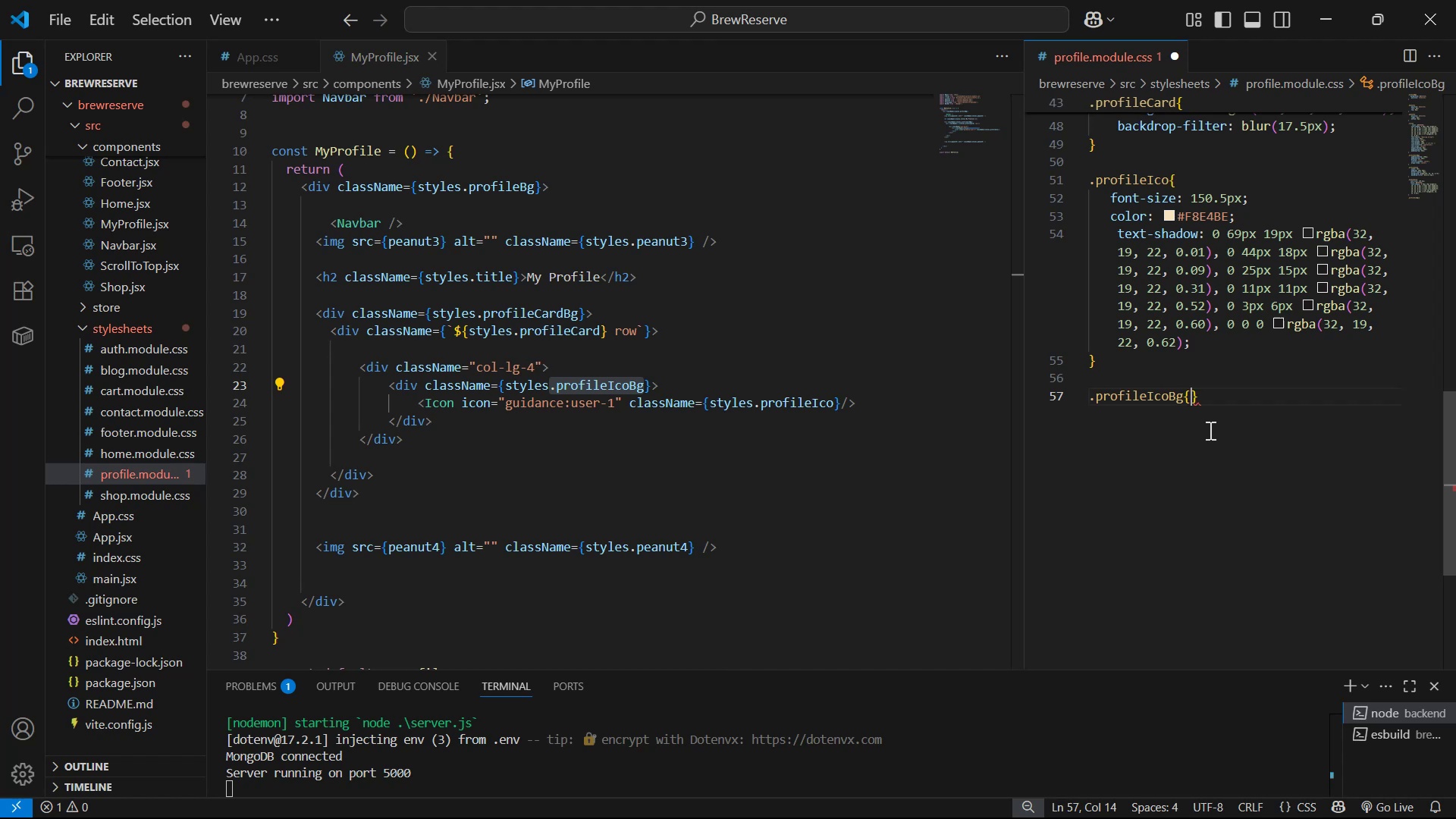 
key(Enter)
 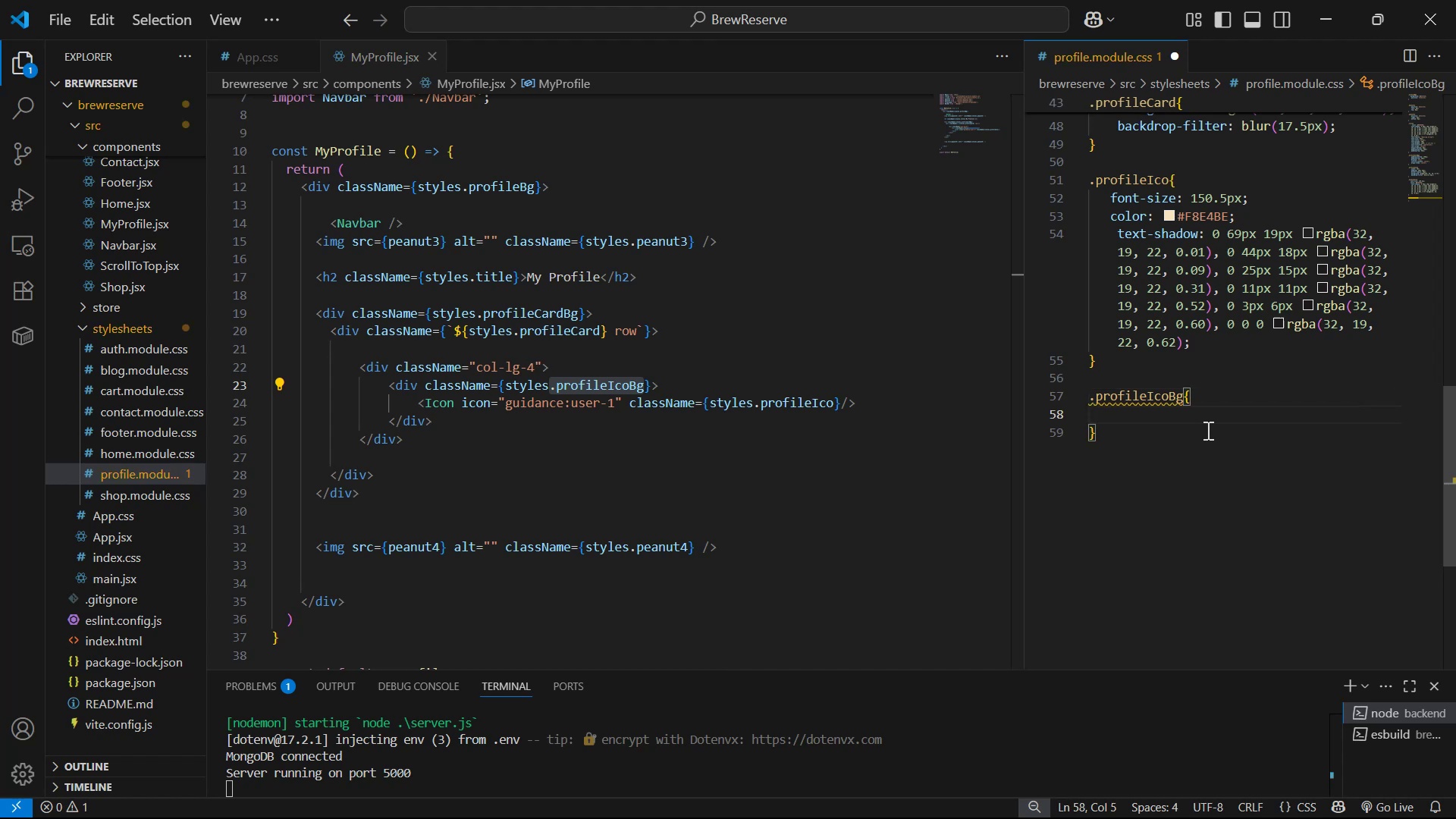 
type(dis)
 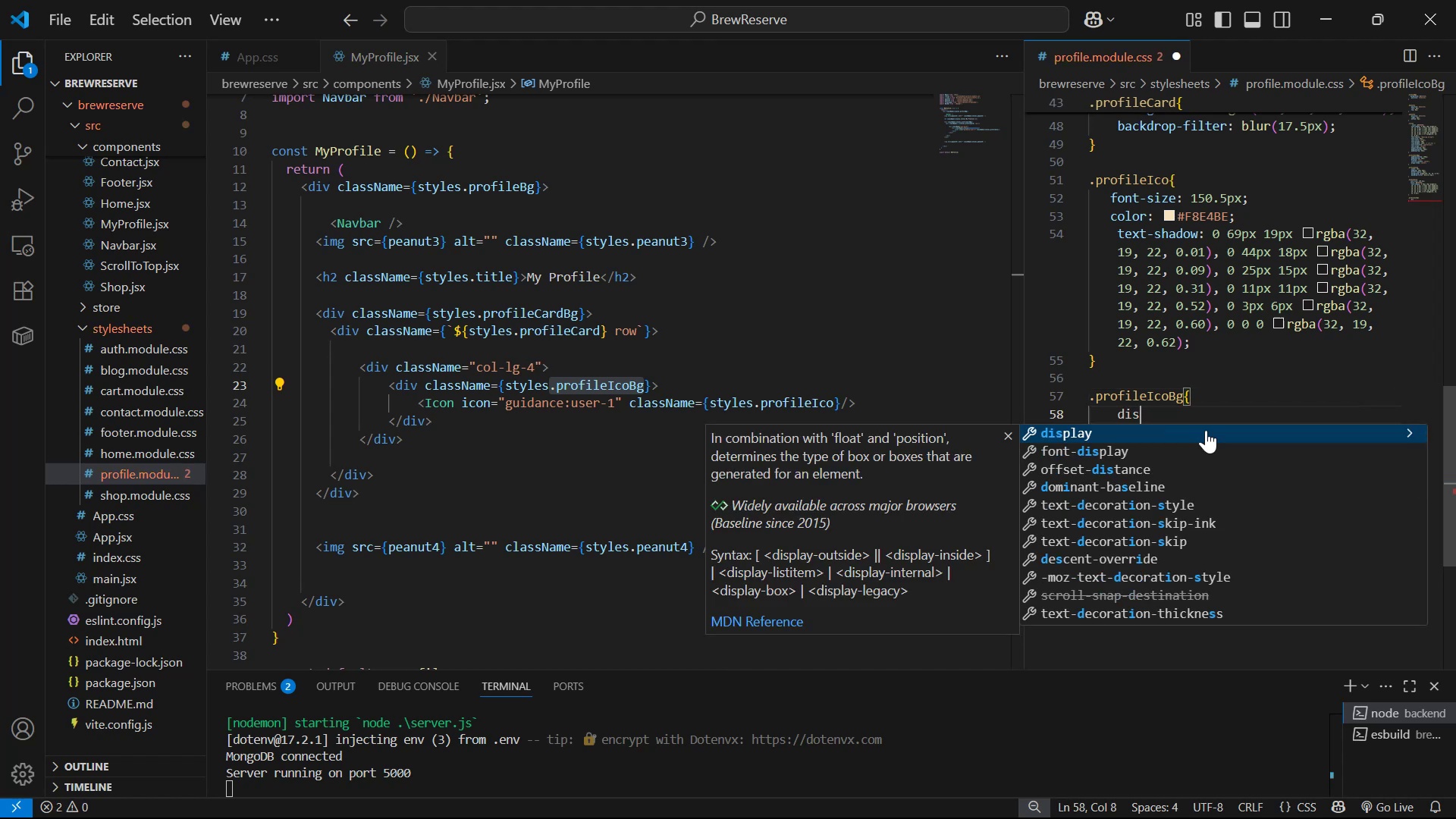 
key(Enter)
 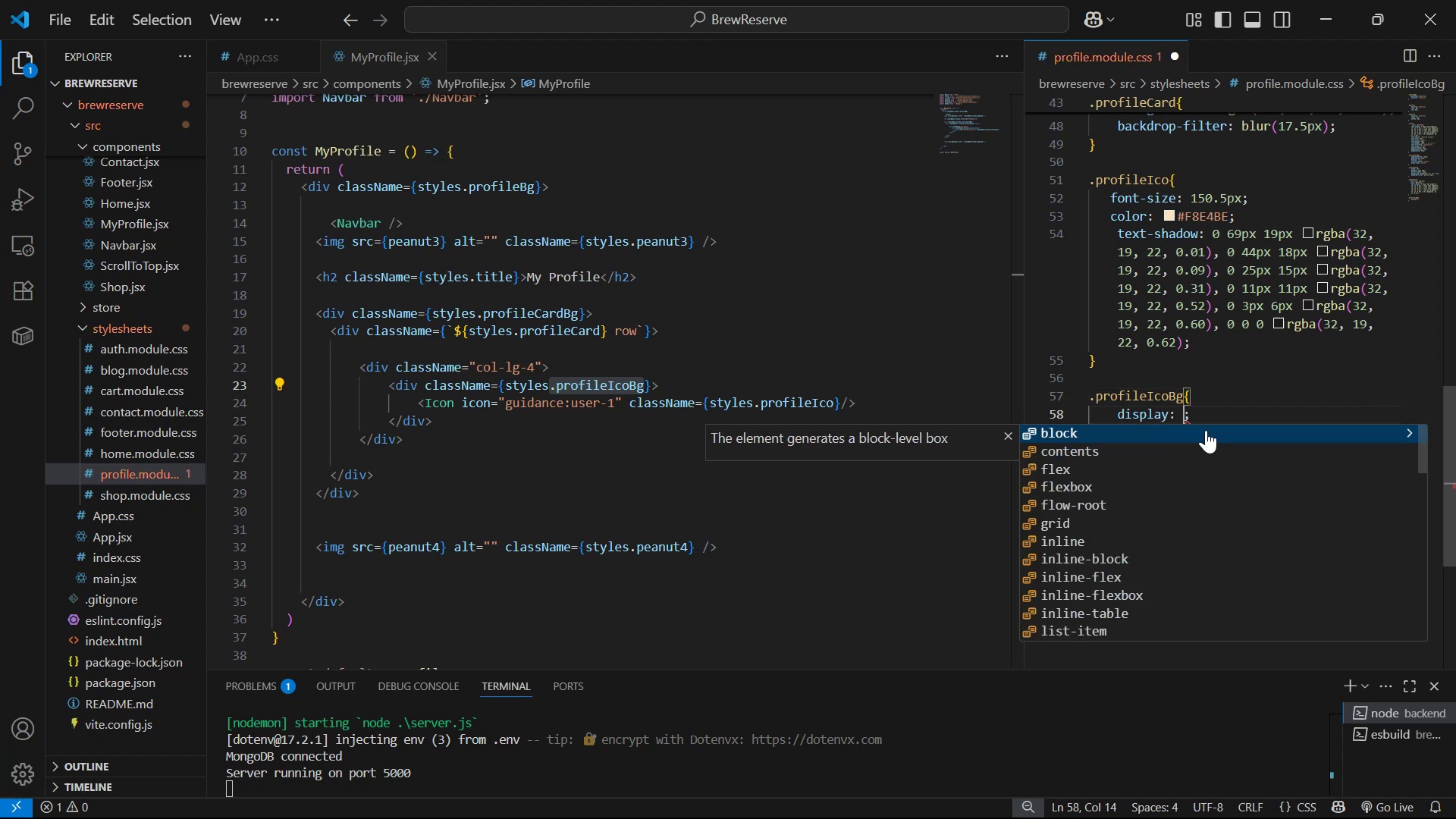 
key(ArrowDown)
 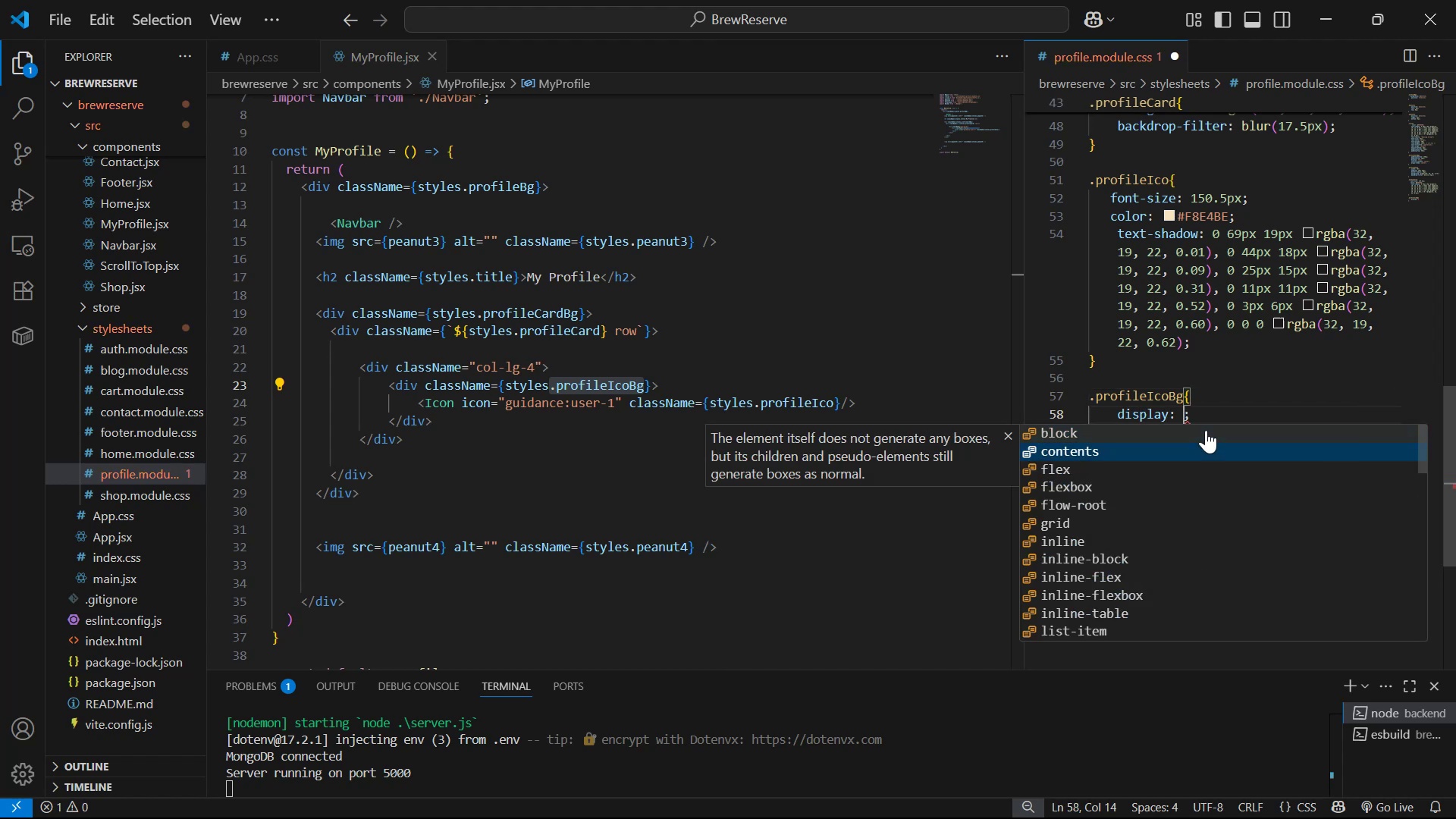 
key(ArrowDown)
 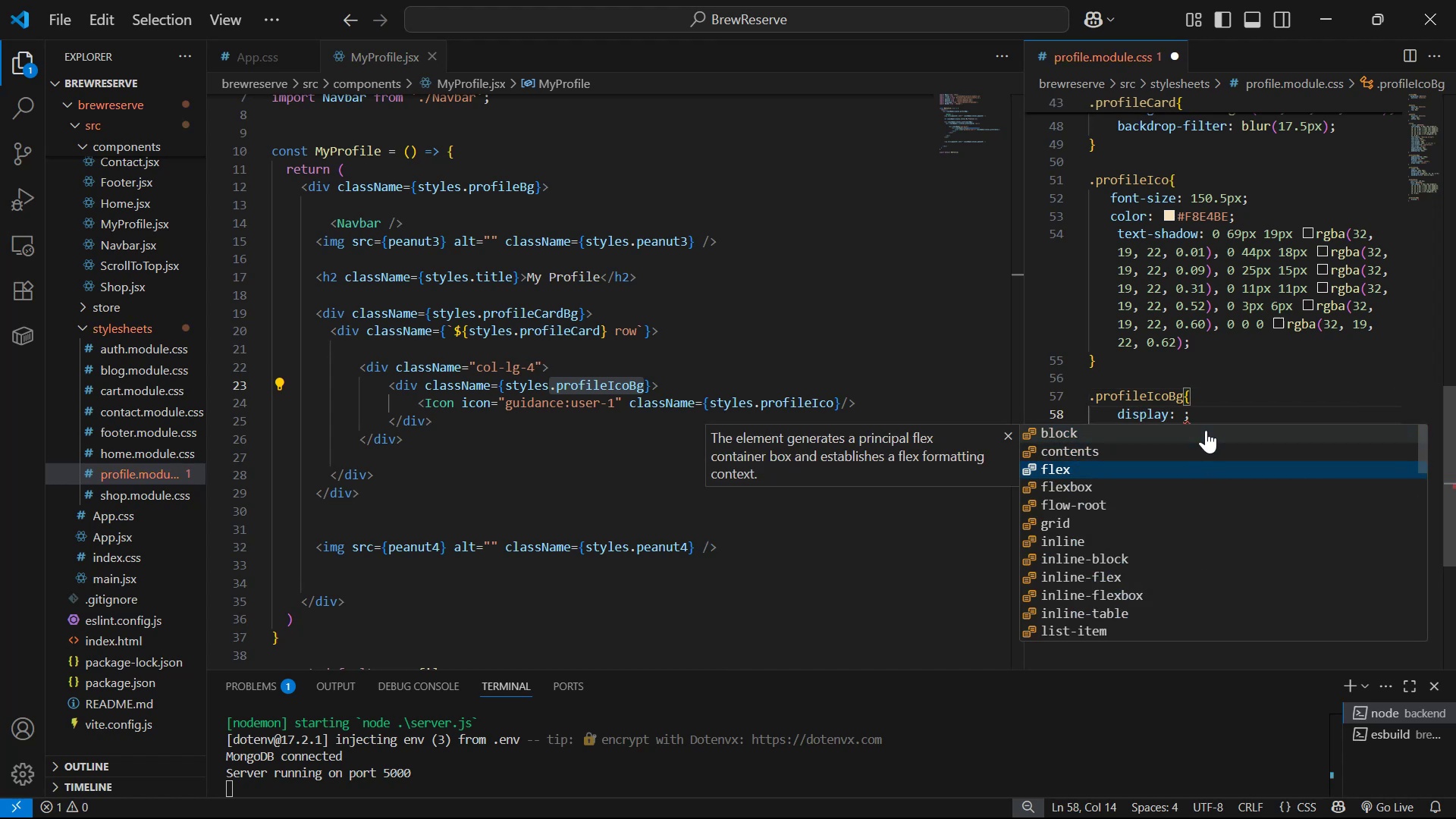 
key(Enter)
 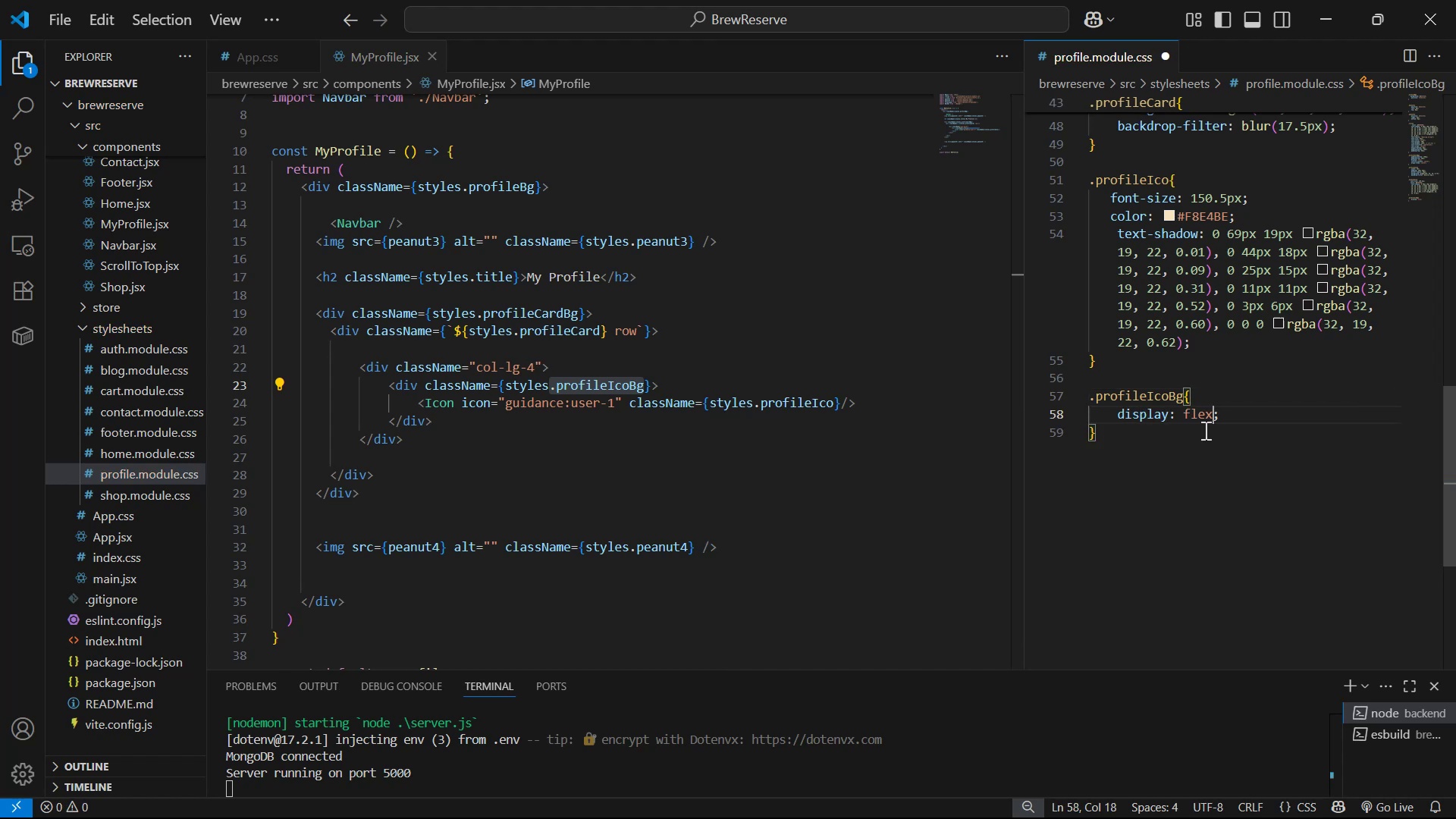 
key(ArrowRight)
 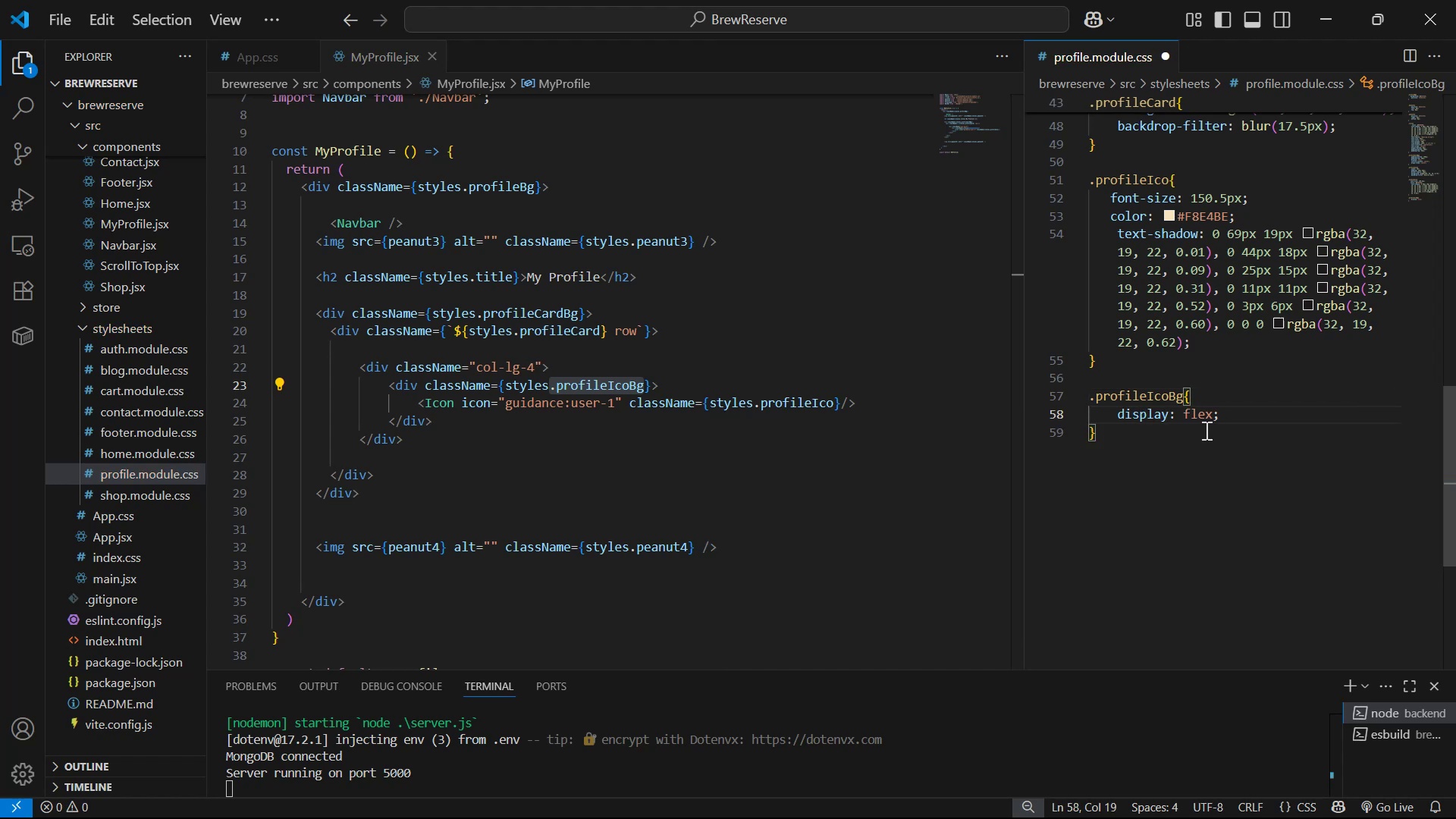 
key(Enter)
 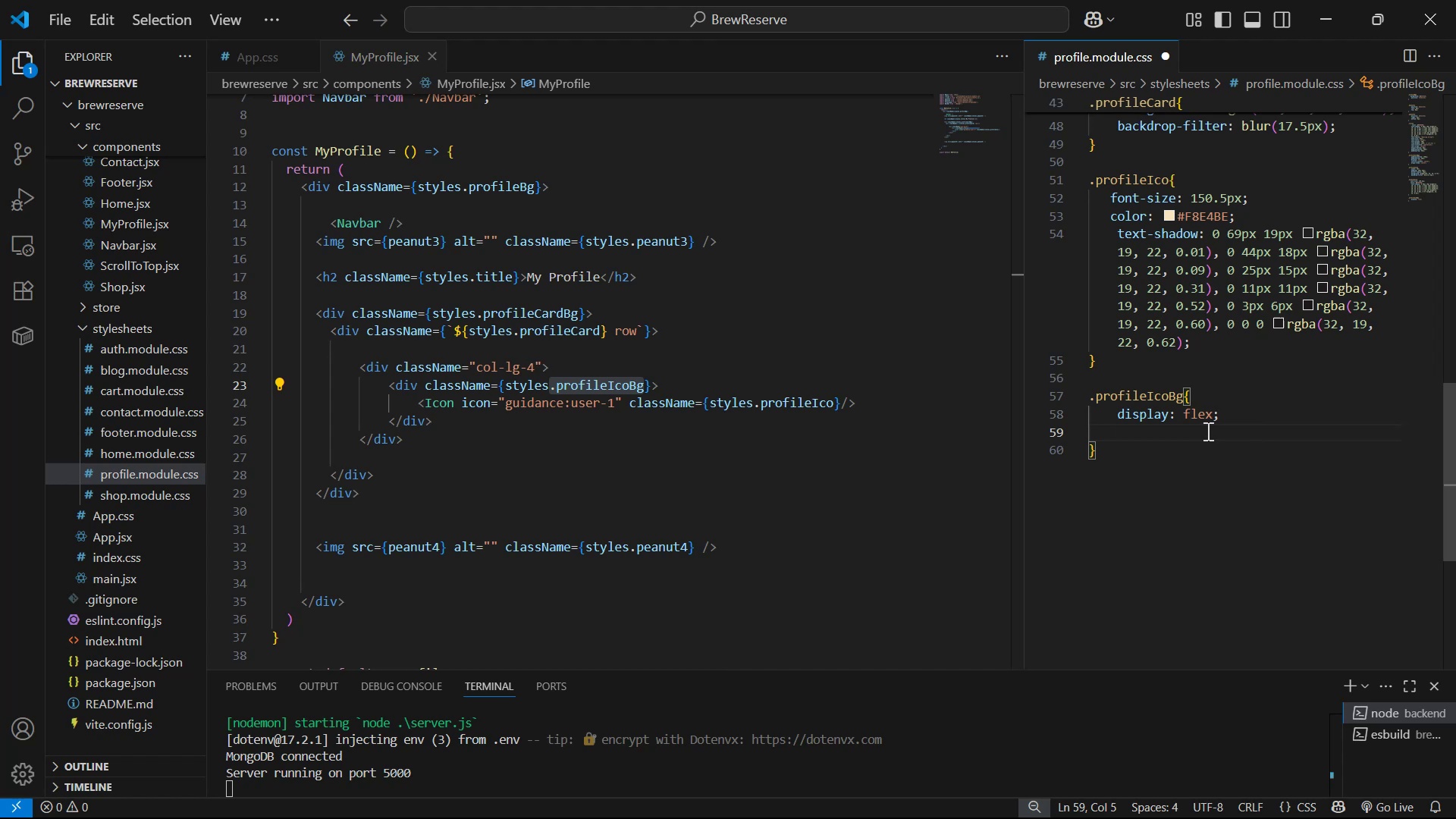 
wait(5.35)
 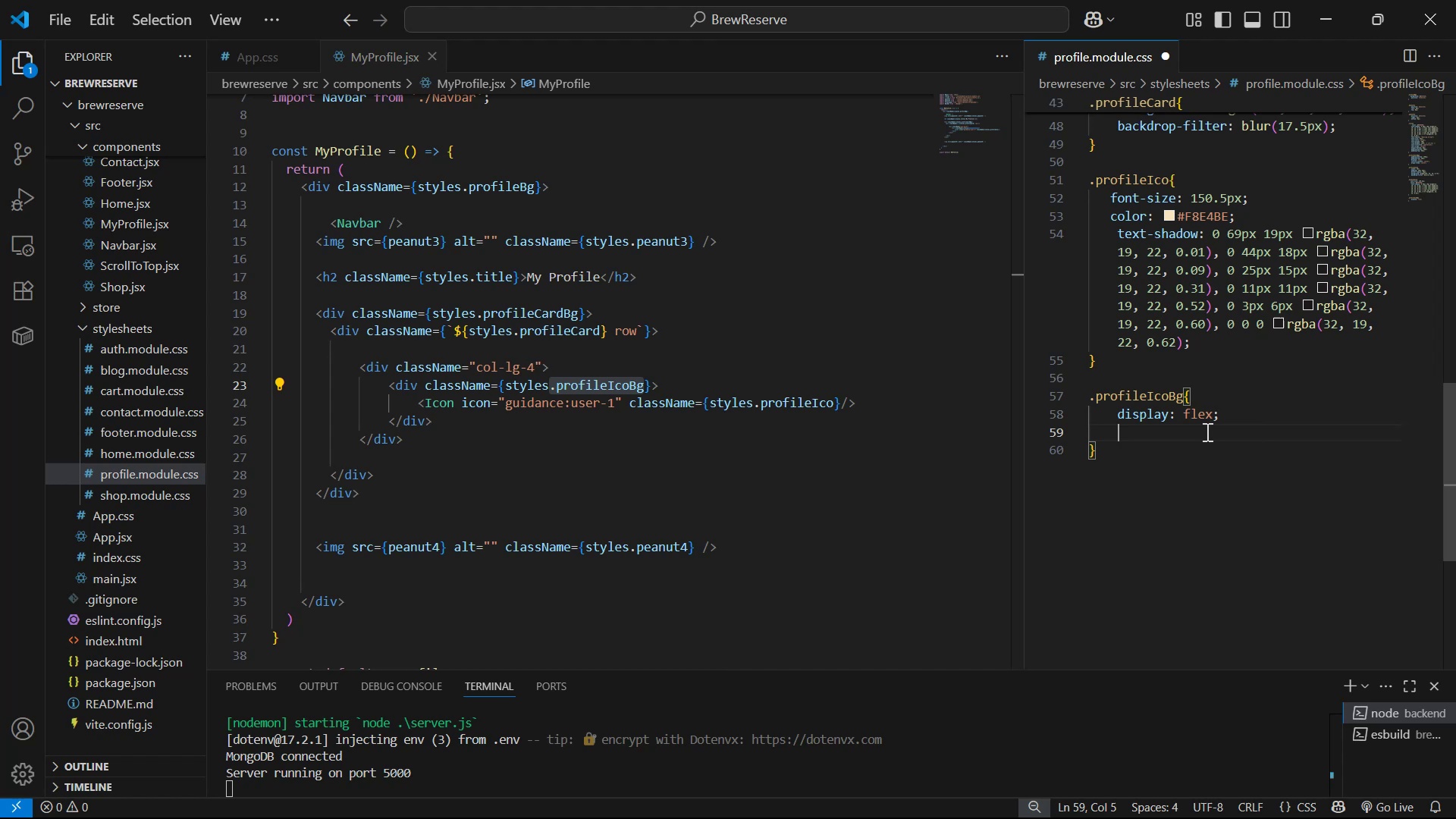 
type(jus)
 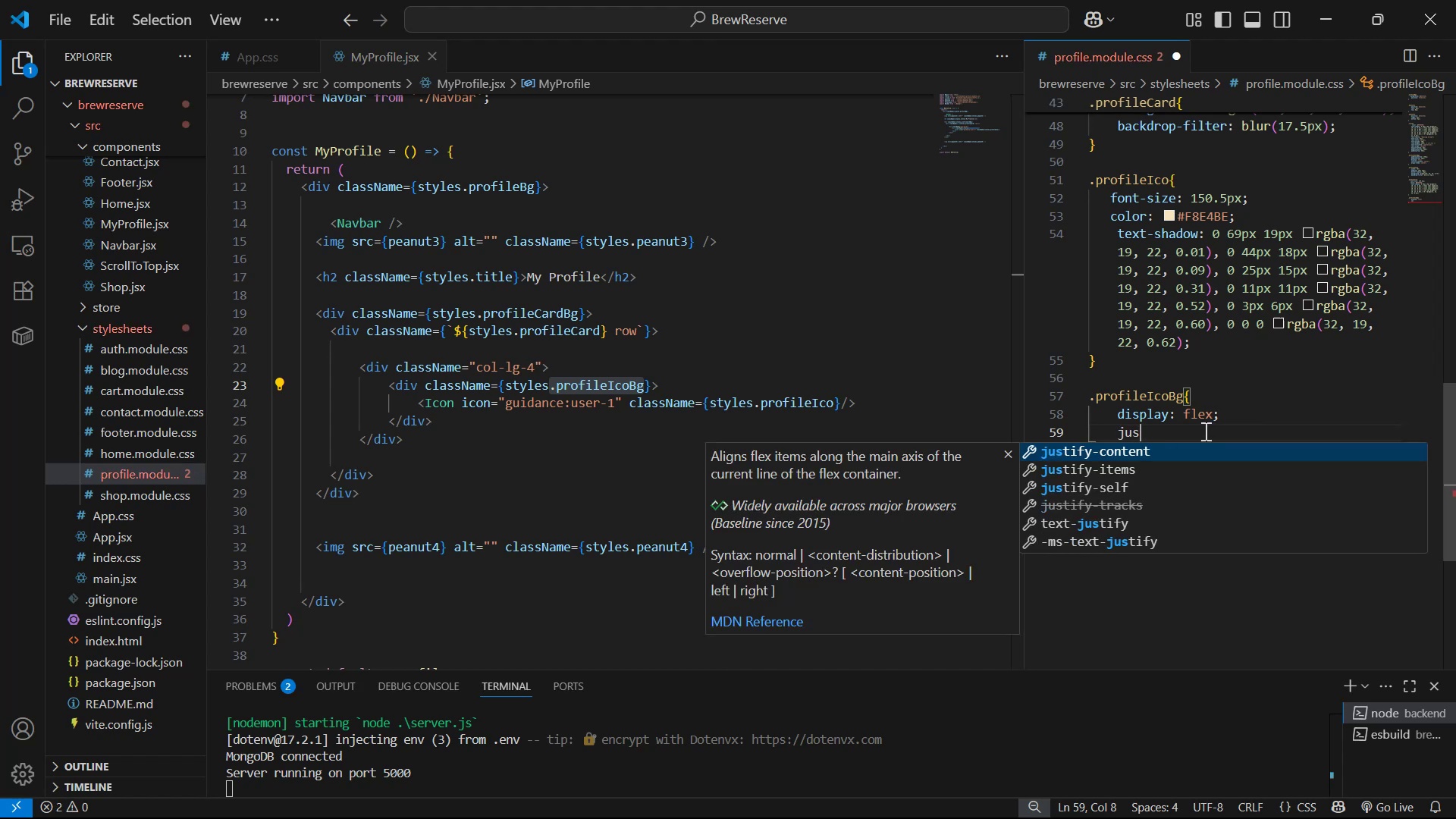 
key(Enter)
 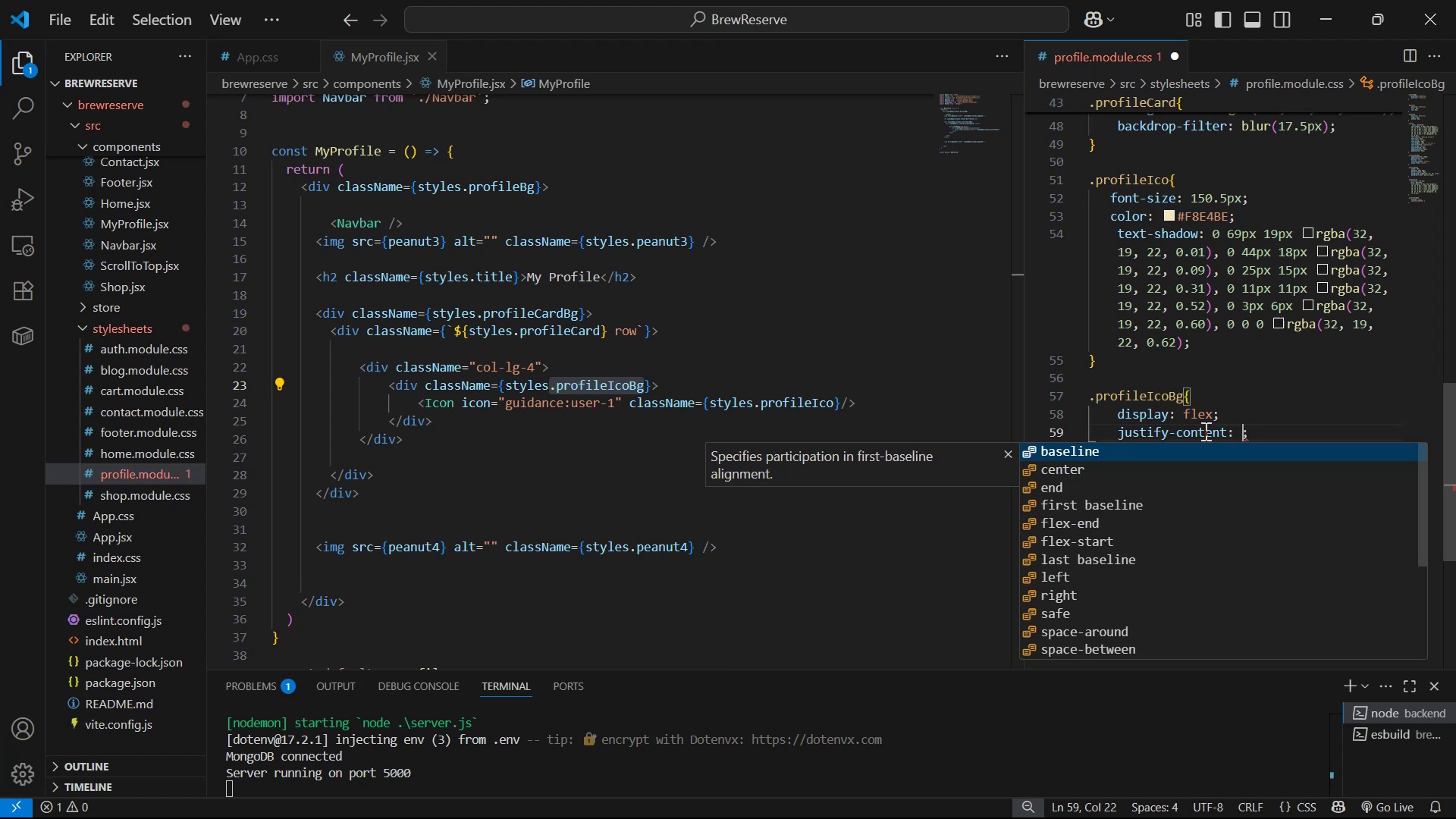 
key(ArrowDown)
 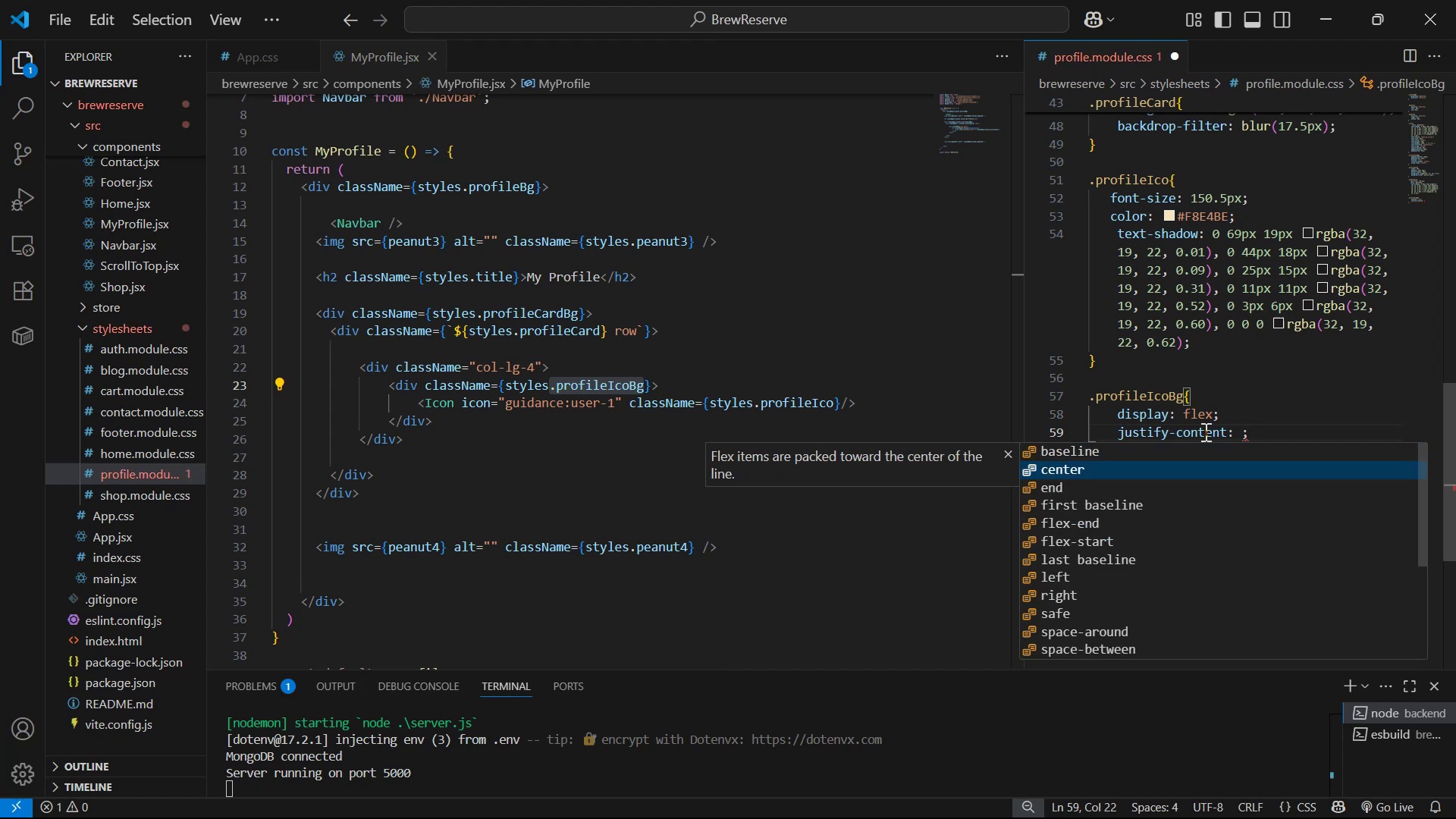 
key(Enter)
 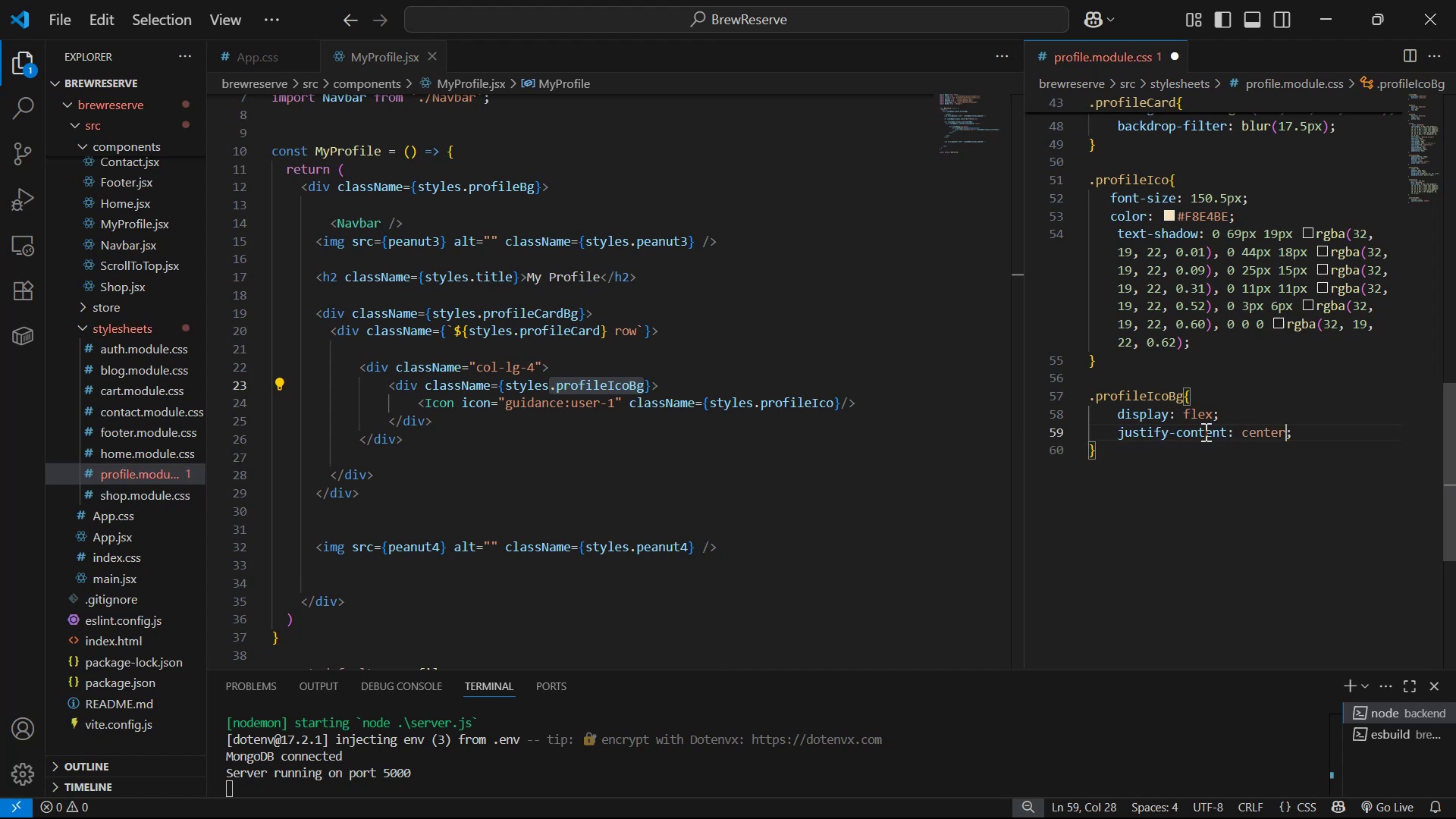 
key(ArrowRight)
 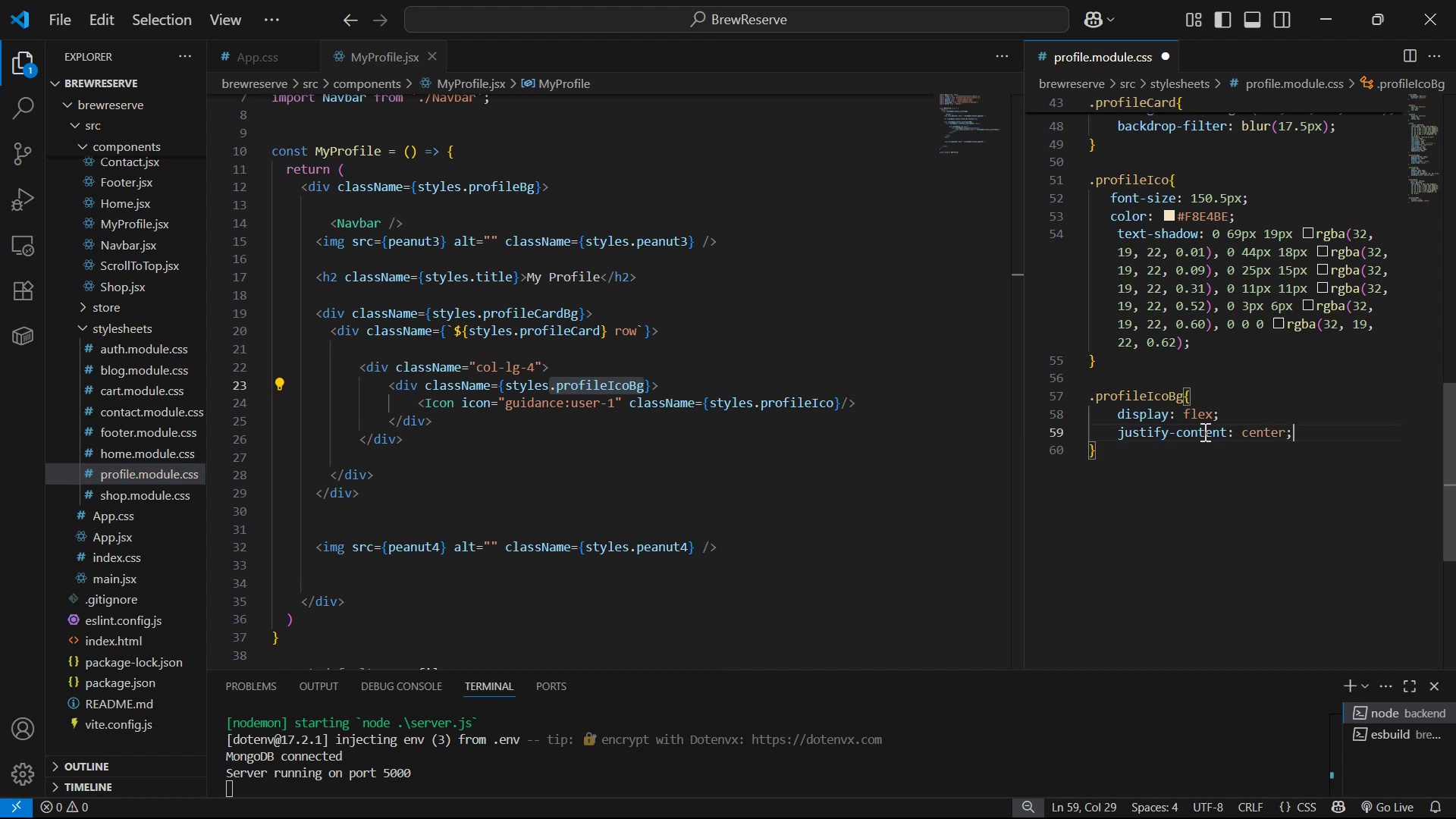 
key(Enter)
 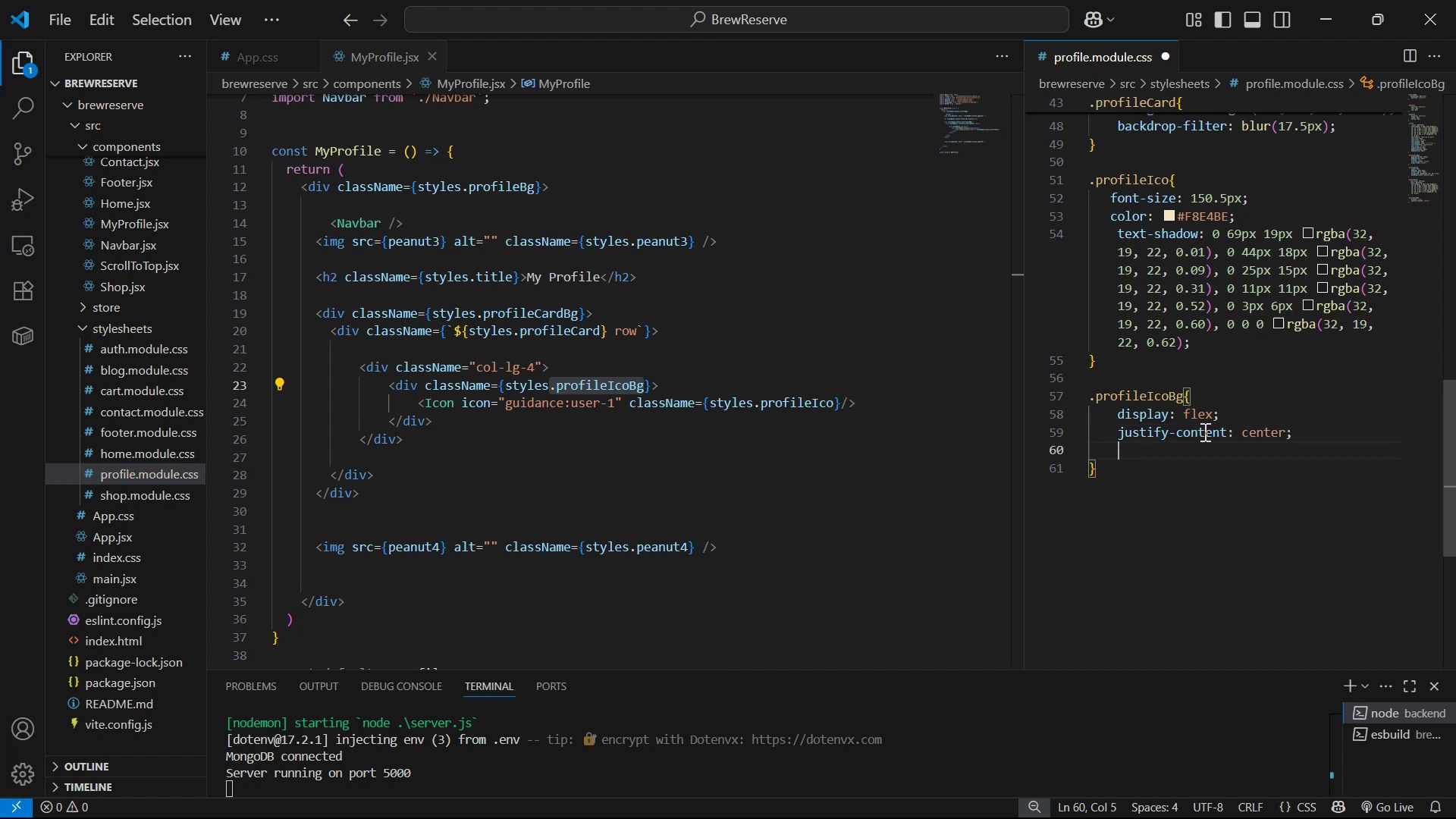 
key(A)
 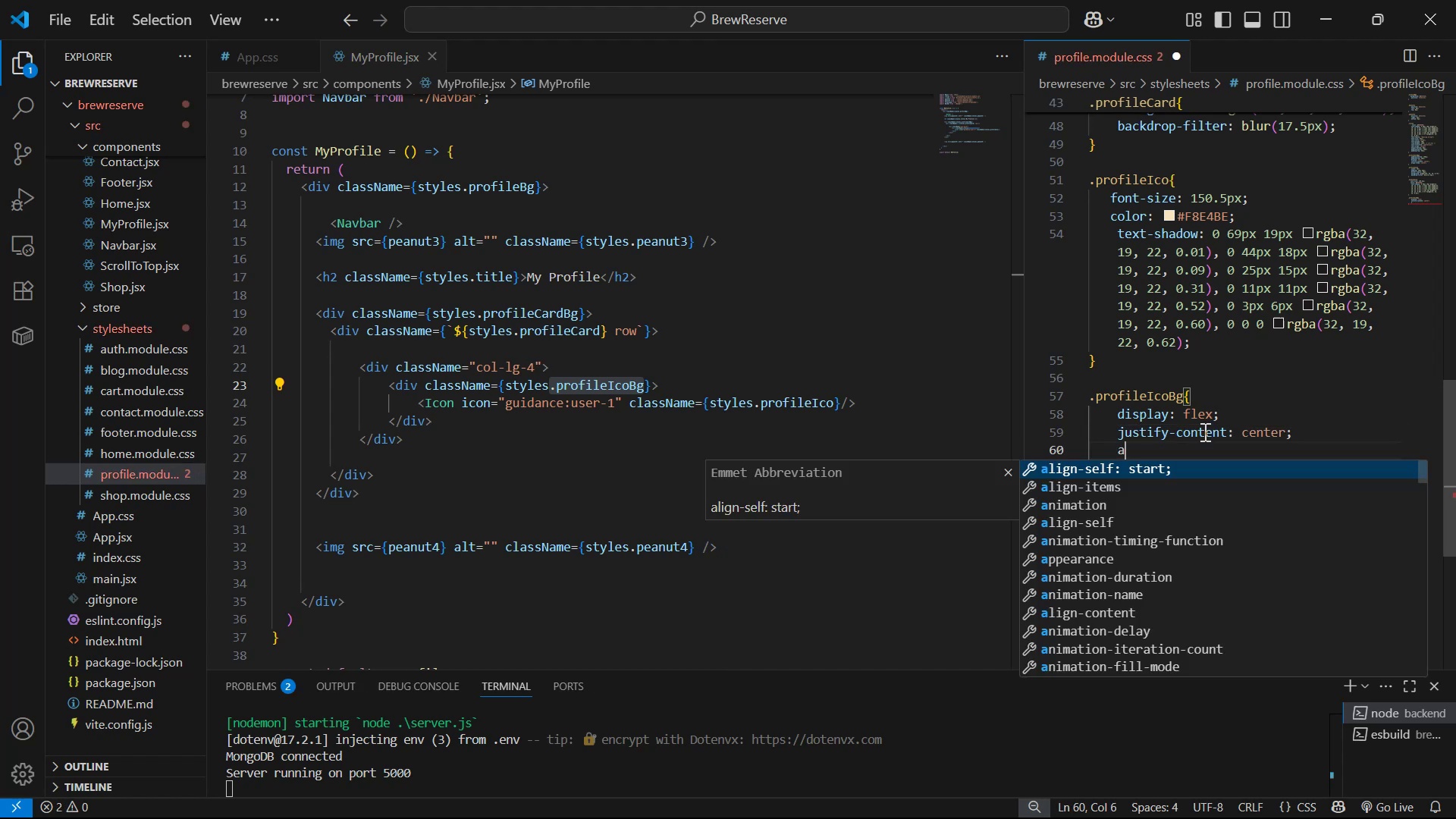 
key(ArrowDown)
 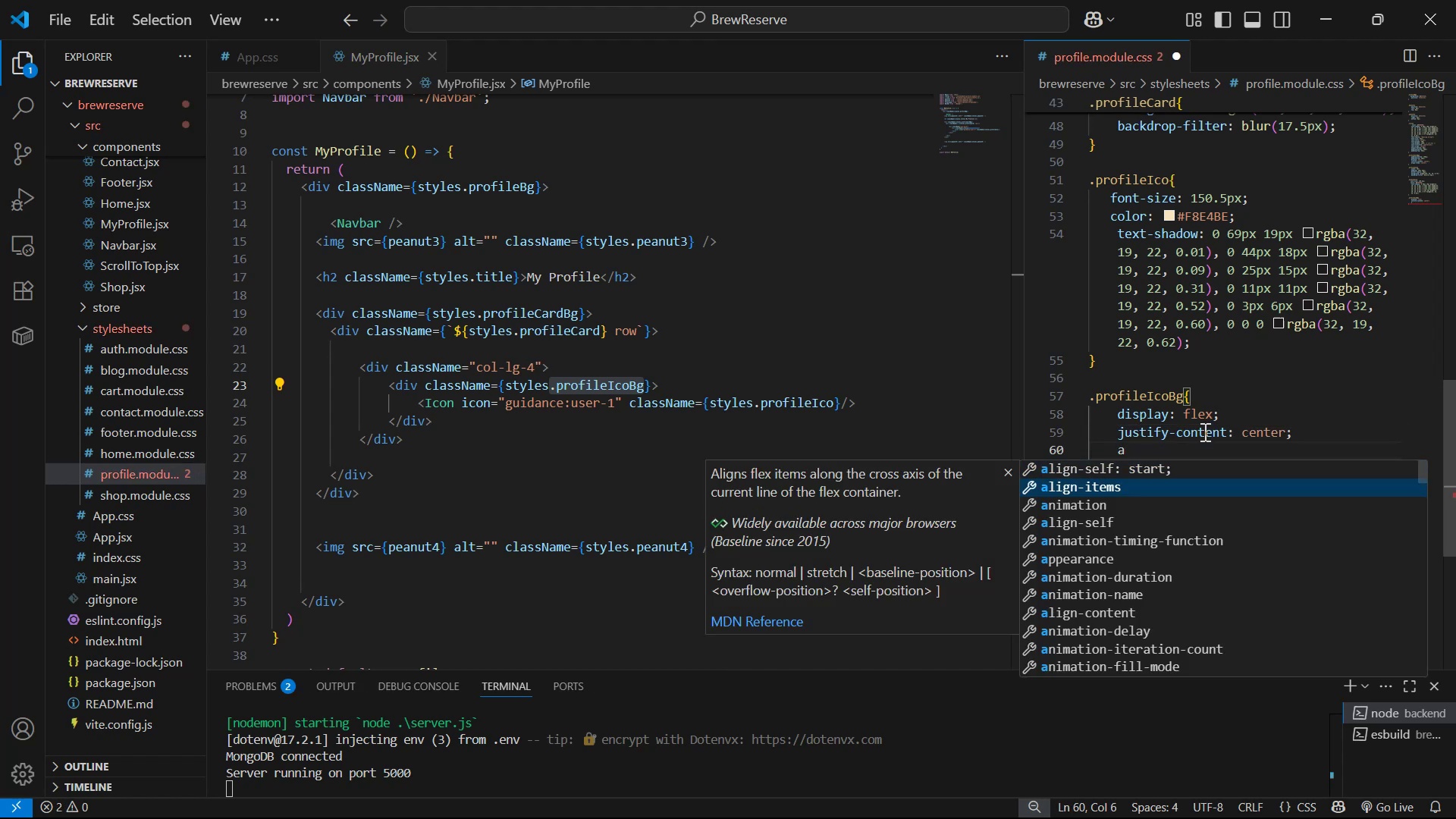 
key(Enter)
 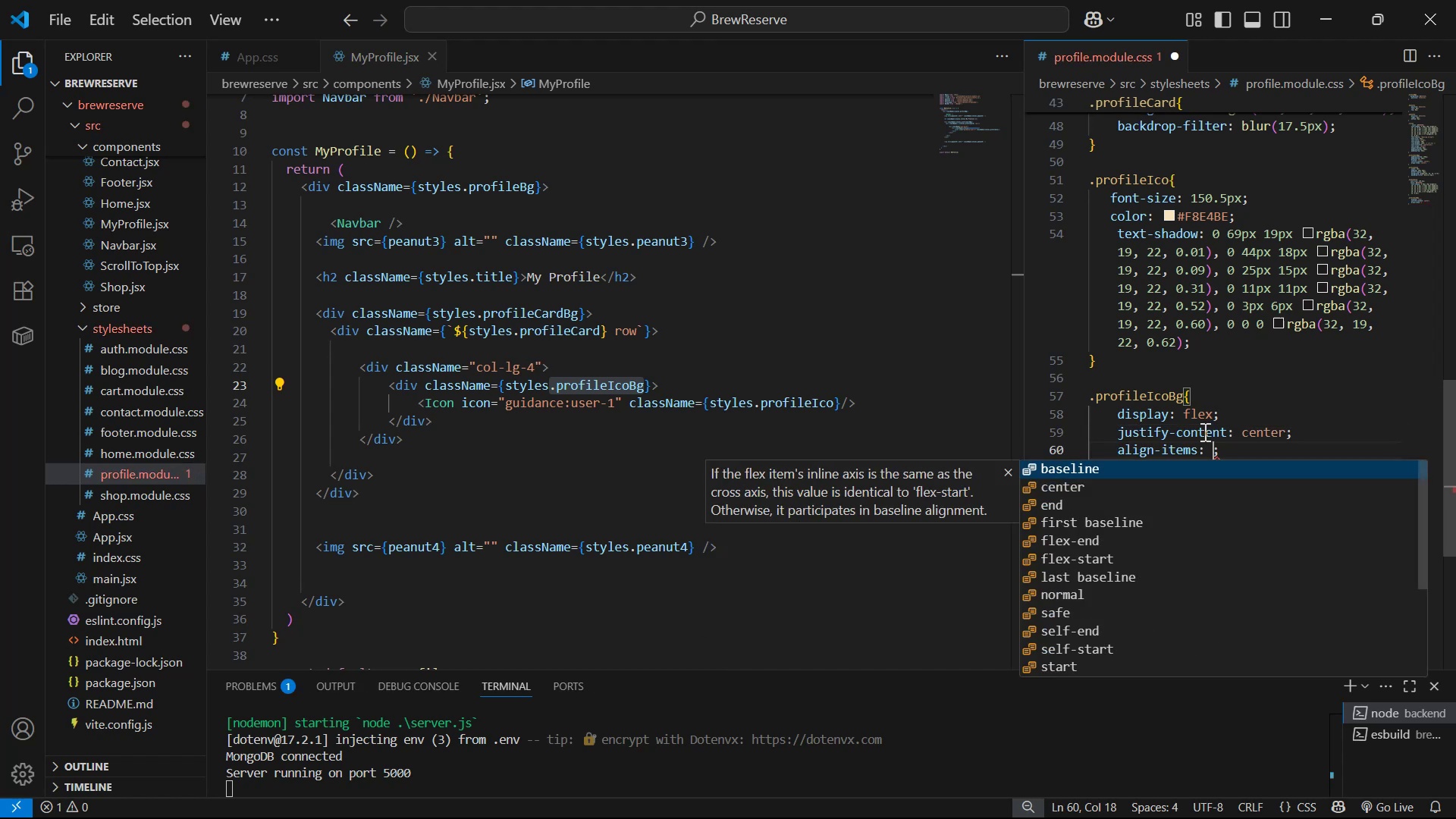 
key(ArrowDown)
 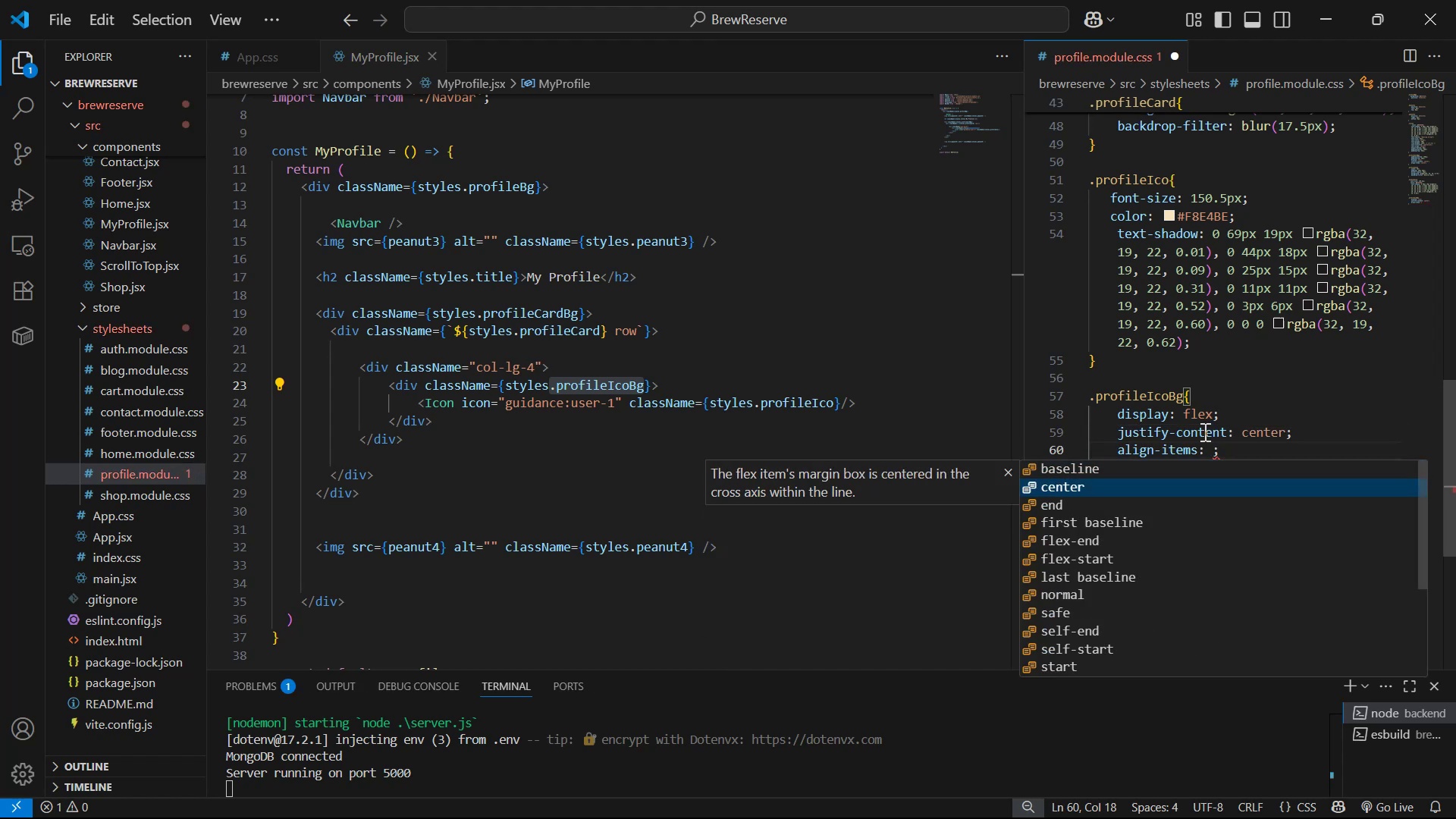 
key(Enter)
 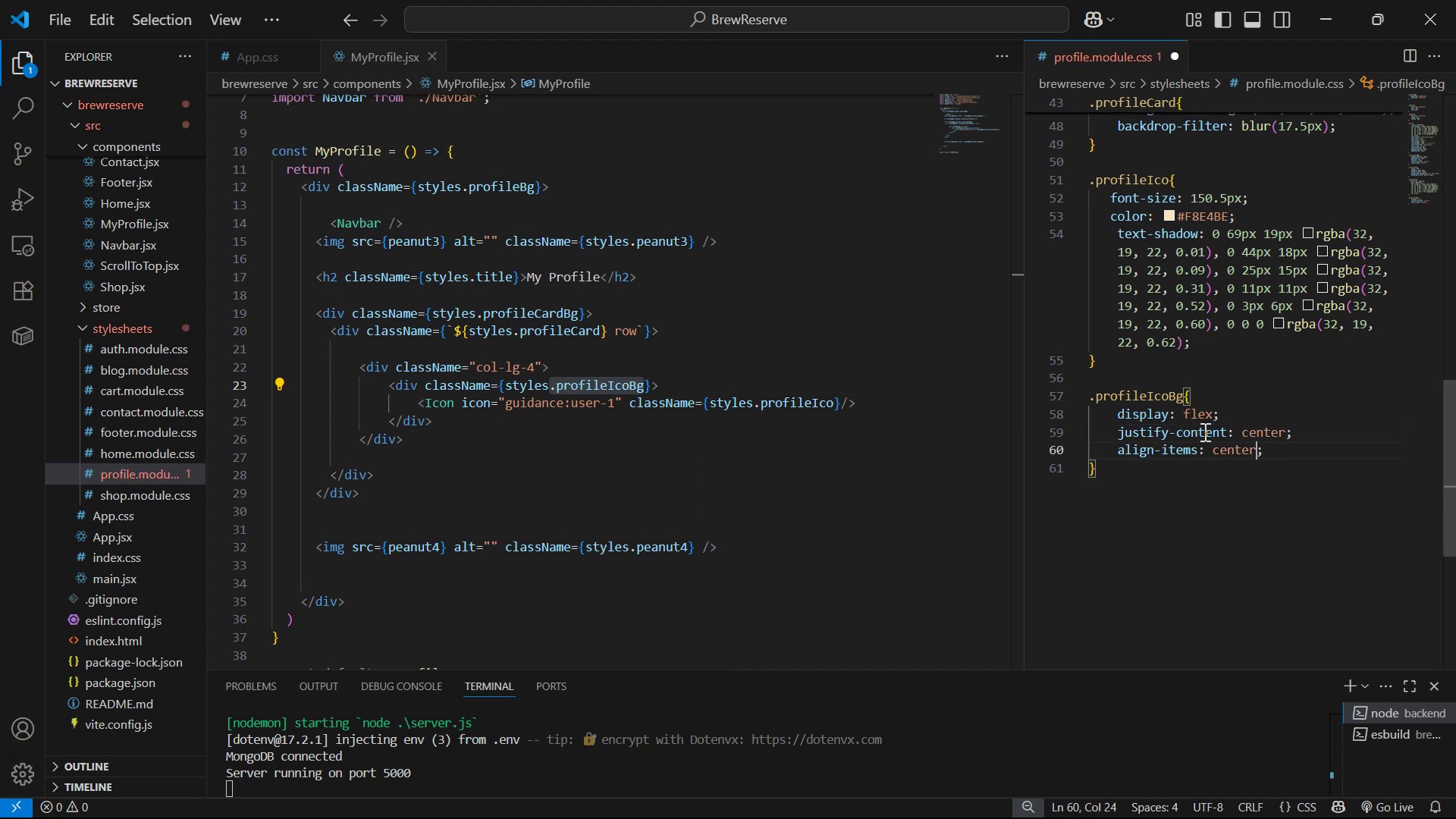 
key(Control+S)
 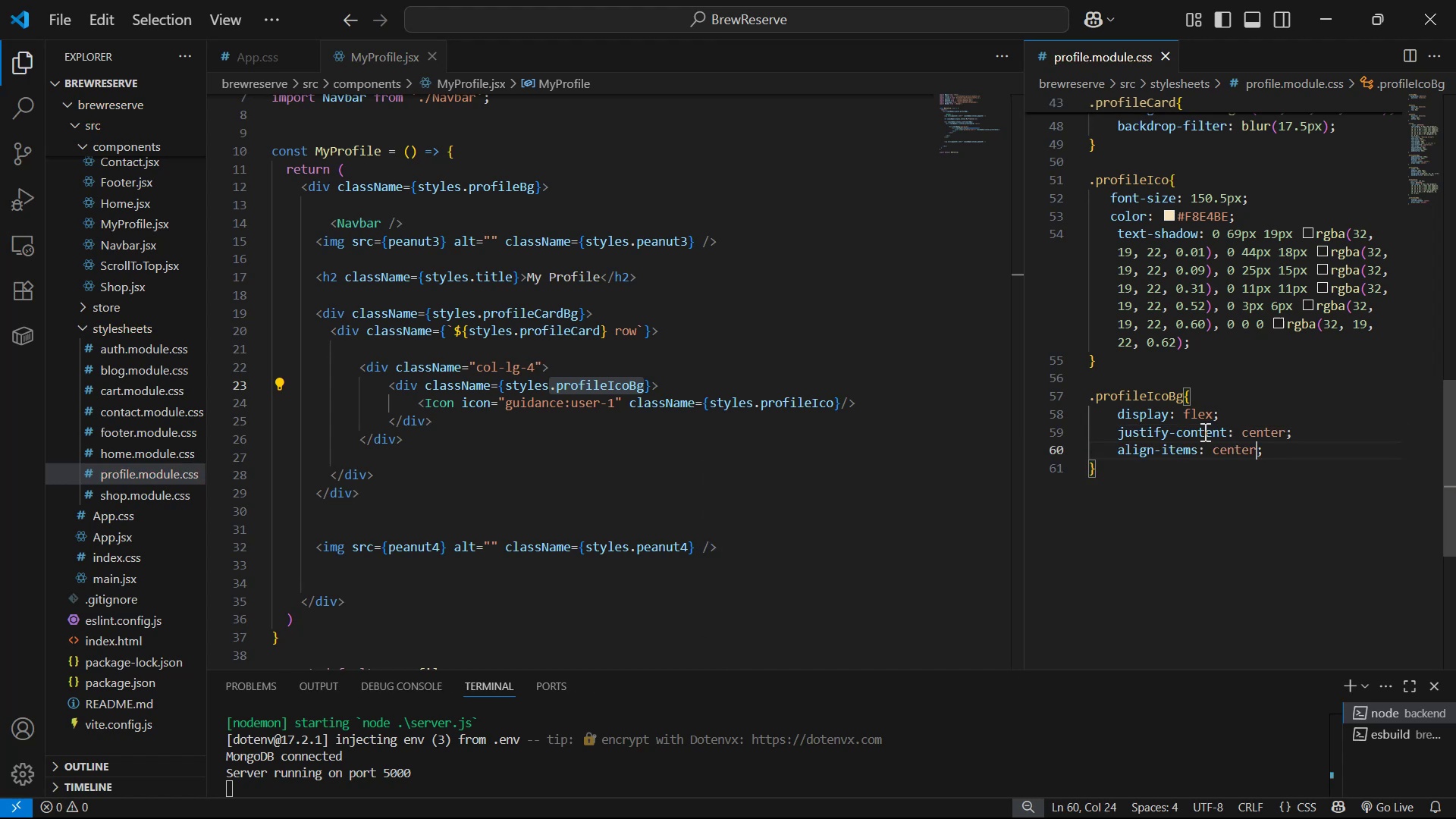 
key(Alt+AltLeft)
 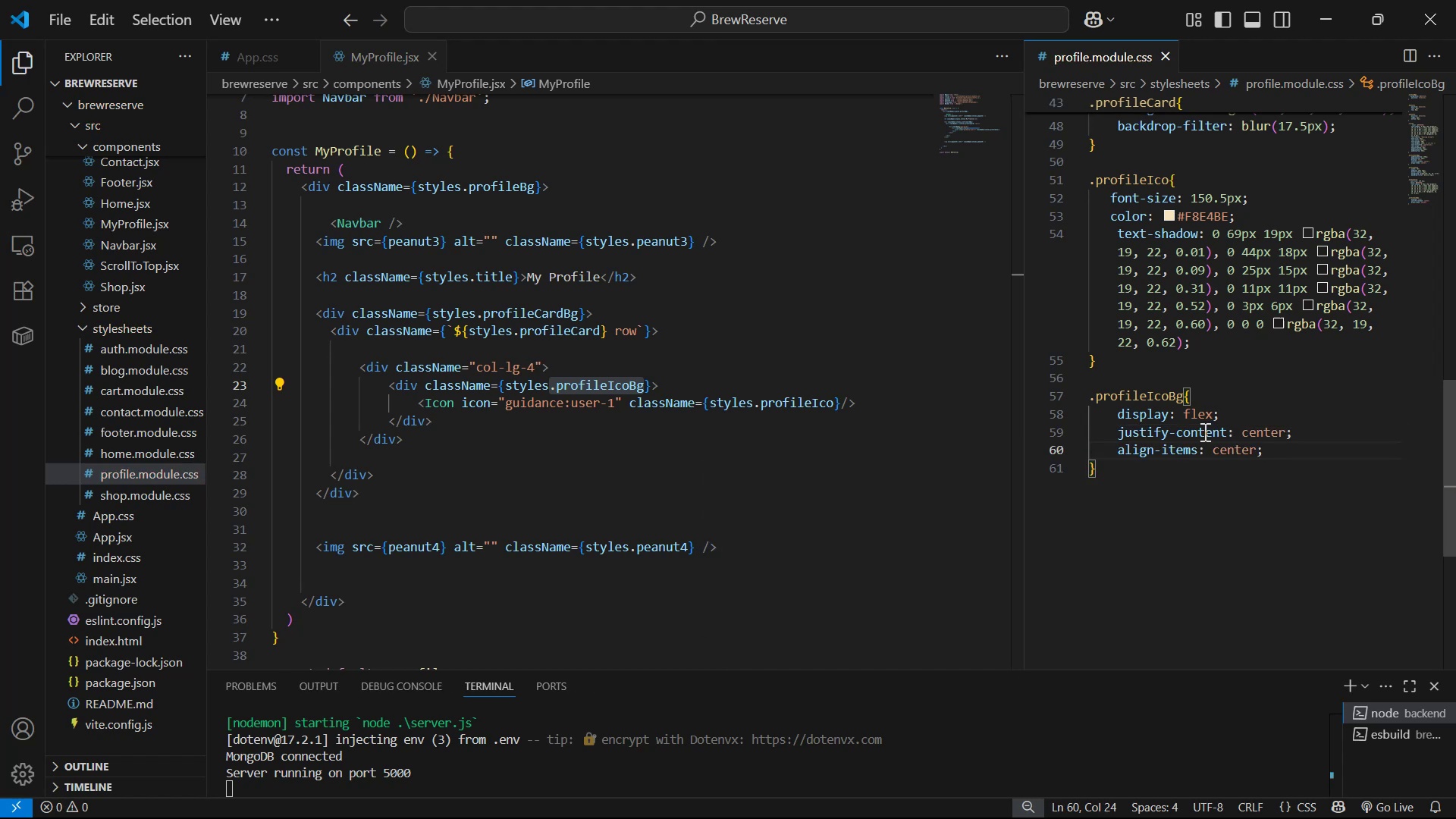 
key(Alt+Tab)
 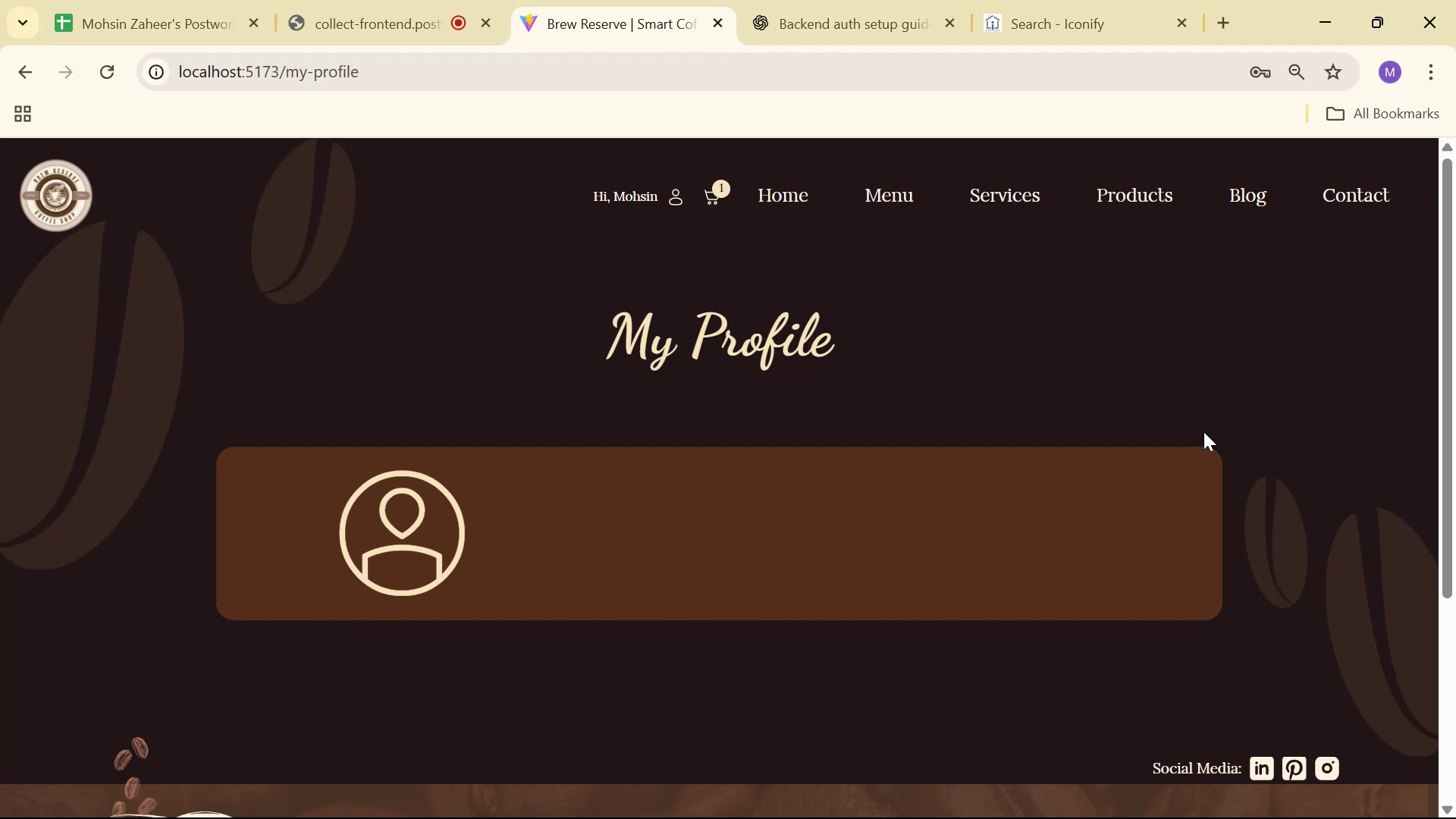 
key(Alt+AltLeft)
 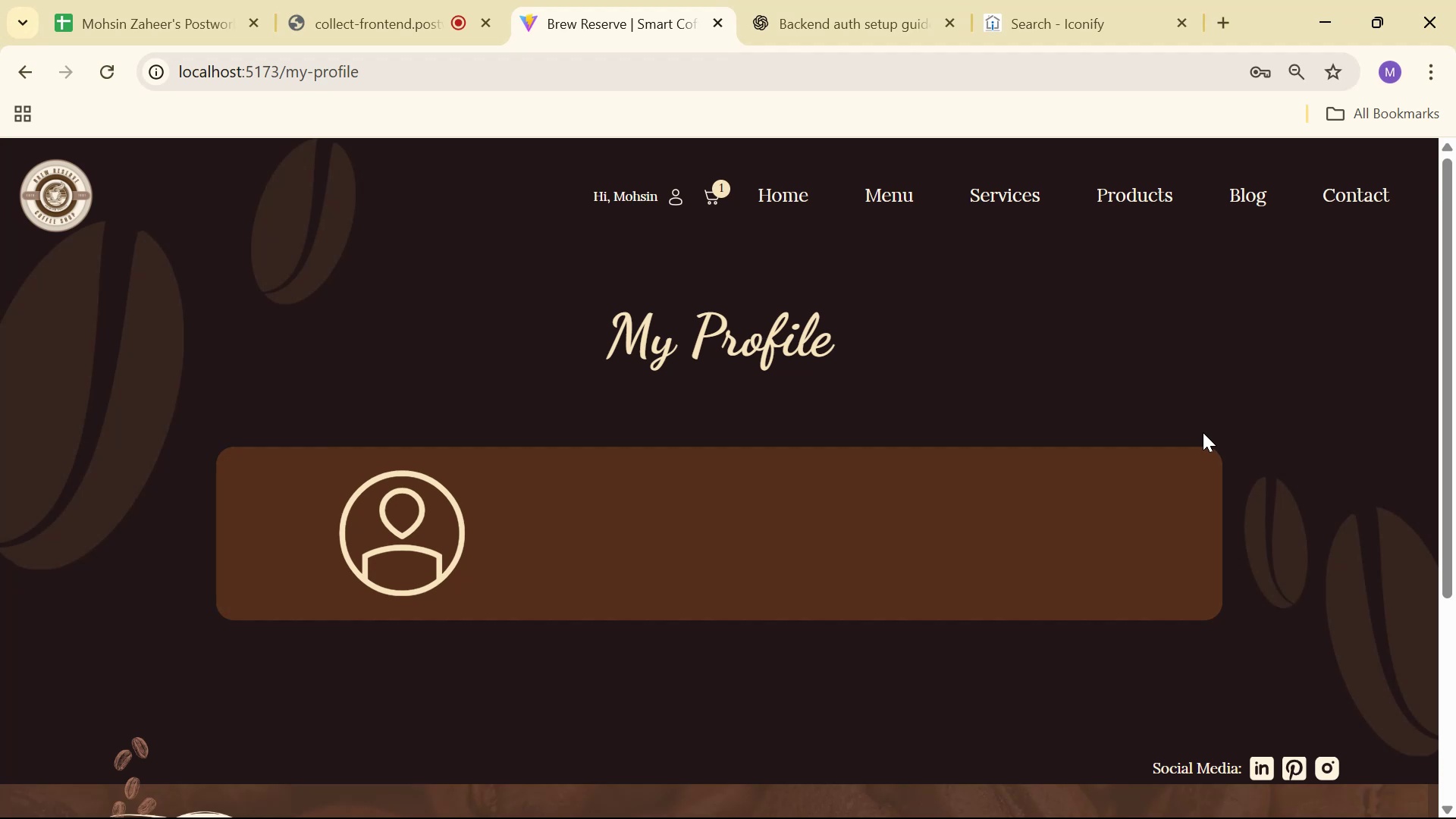 
key(Alt+Tab)
 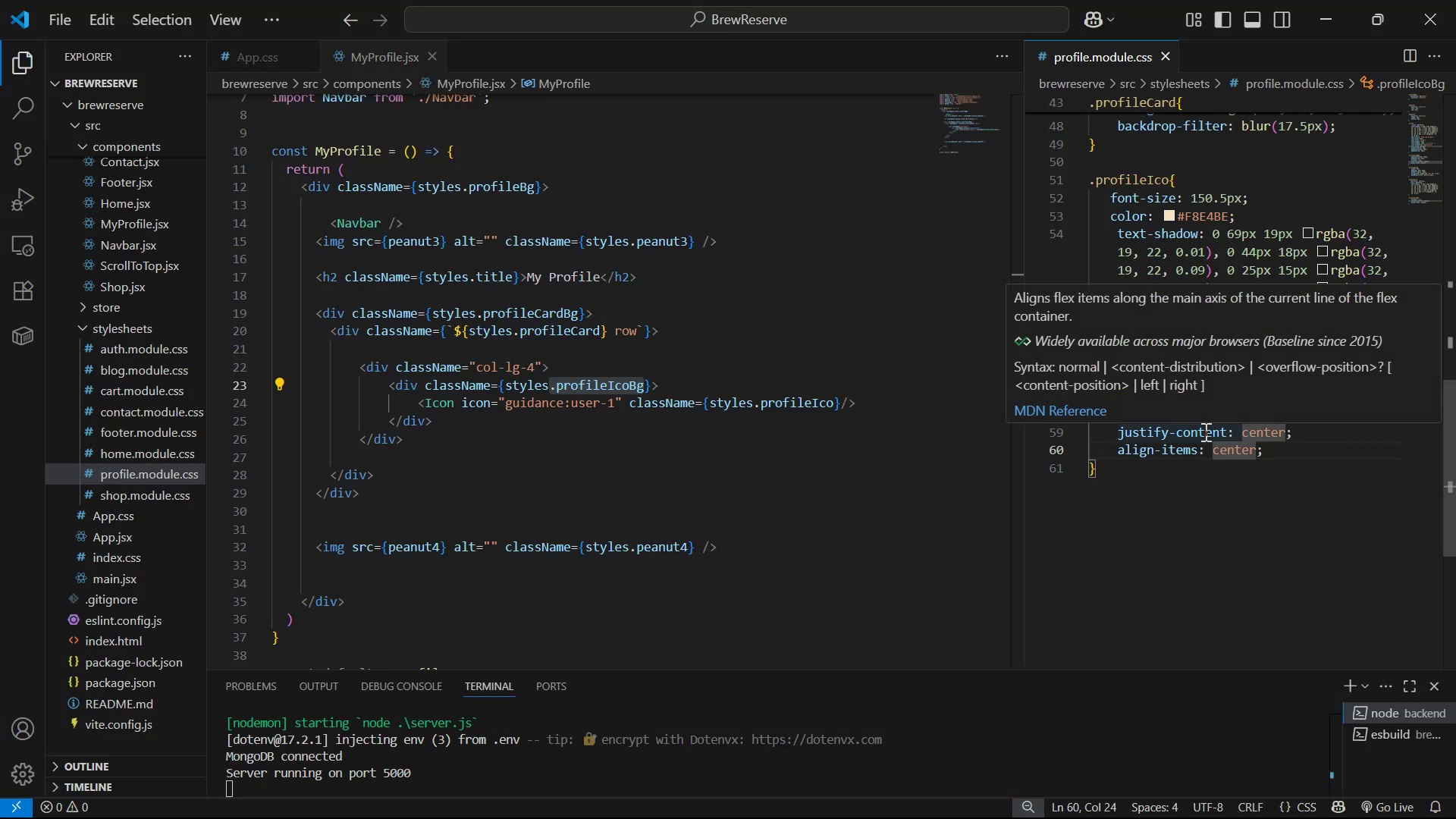 
key(ArrowRight)
 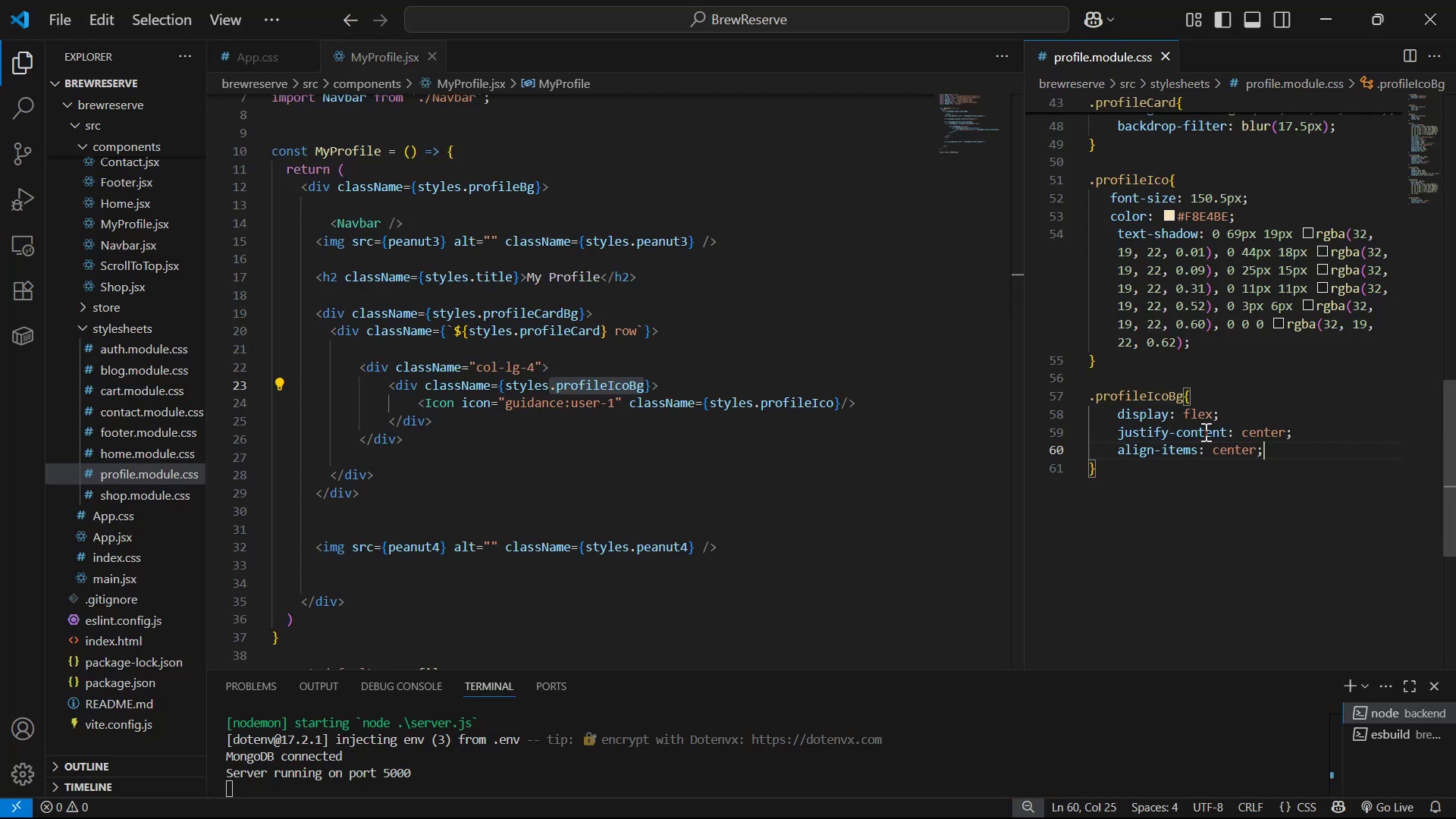 
key(Backspace)
 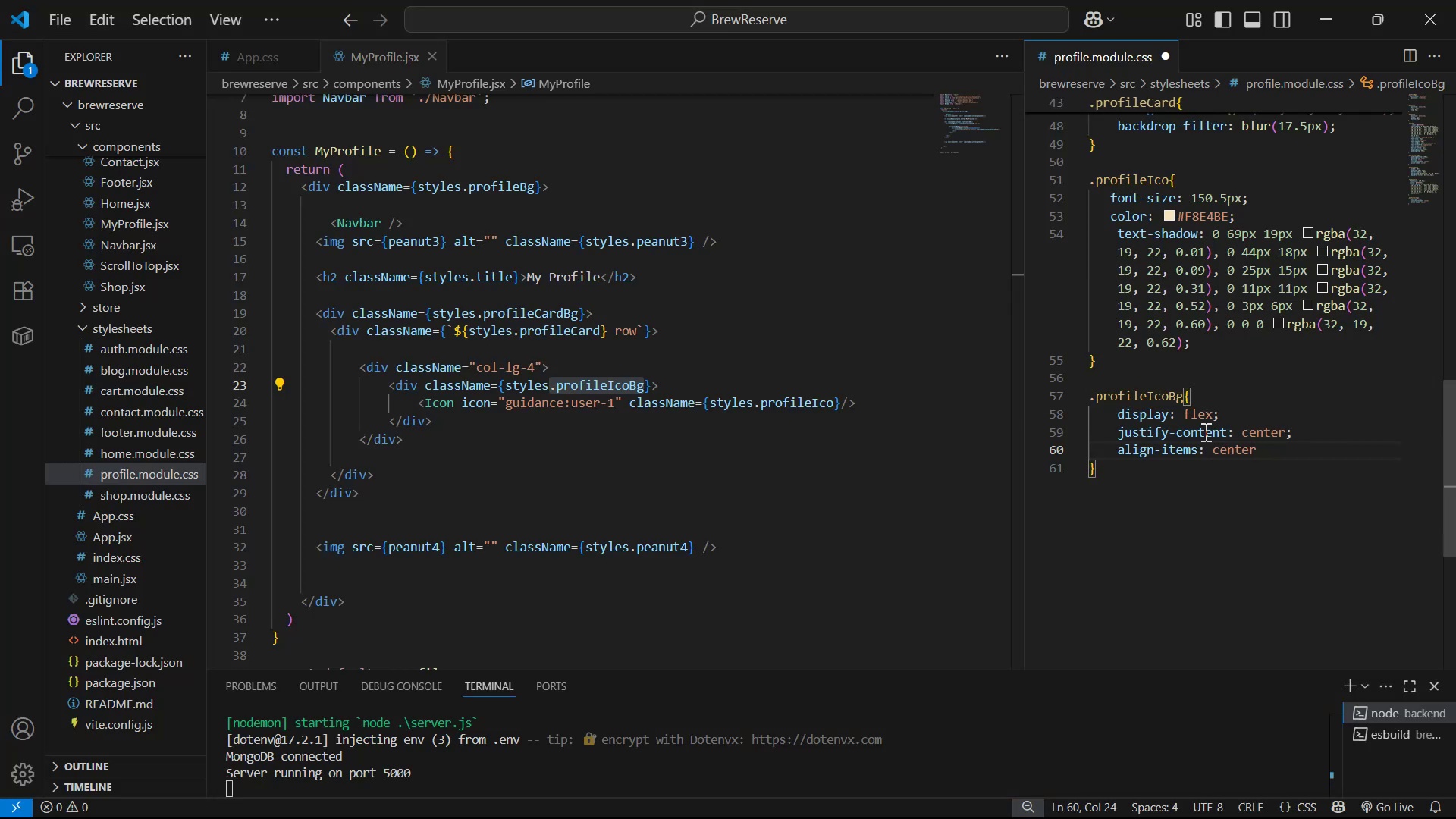 
hold_key(key=Backspace, duration=1.0)
 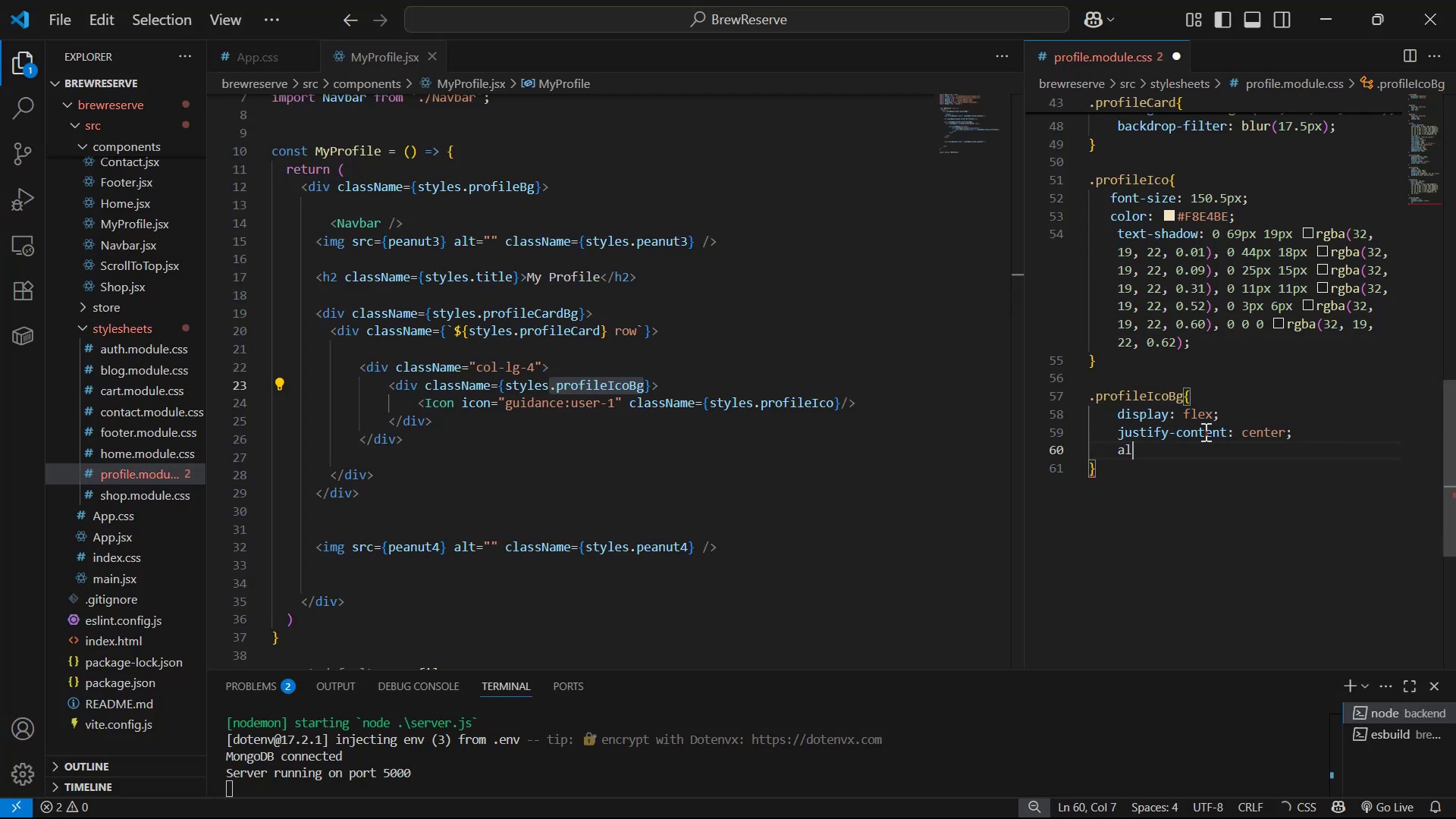 
key(Backspace)
 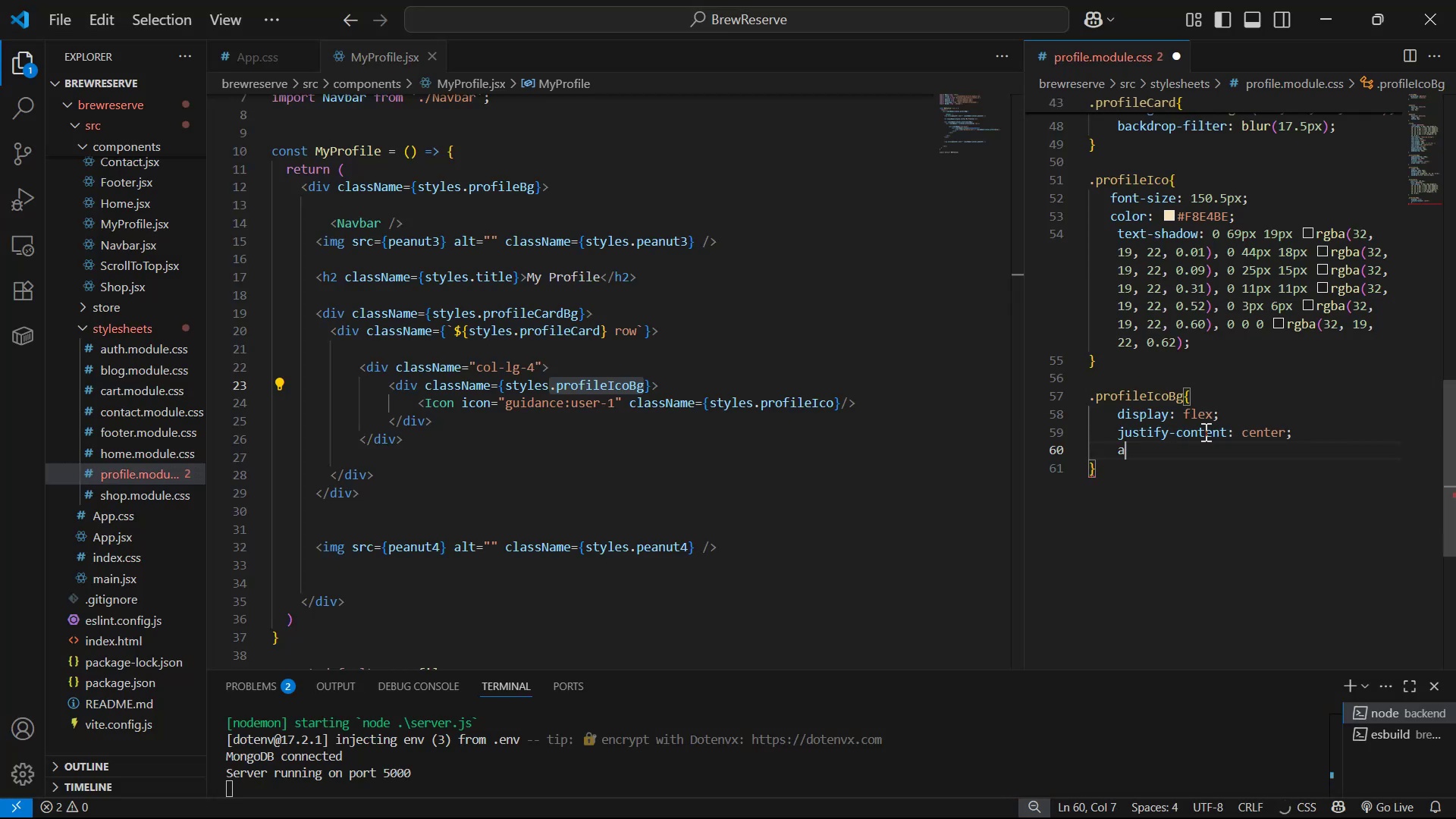 
key(Backspace)
 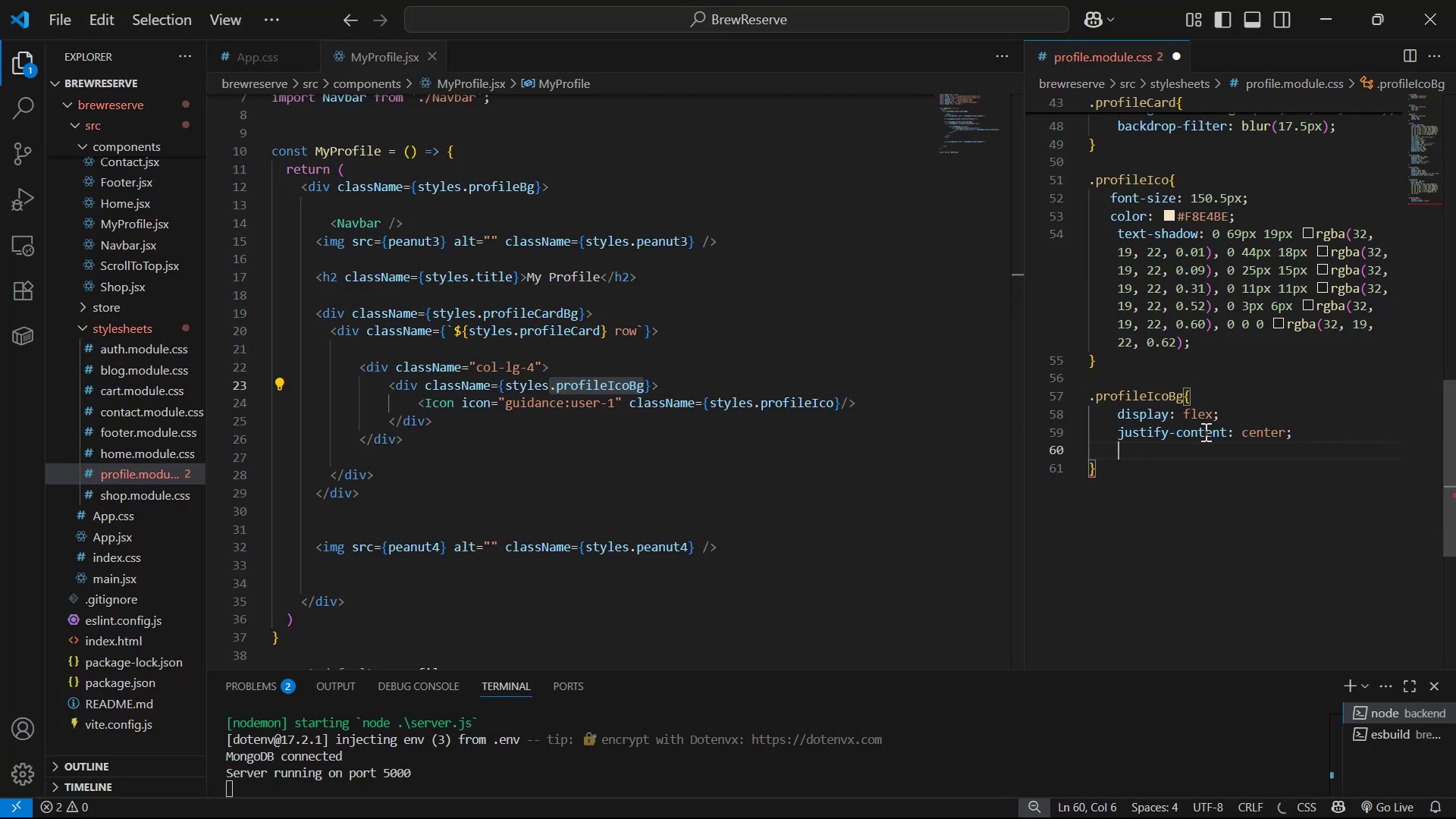 
key(Control+S)
 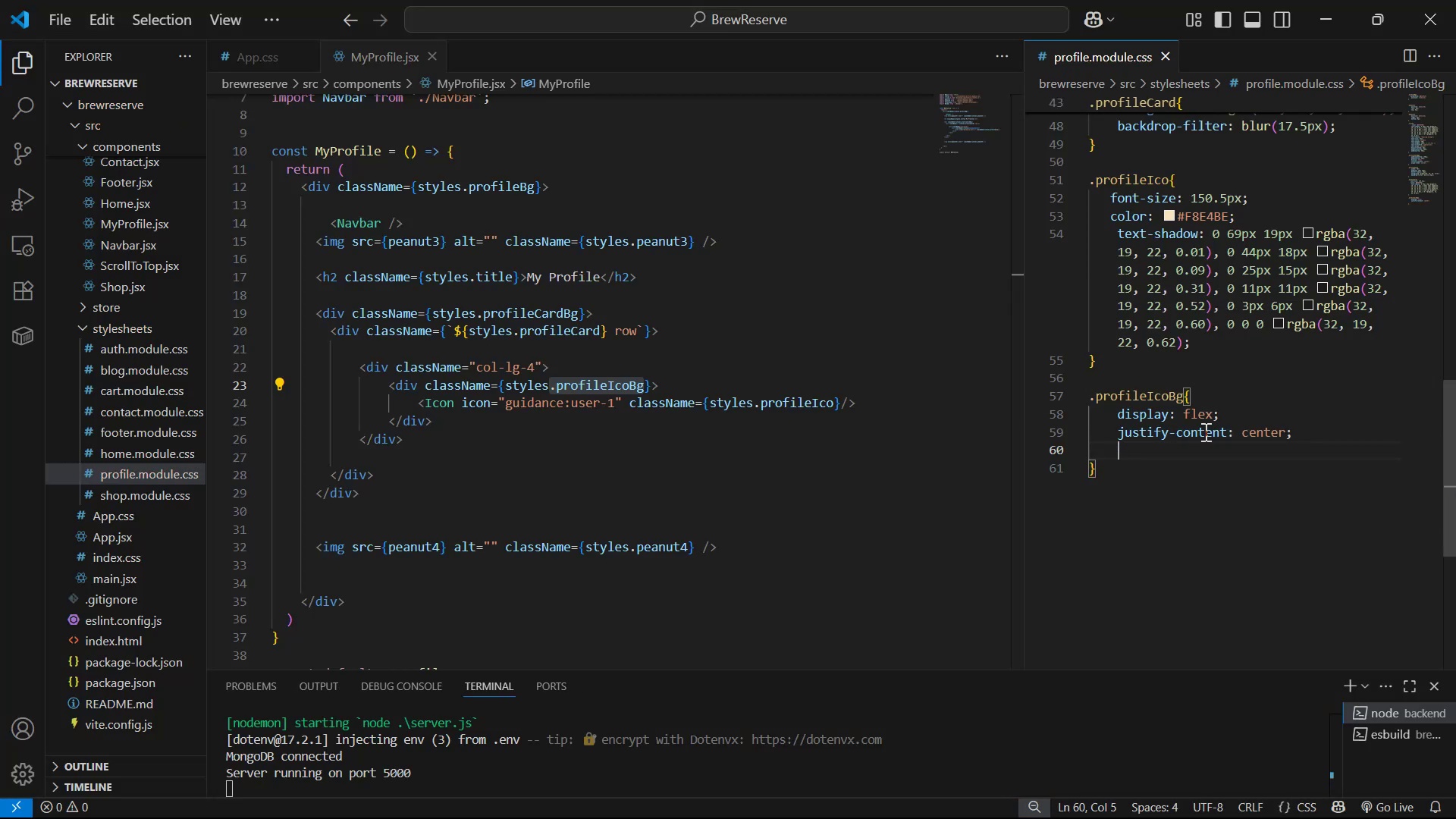 
key(Alt+AltLeft)
 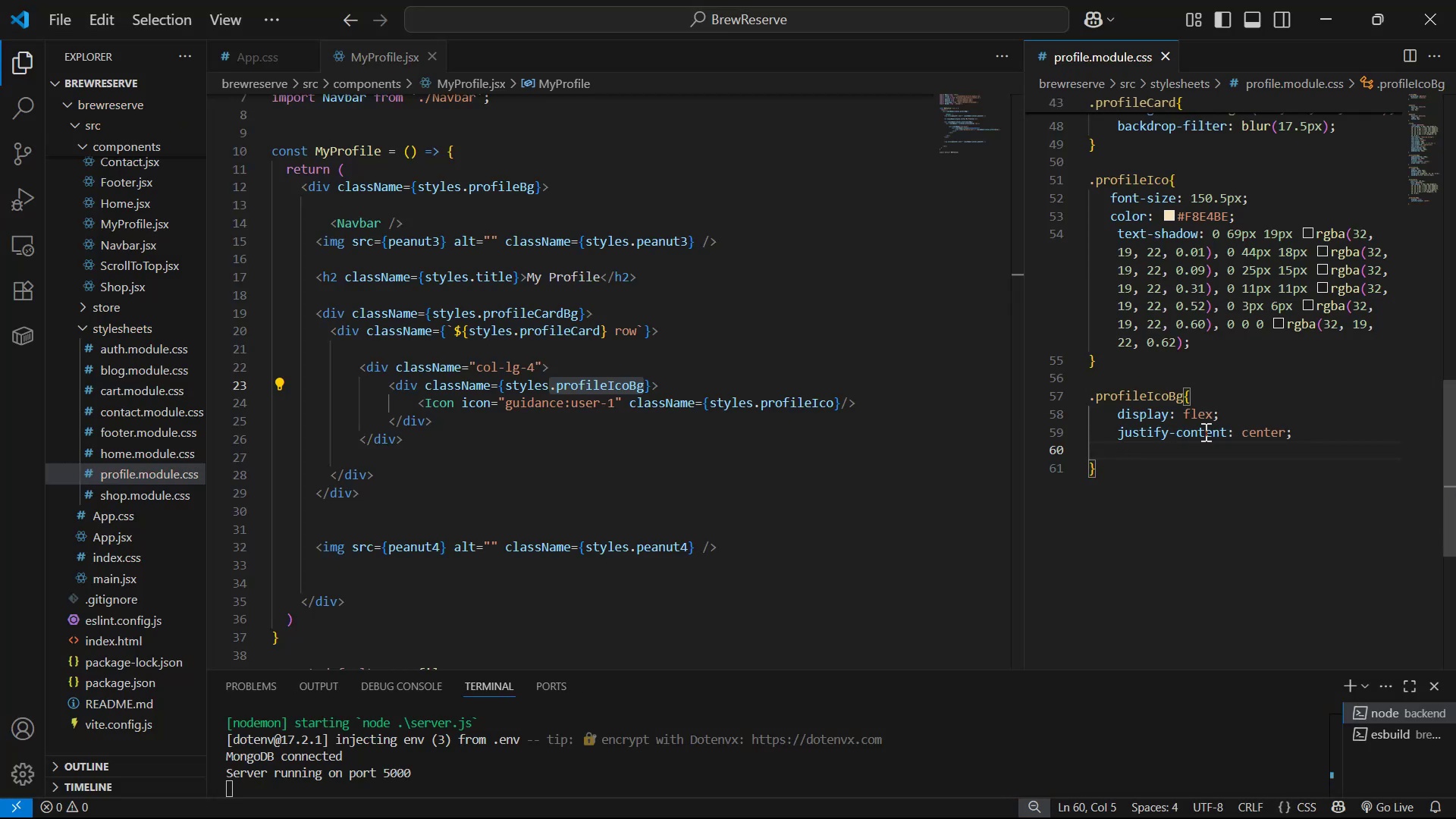 
key(Alt+Tab)
 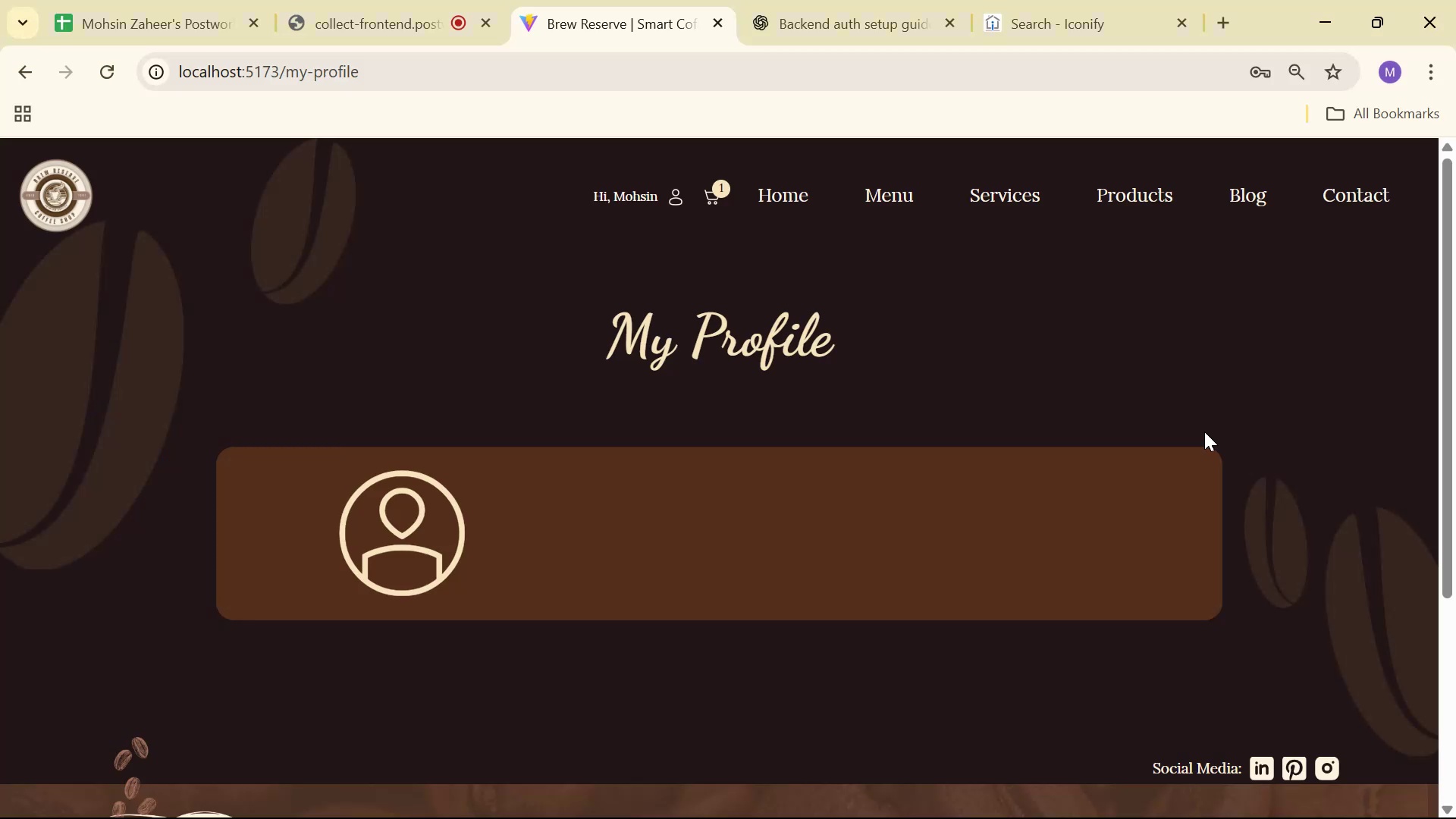 
key(Alt+AltLeft)
 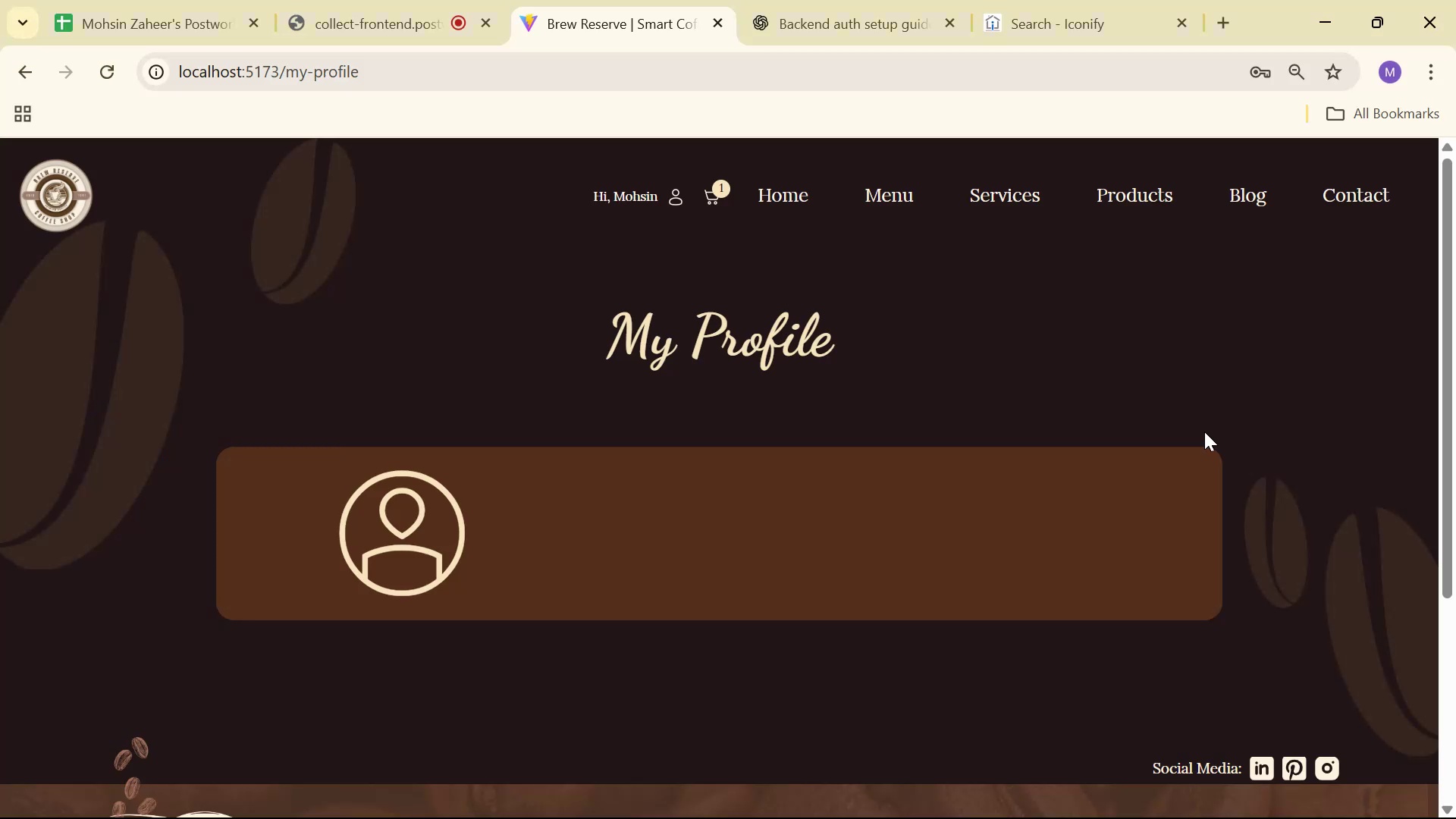 
key(Alt+Tab)
 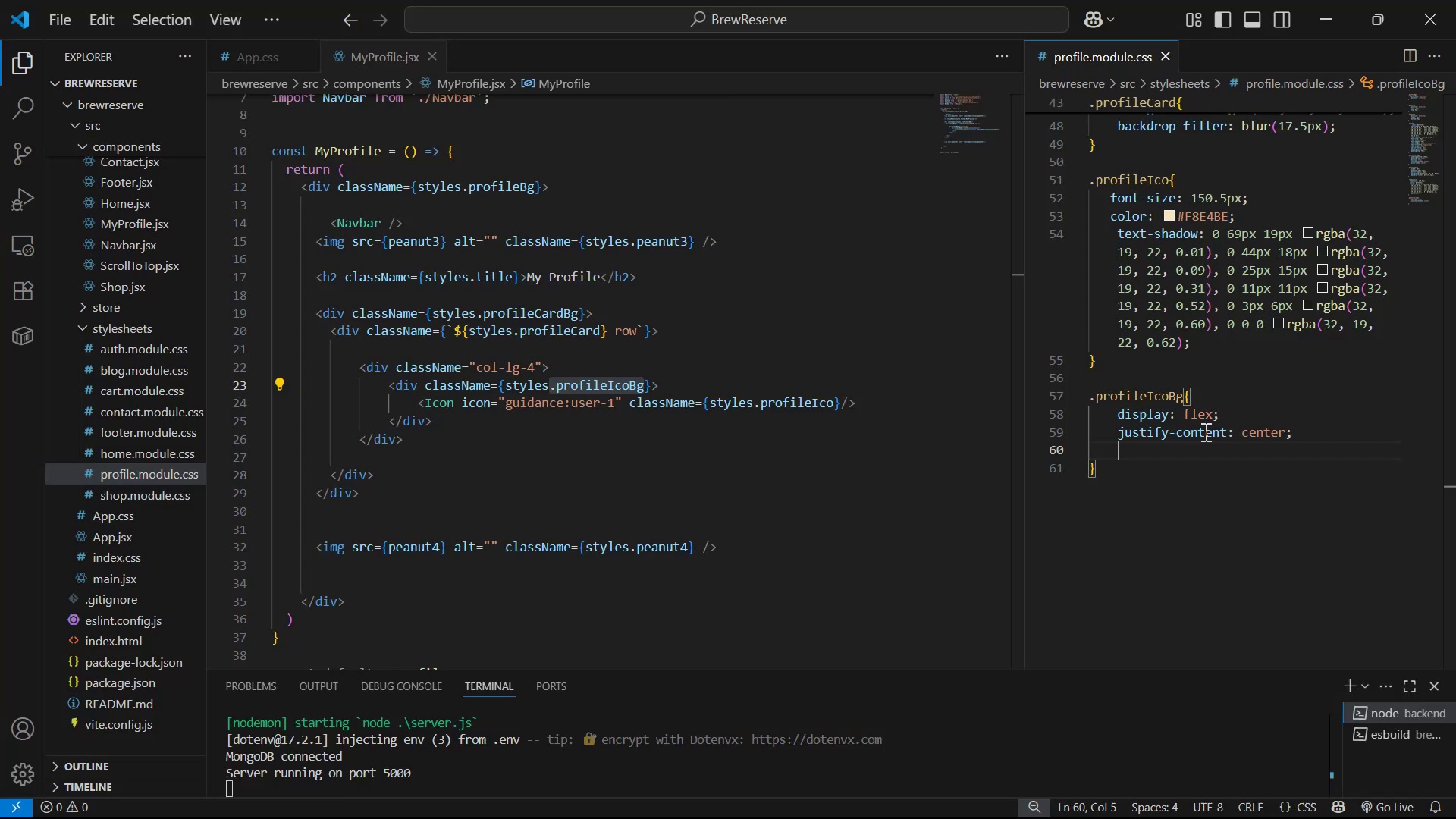 
key(Control+S)
 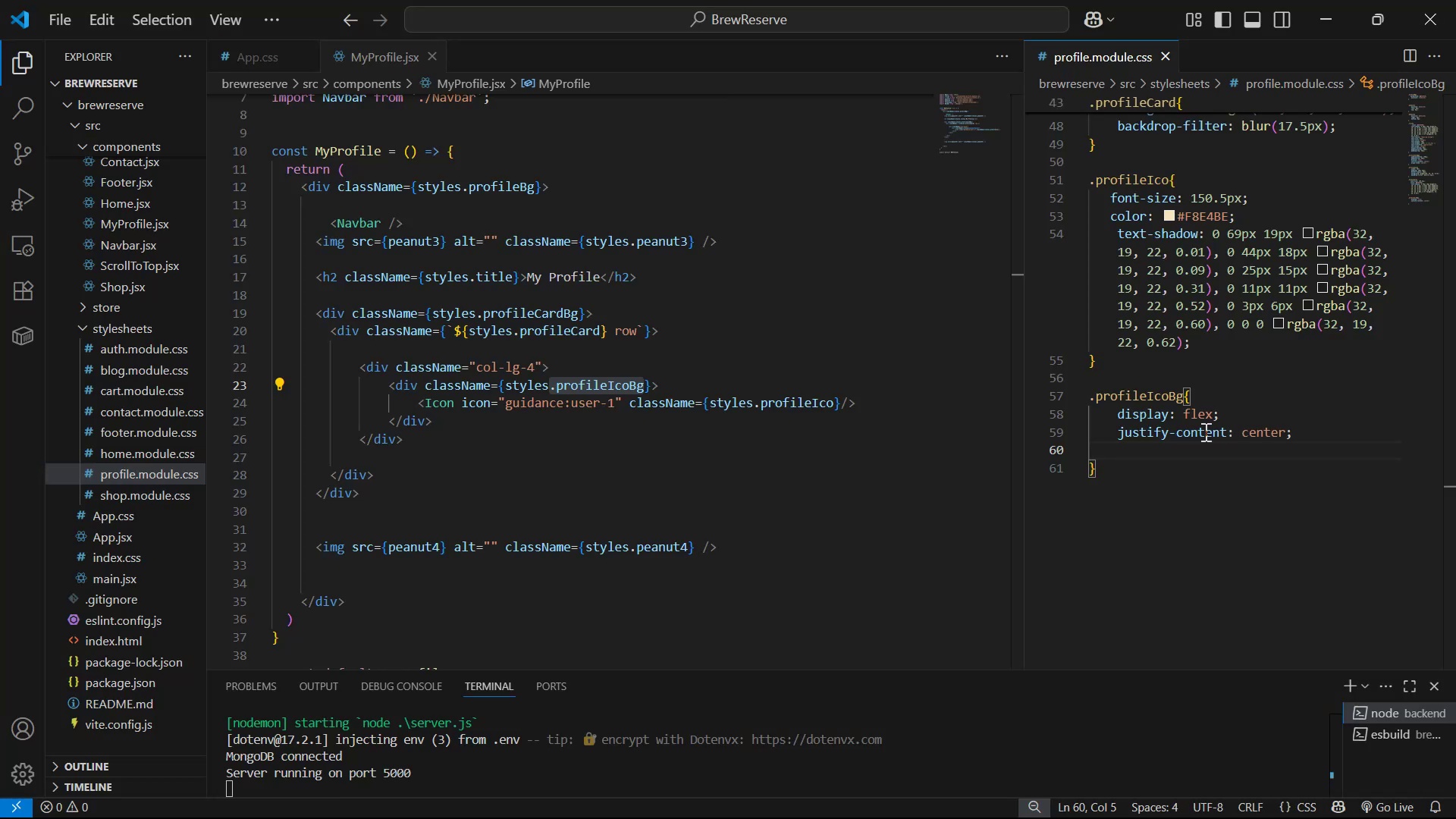 
key(Alt+AltLeft)
 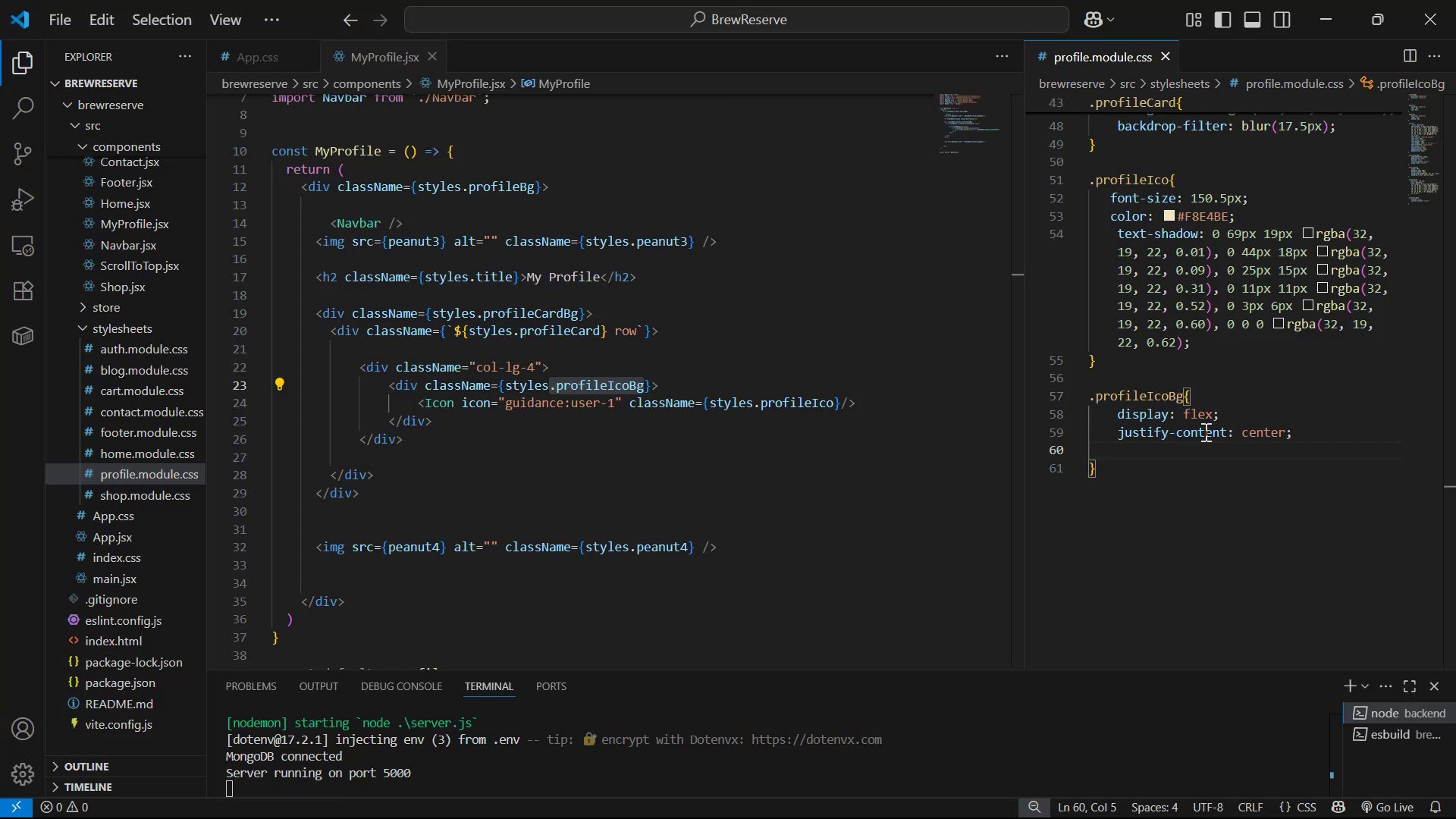 
key(Alt+Tab)
 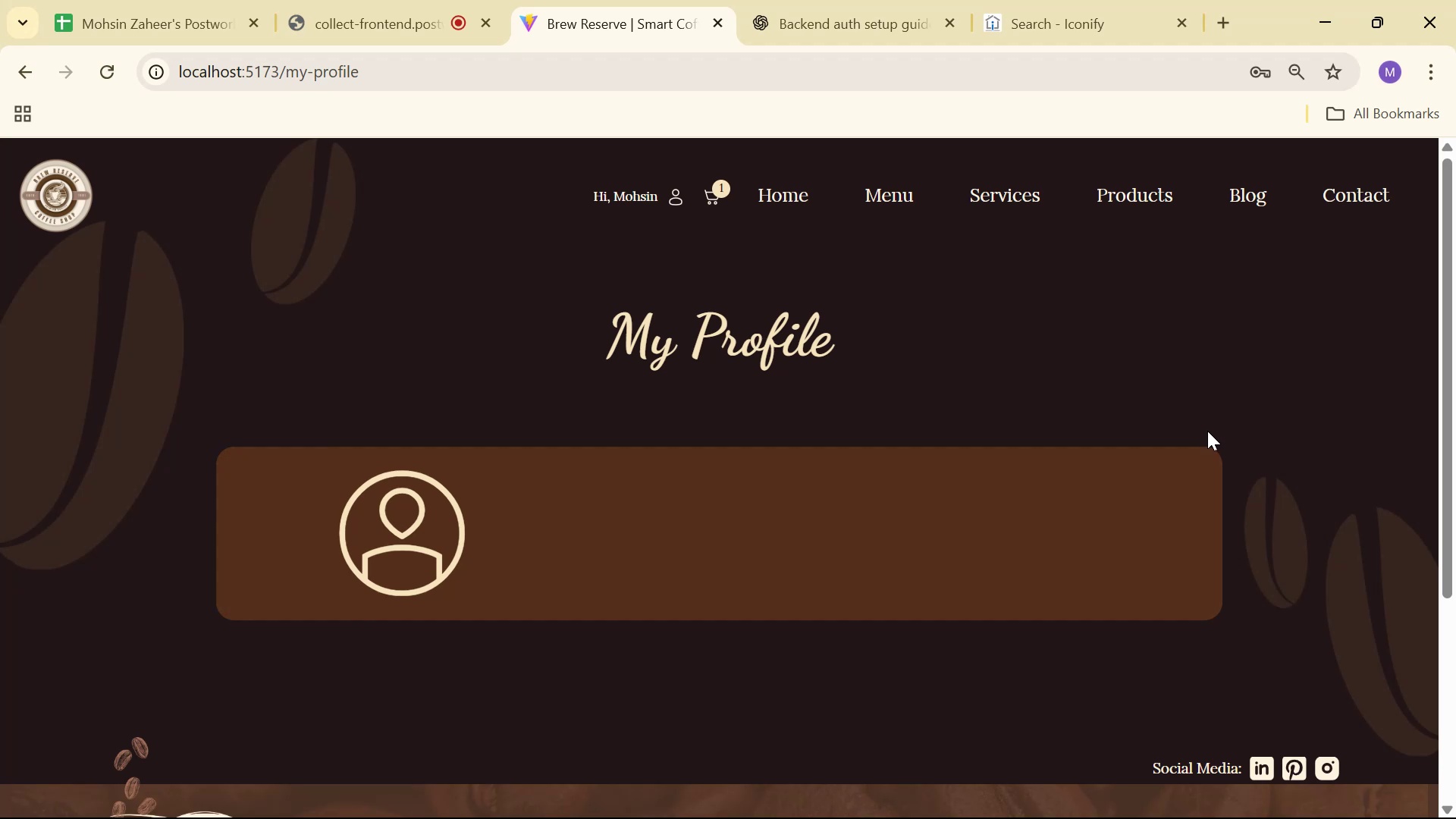 
key(Alt+AltLeft)
 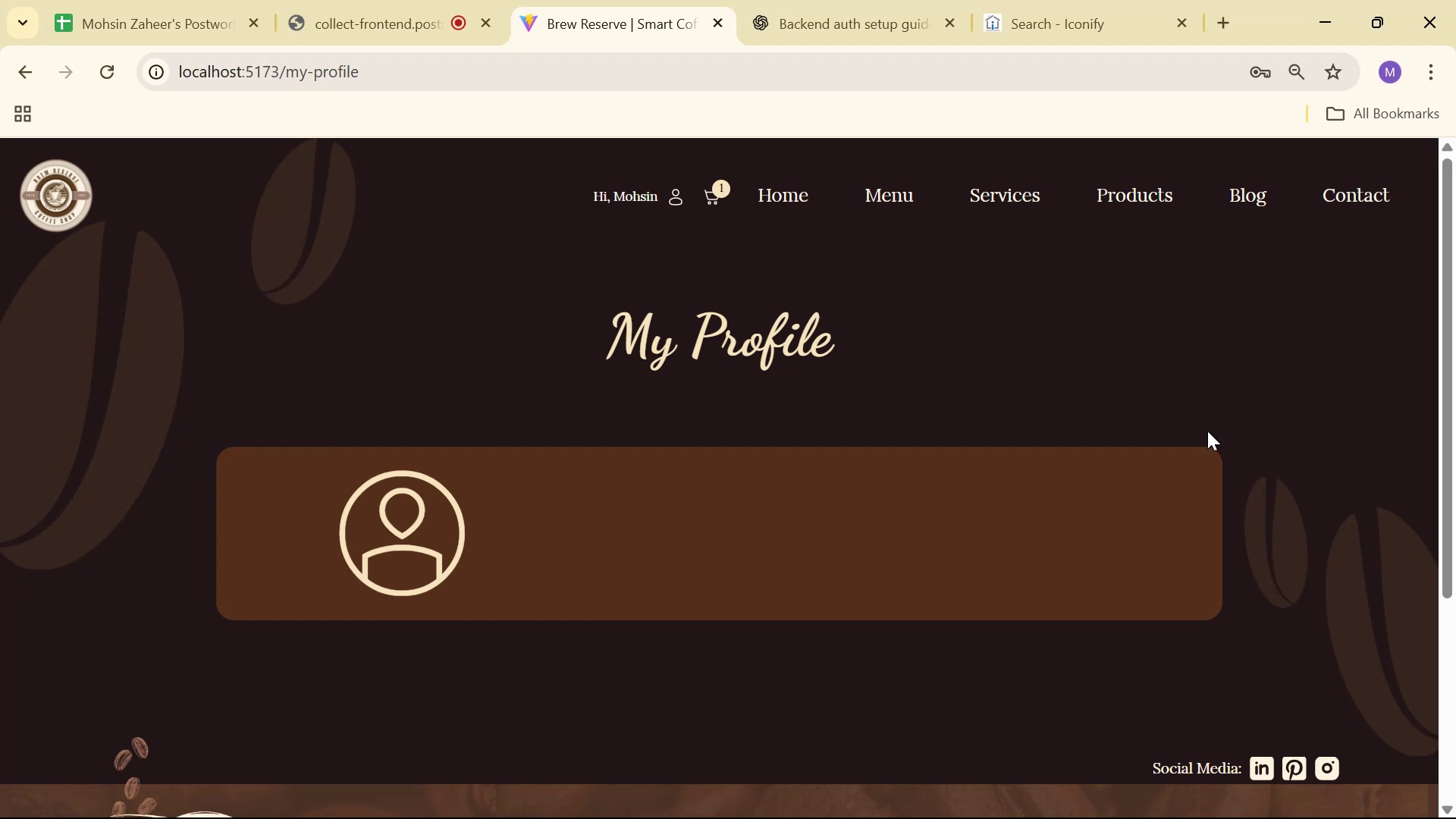 
key(Alt+Tab)
 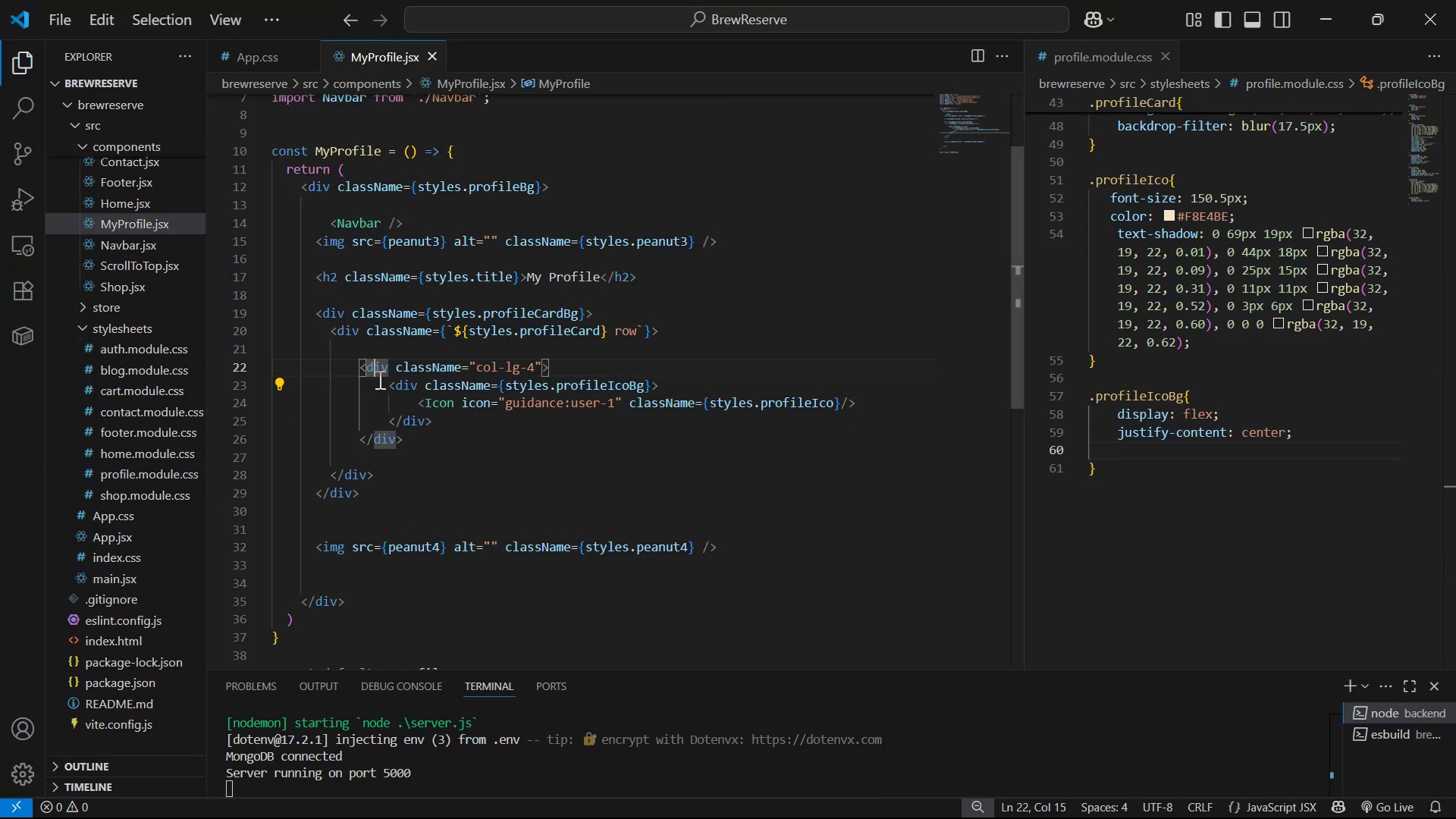 
wait(6.21)
 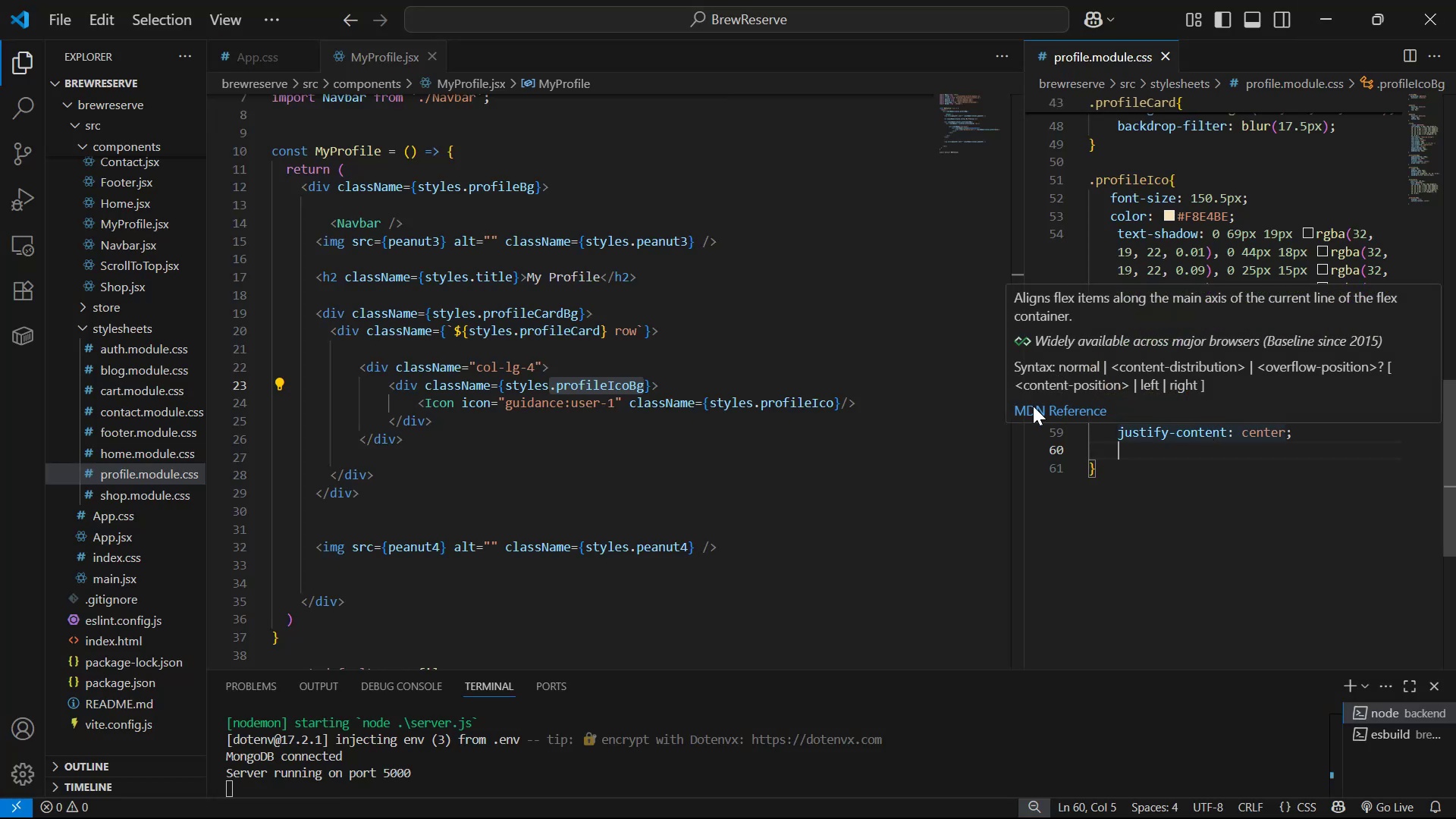 
key(Enter)
 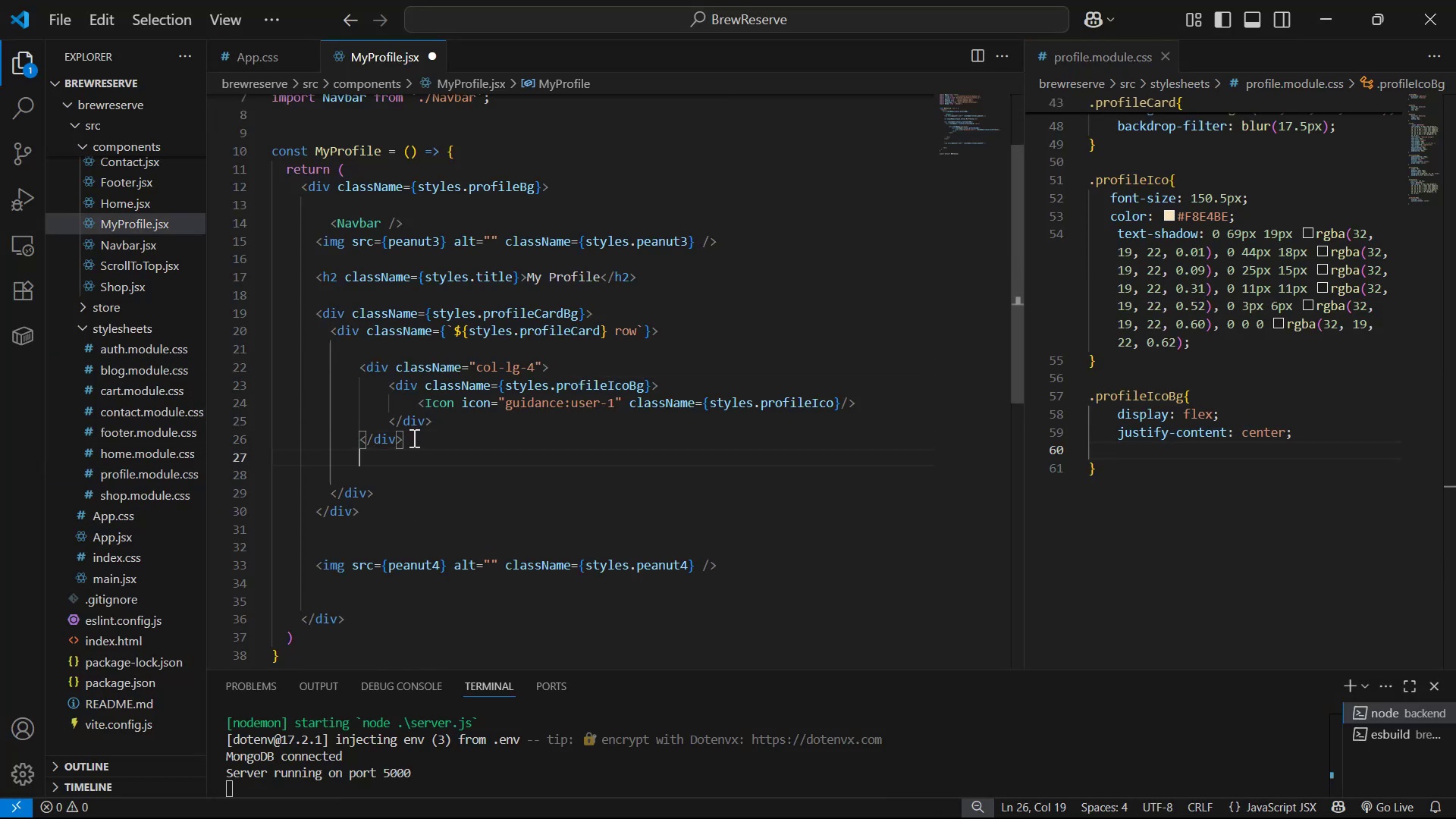 
key(Enter)
 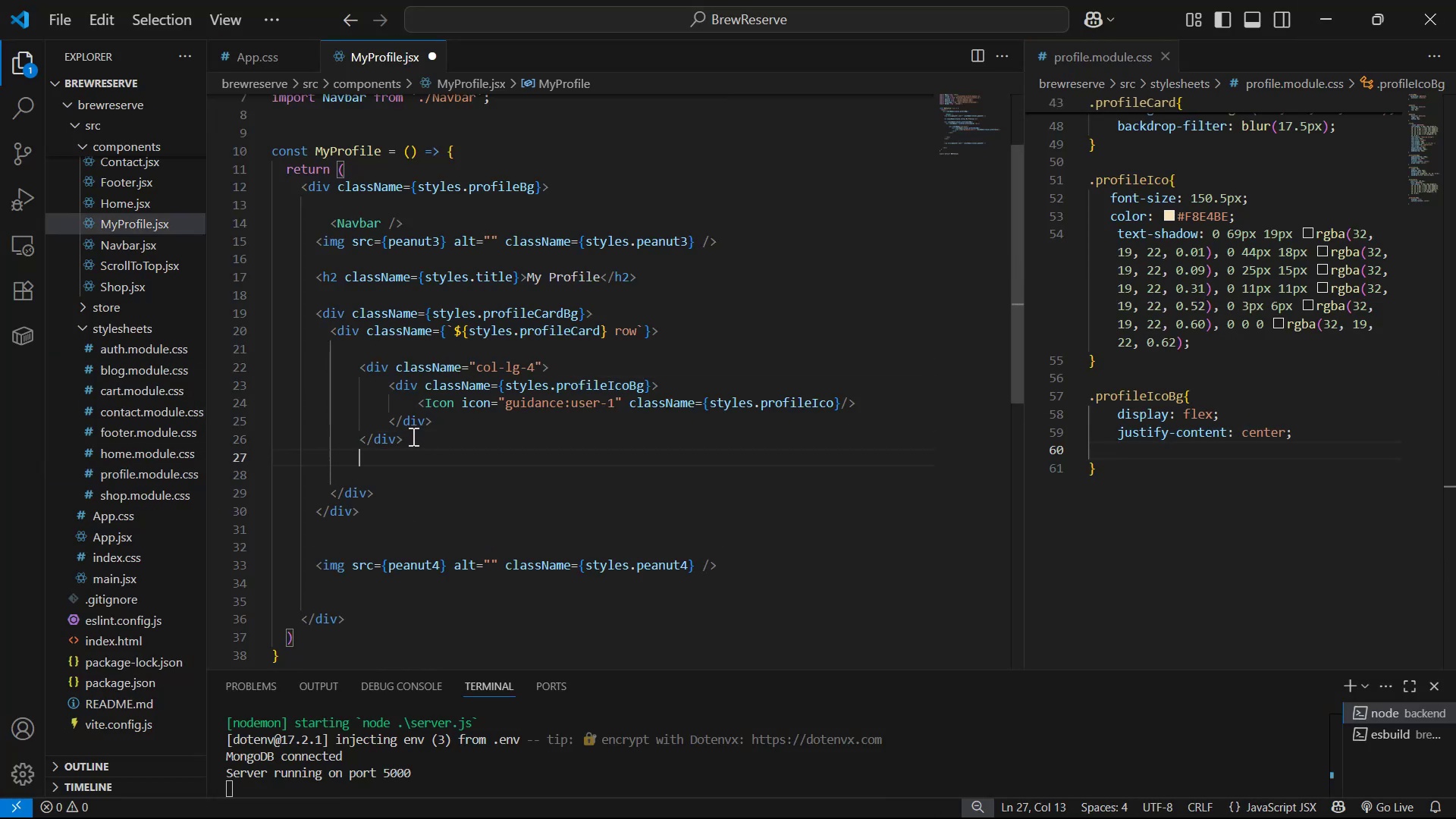 
type(div.col-lg-7{)
key(Backspace)
key(Backspace)
type(7)
 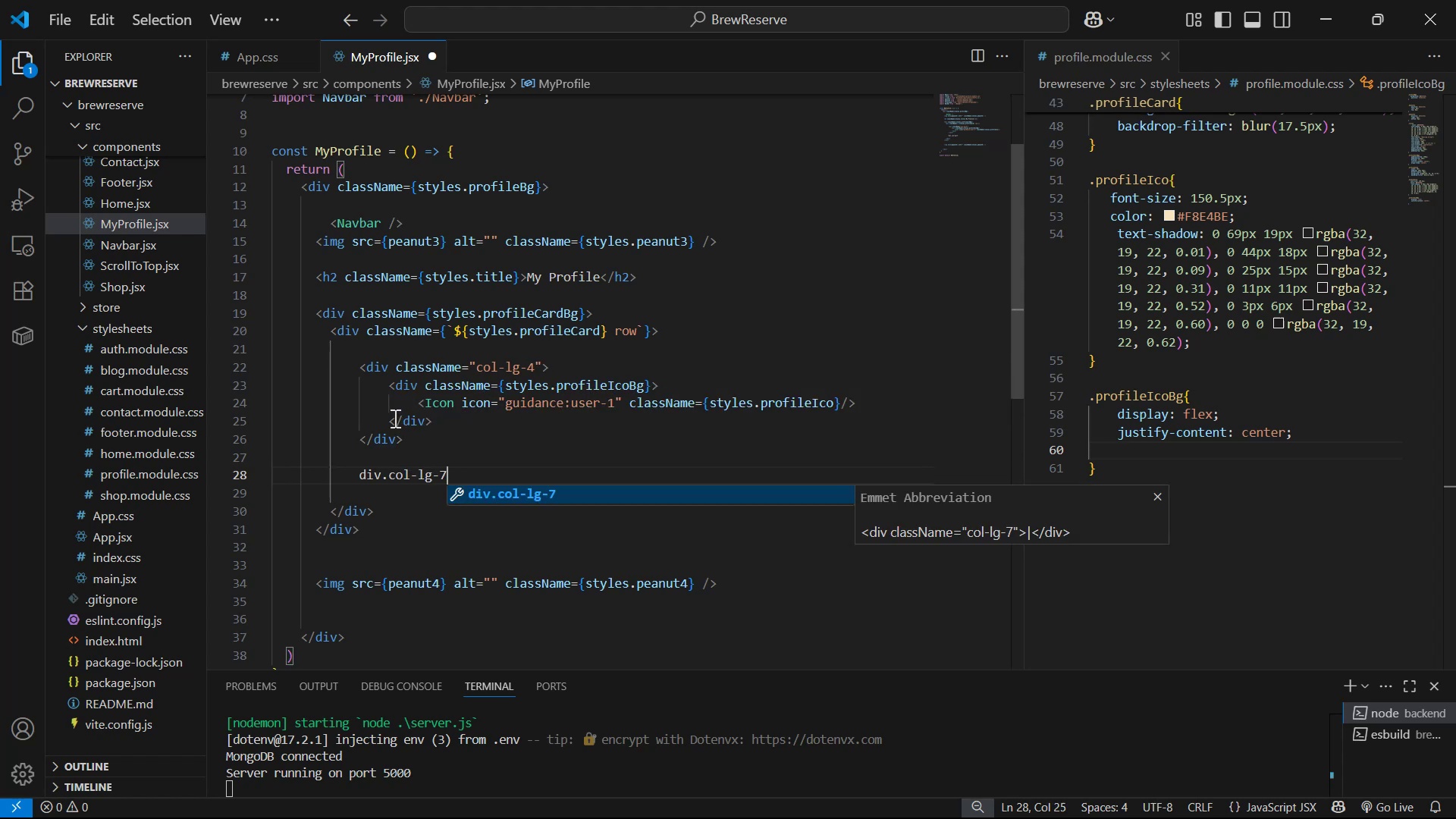 
 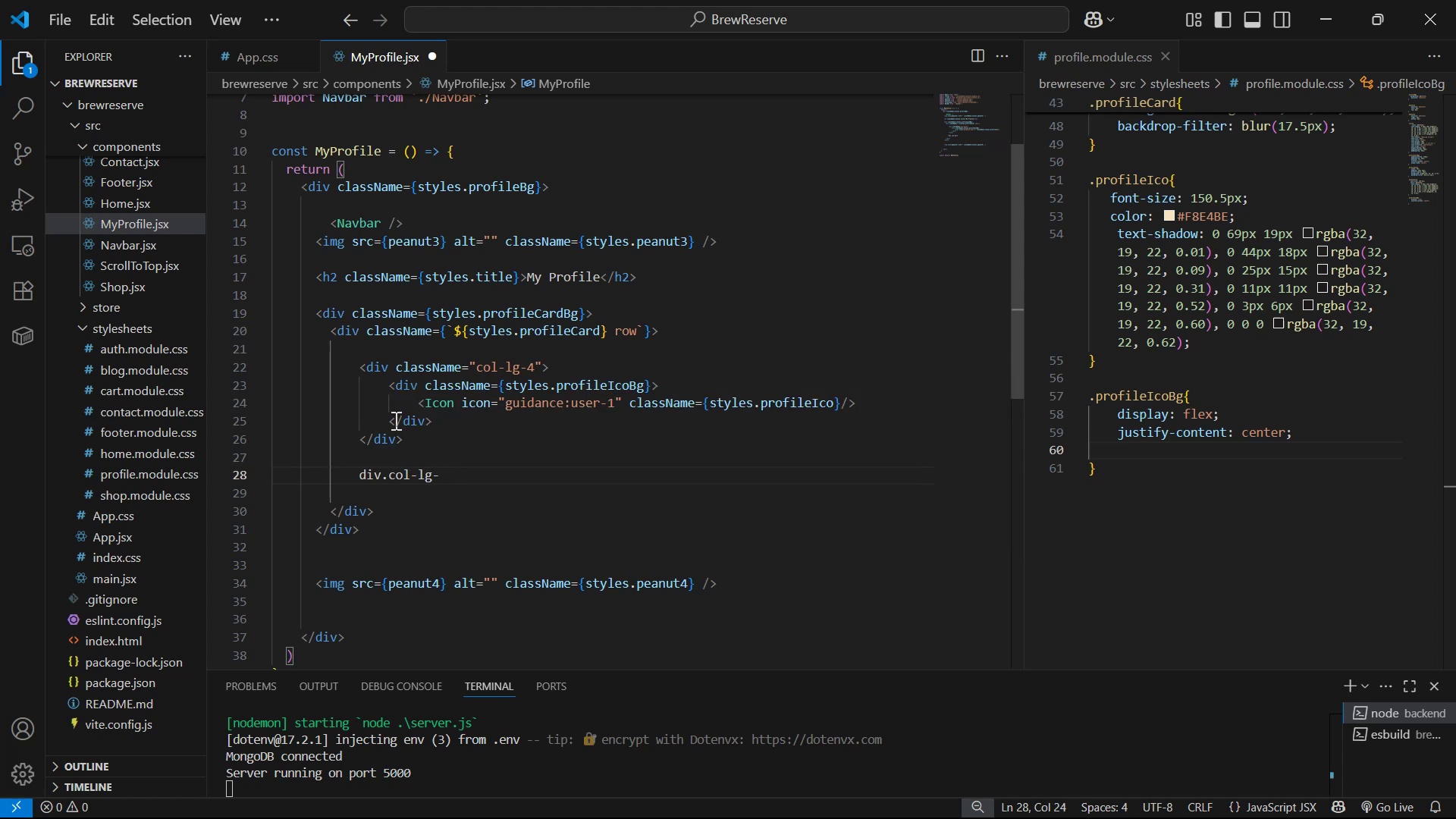 
key(Enter)
 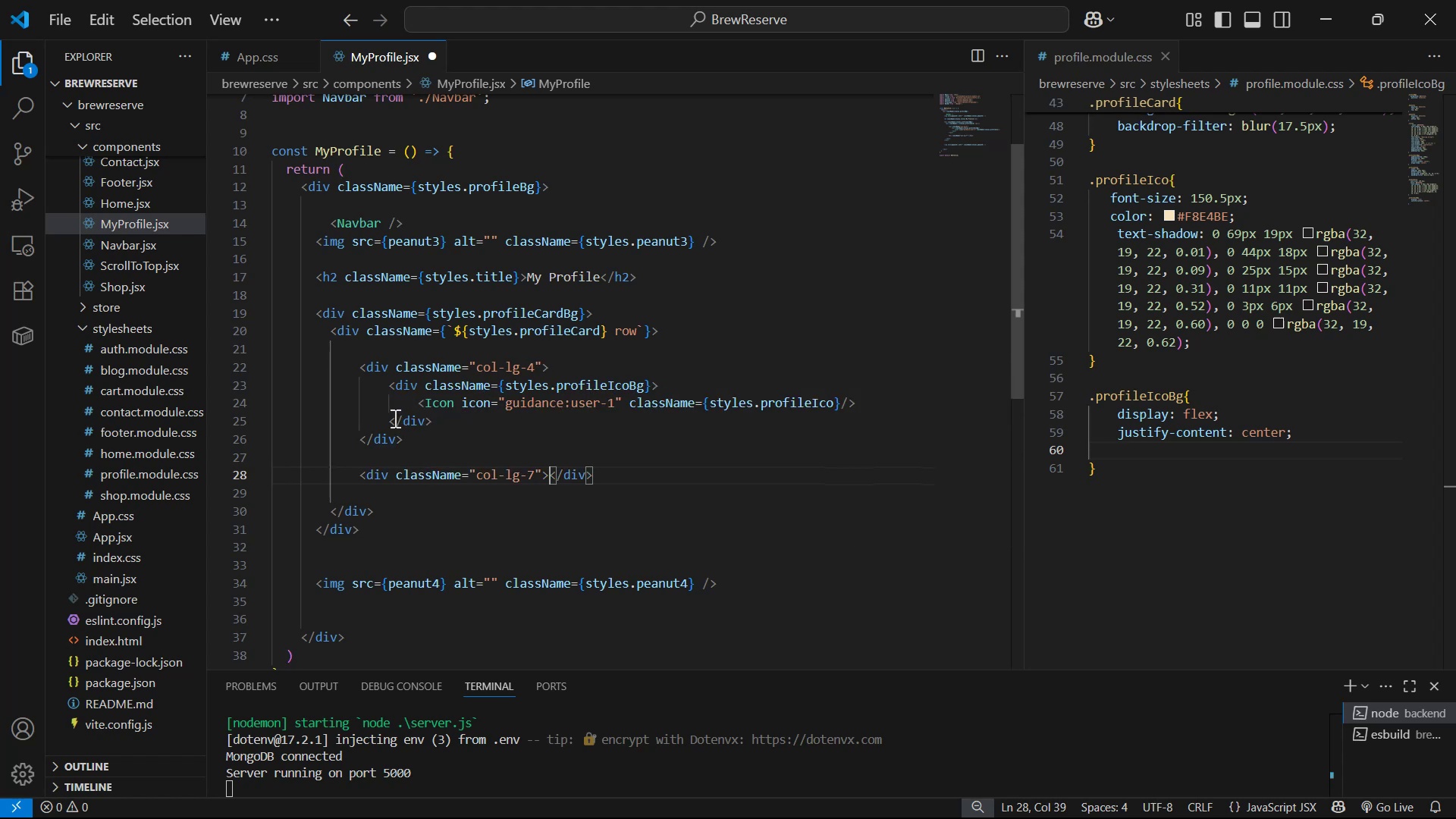 
key(Enter)
 